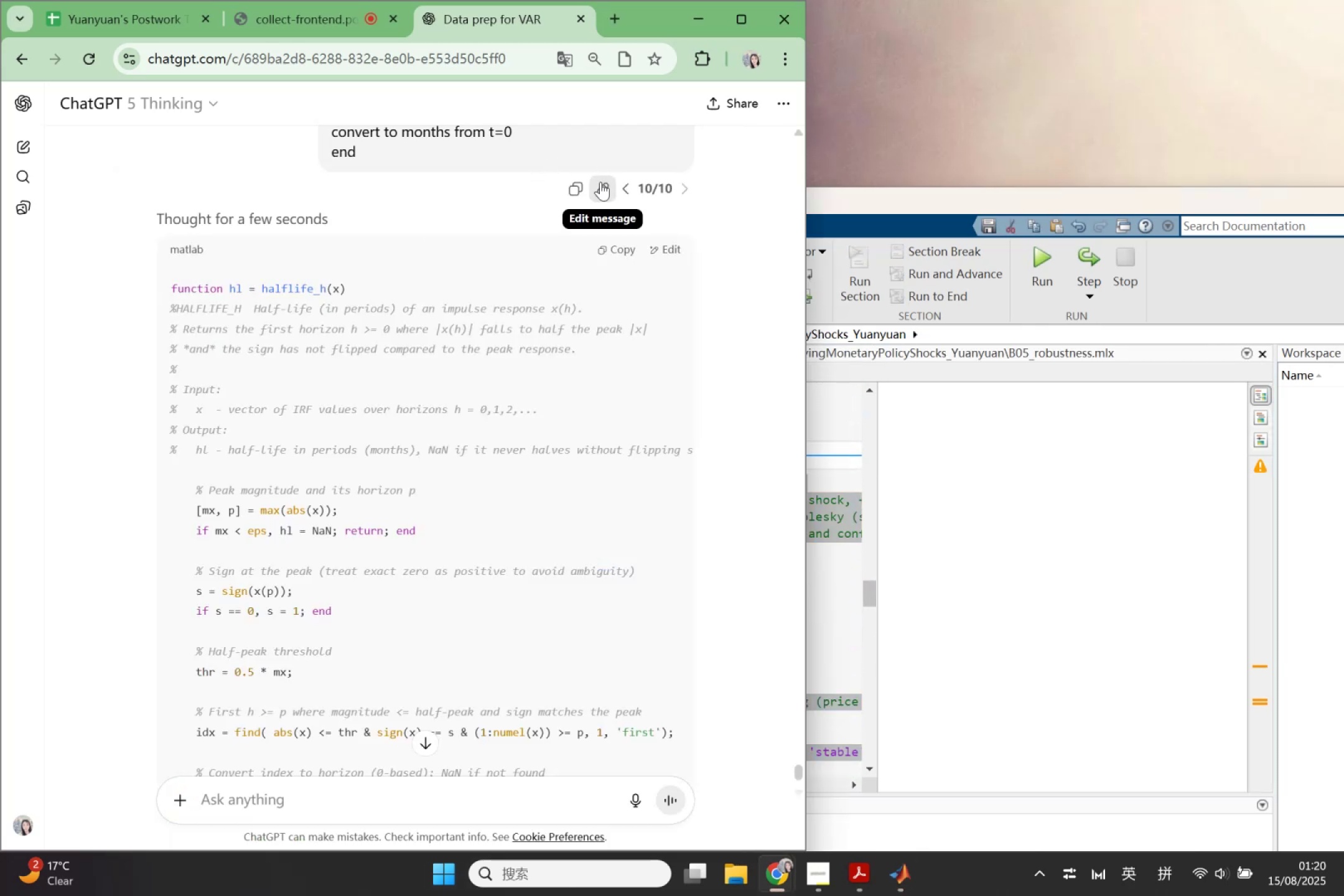 
left_click([600, 182])
 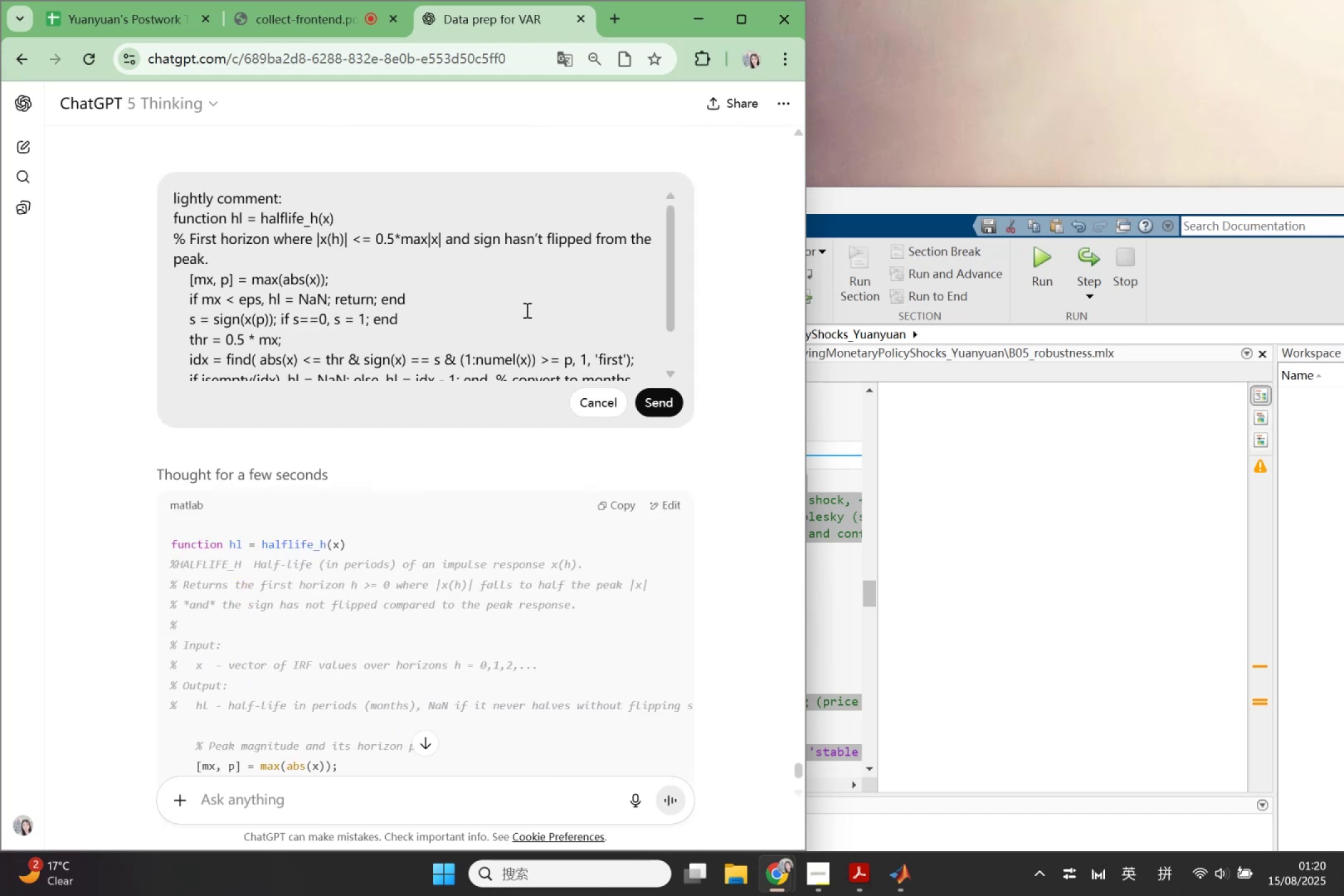 
scroll: coordinate [503, 361], scroll_direction: up, amount: 1.0
 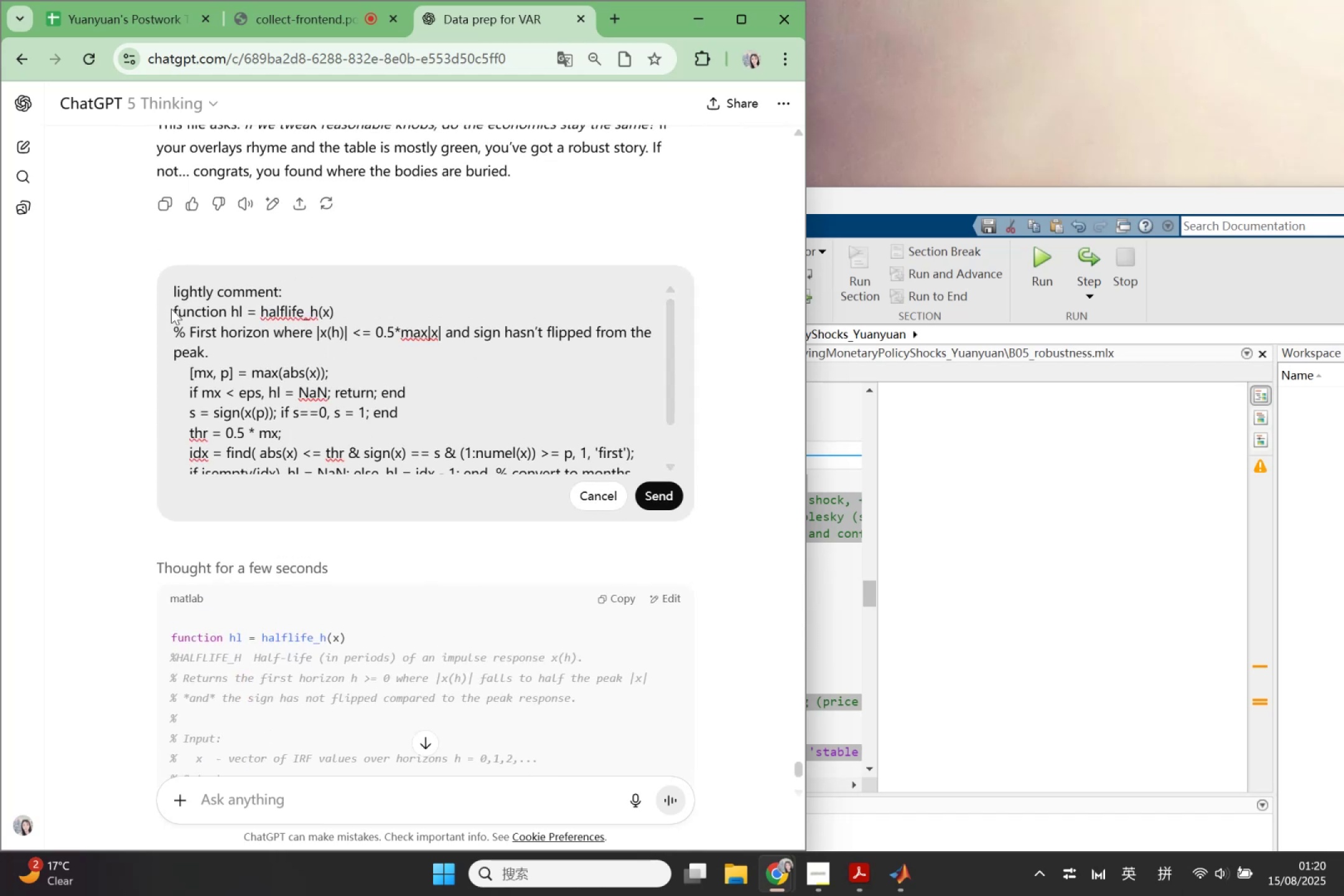 
left_click_drag(start_coordinate=[174, 309], to_coordinate=[442, 508])
 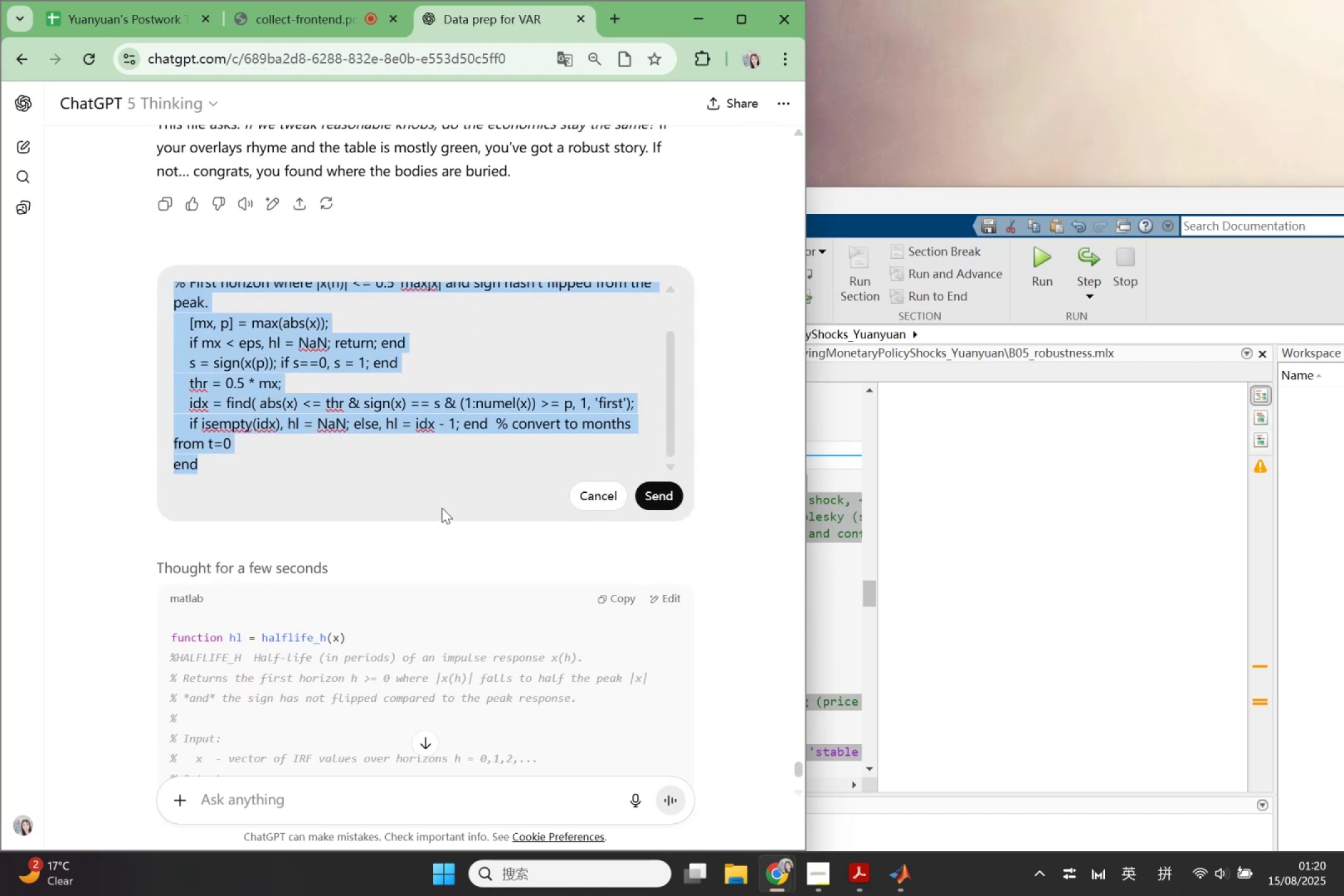 
key(Control+V)
 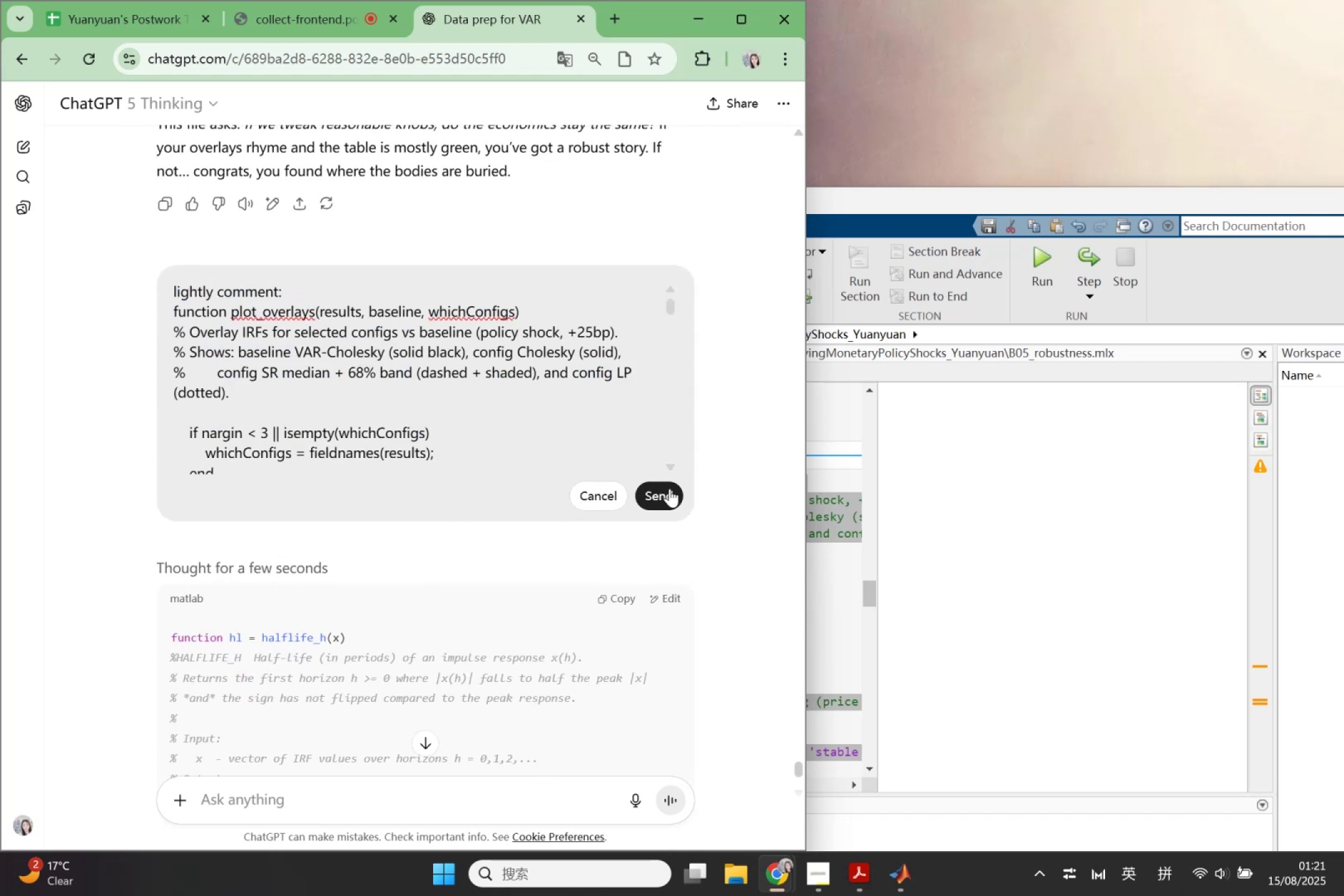 
left_click([670, 488])
 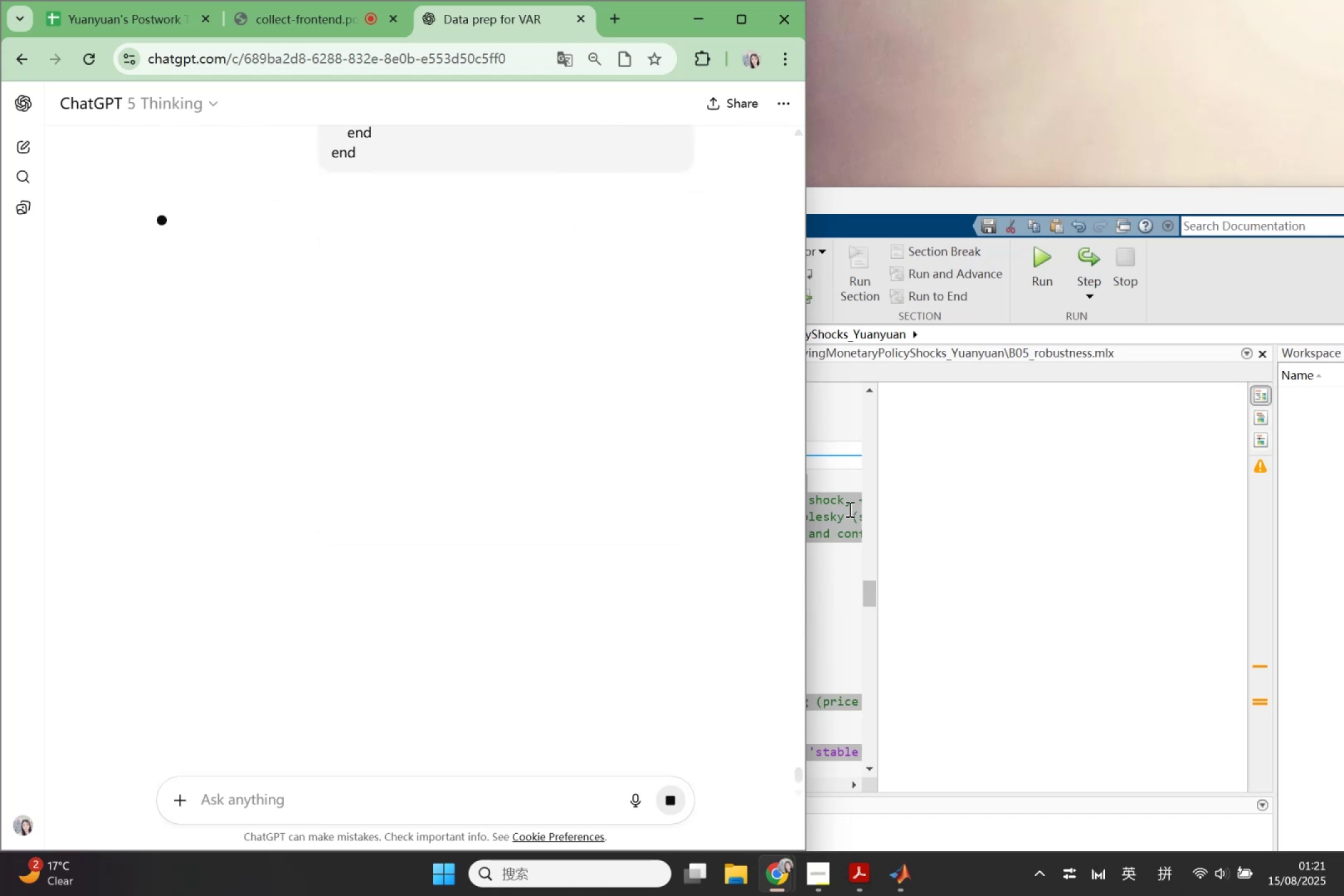 
left_click([852, 536])
 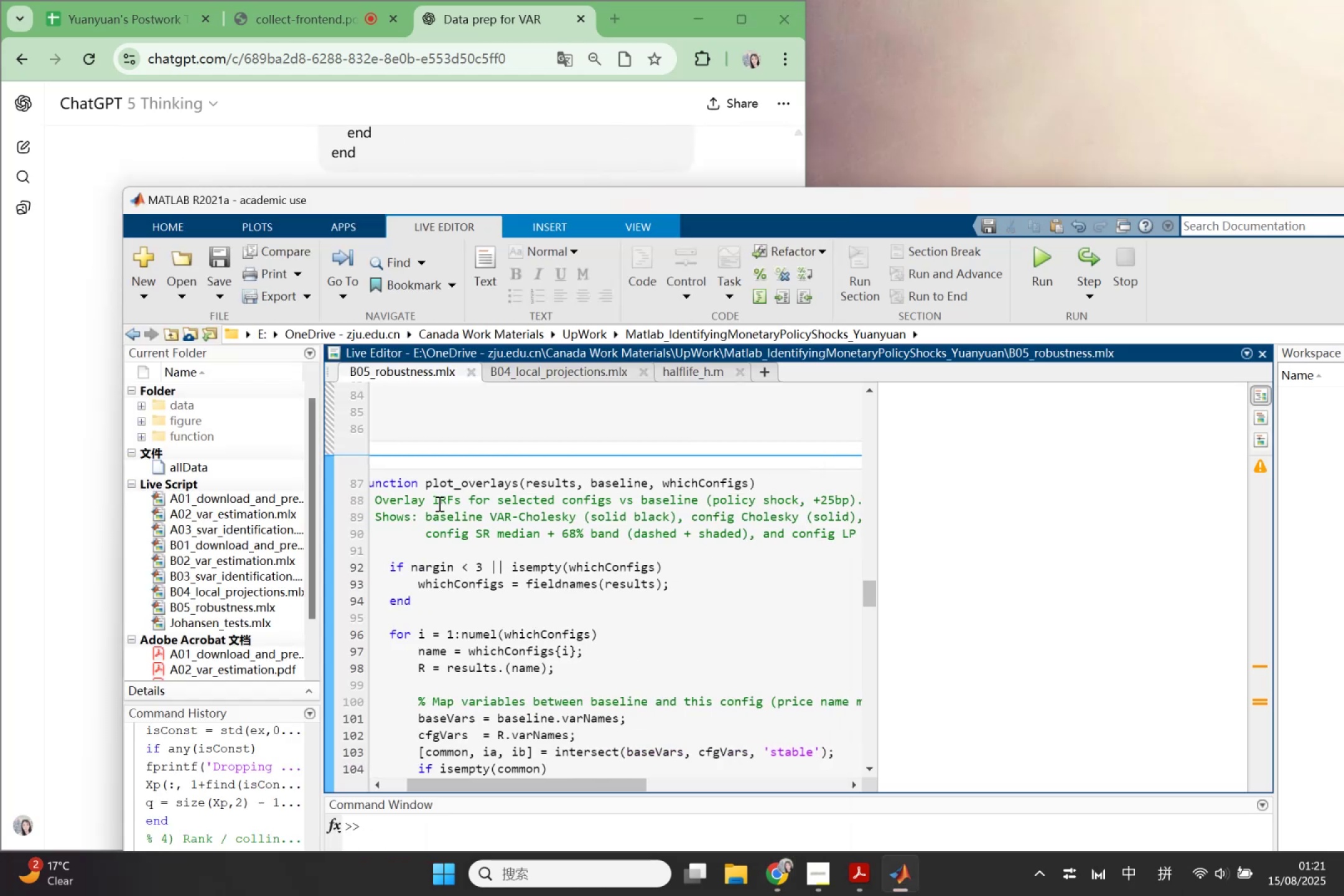 
scroll: coordinate [502, 632], scroll_direction: down, amount: 9.0
 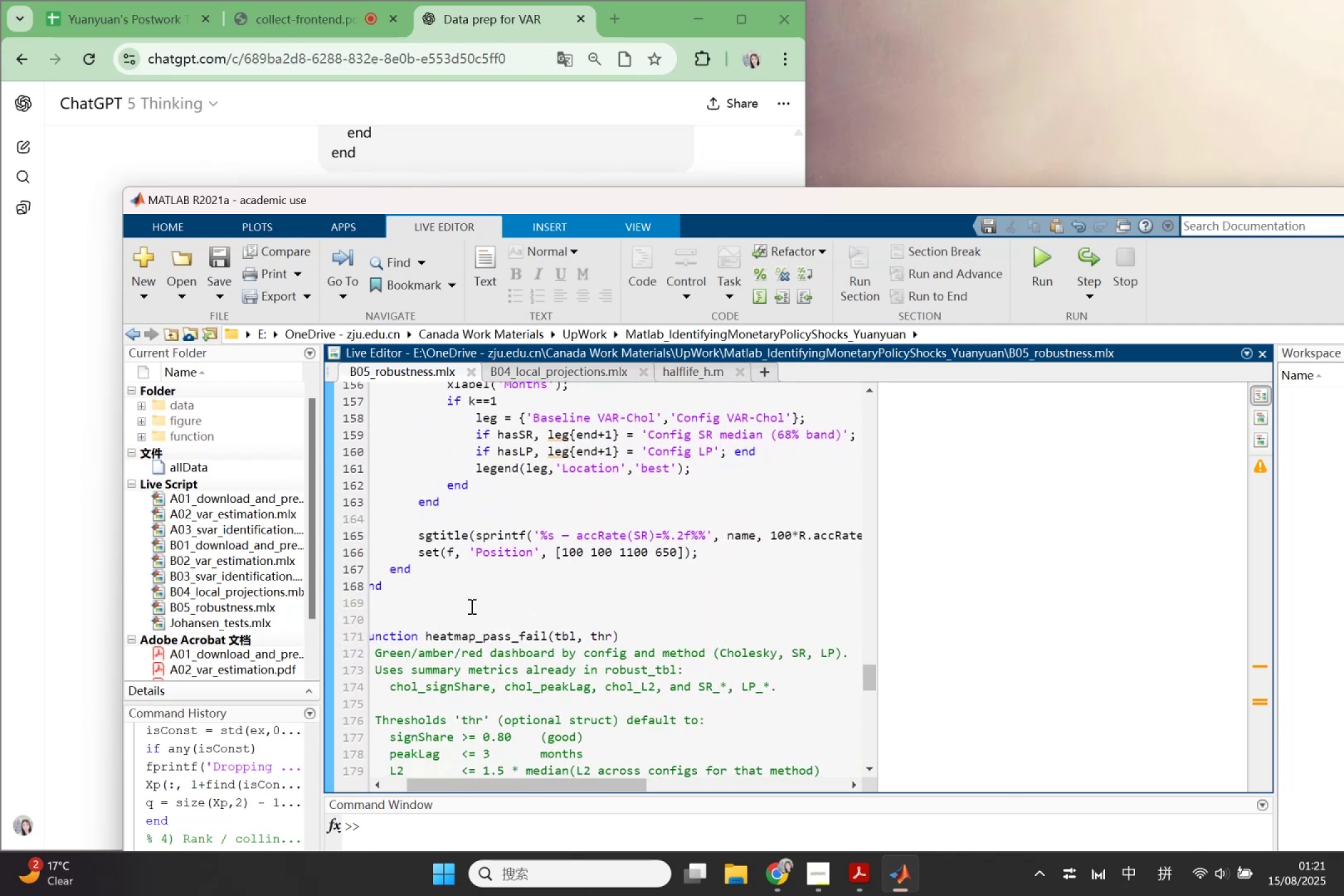 
left_click_drag(start_coordinate=[444, 612], to_coordinate=[397, 477])
 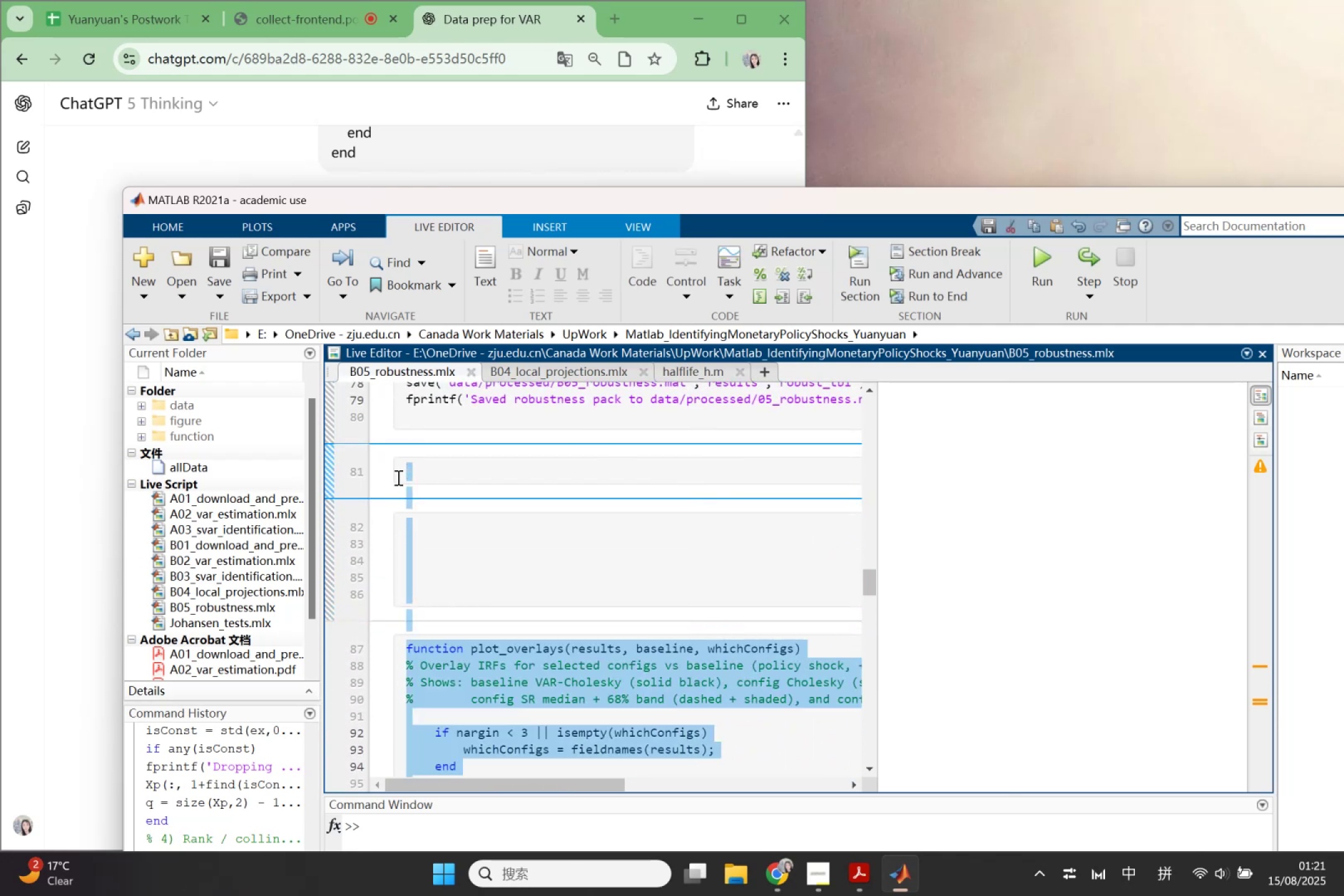 
scroll: coordinate [403, 534], scroll_direction: up, amount: 11.0
 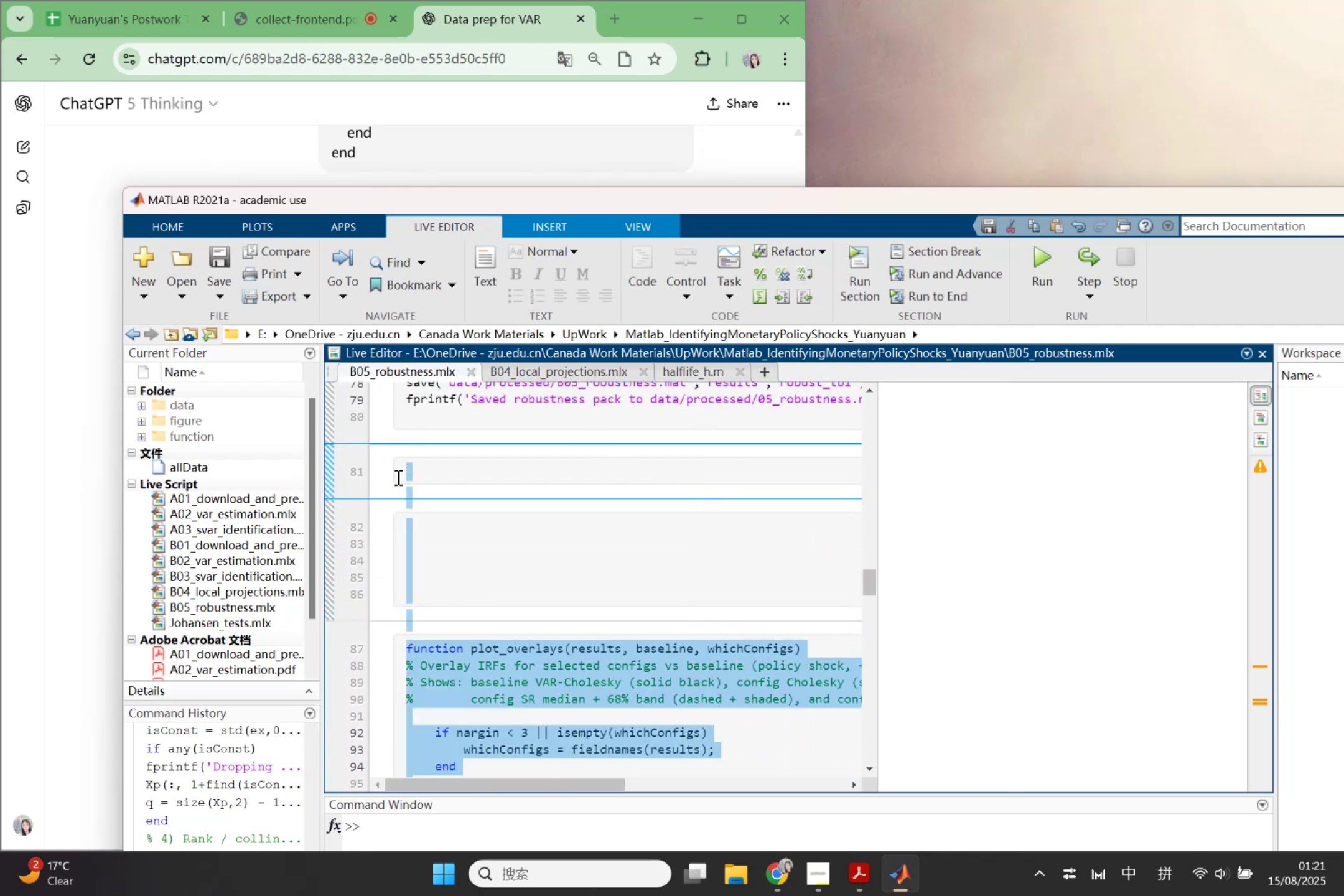 
key(Backspace)
 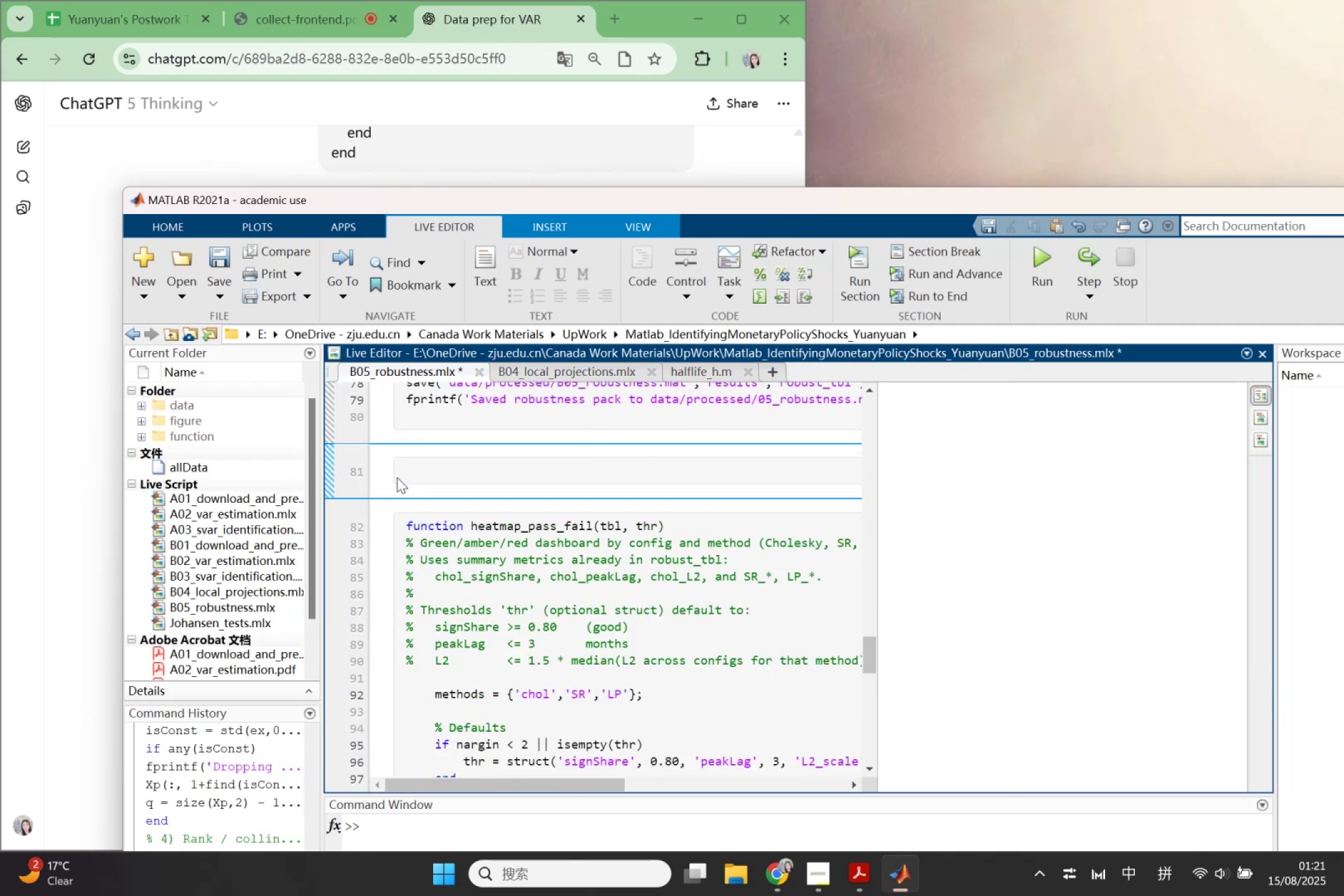 
scroll: coordinate [486, 615], scroll_direction: down, amount: 9.0
 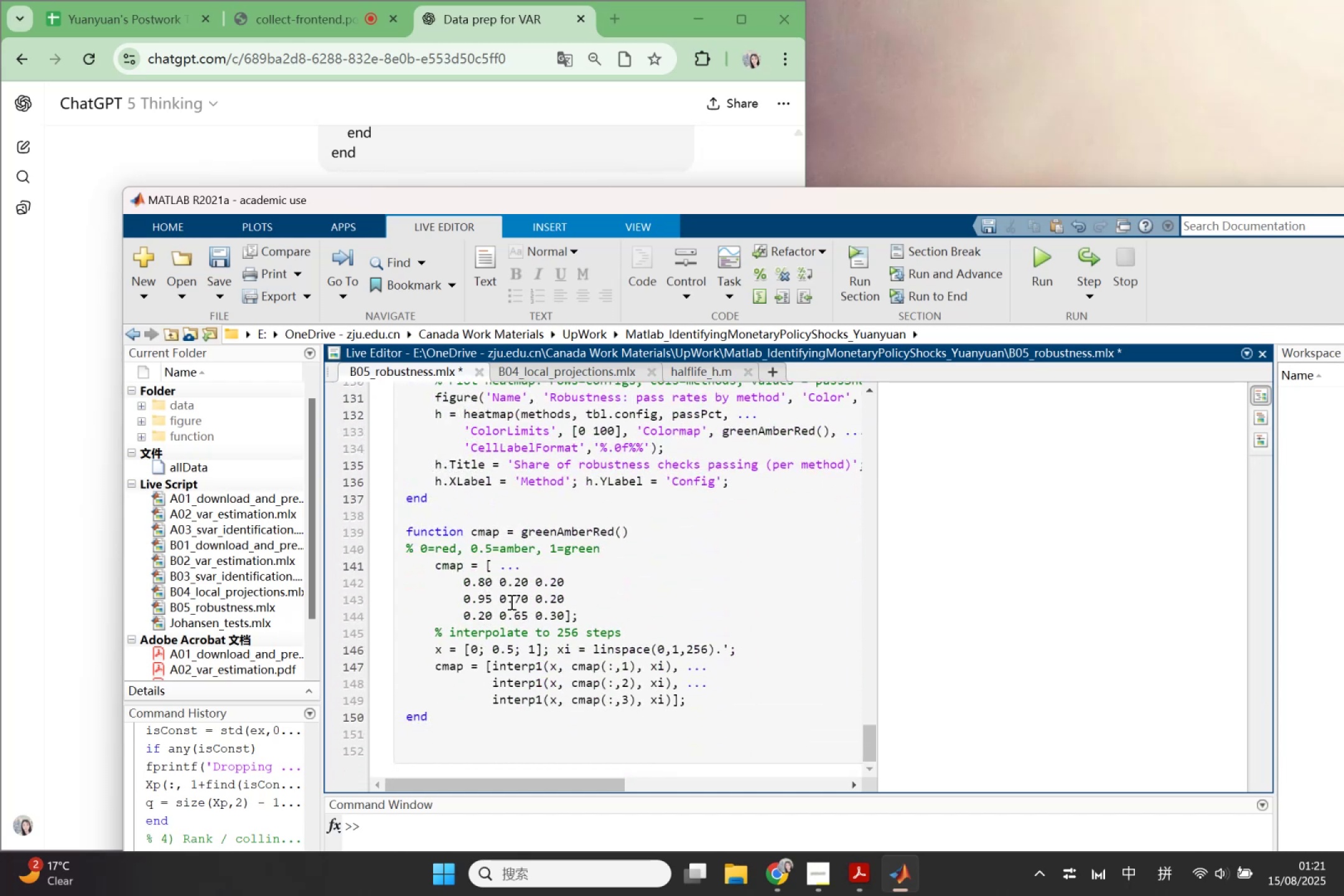 
wait(7.43)
 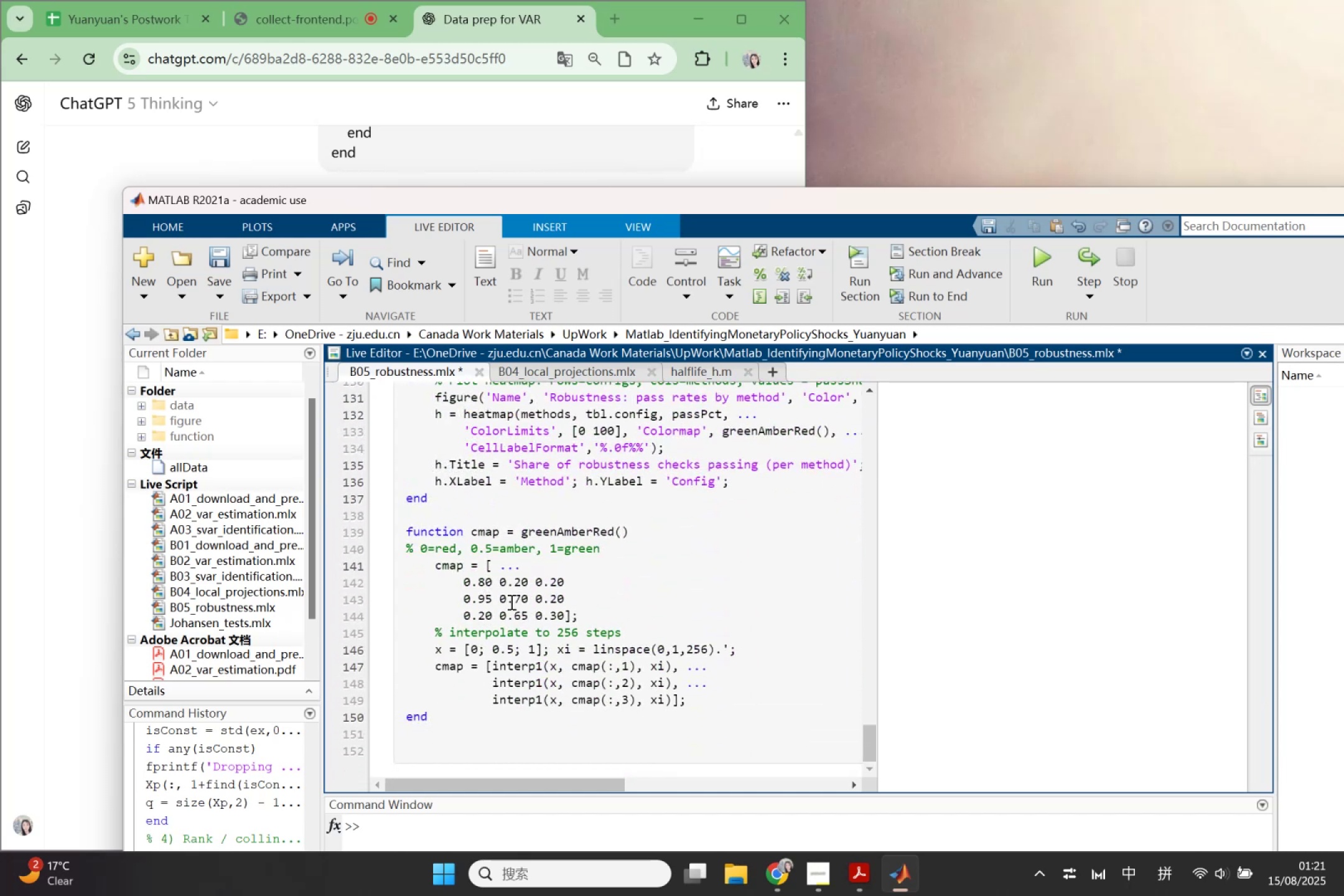 
left_click([719, 374])
 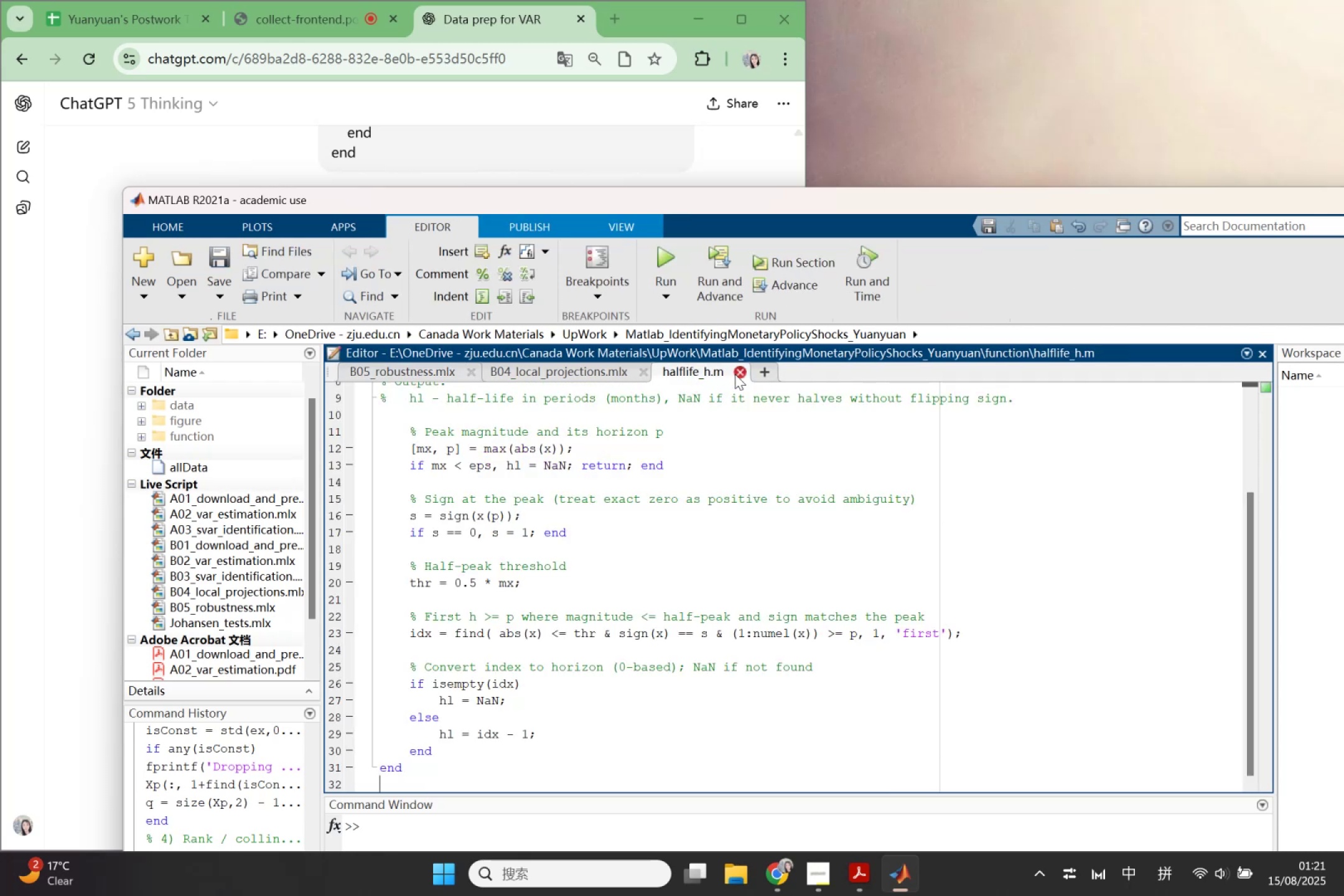 
left_click([735, 374])
 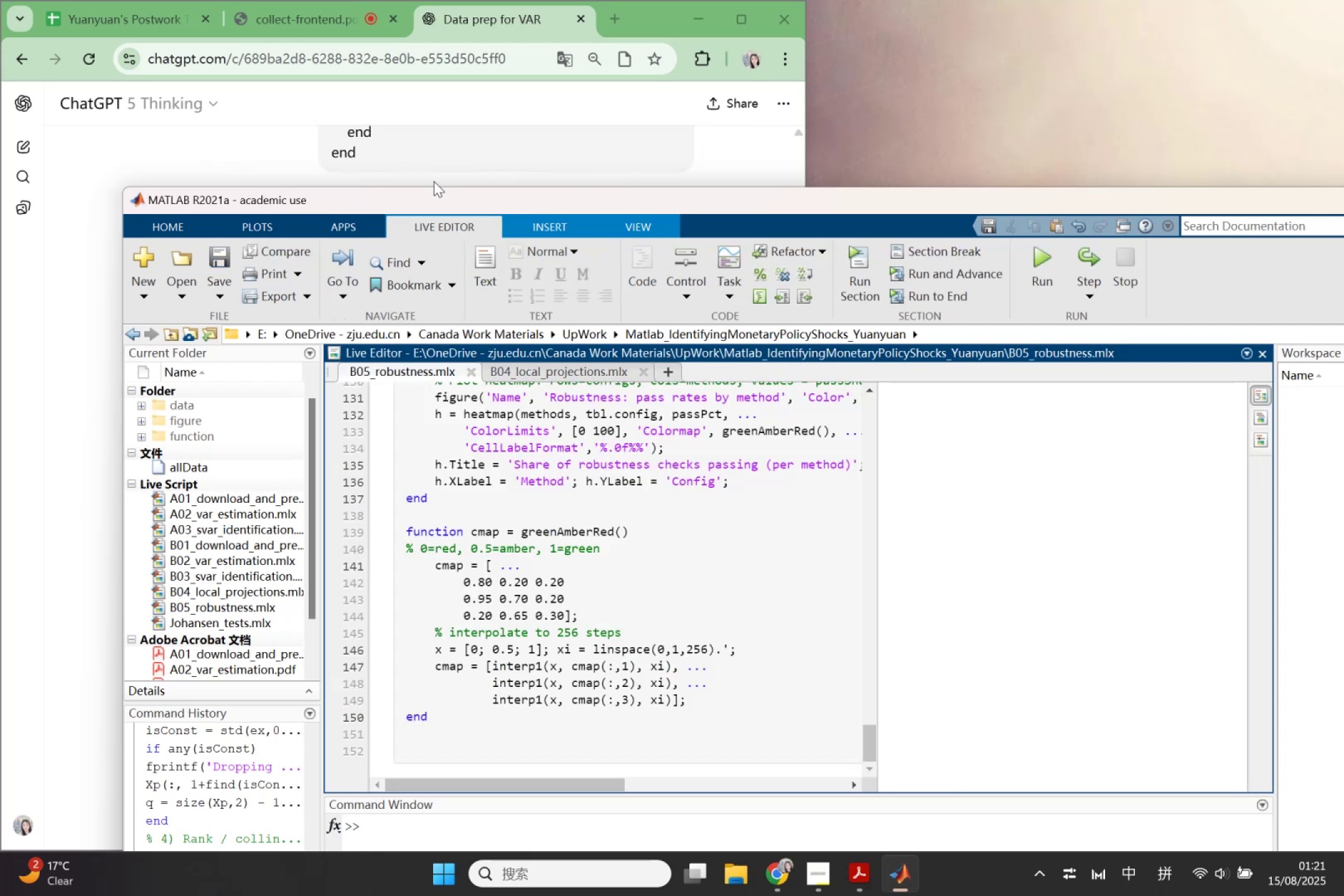 
left_click_drag(start_coordinate=[444, 203], to_coordinate=[744, 174])
 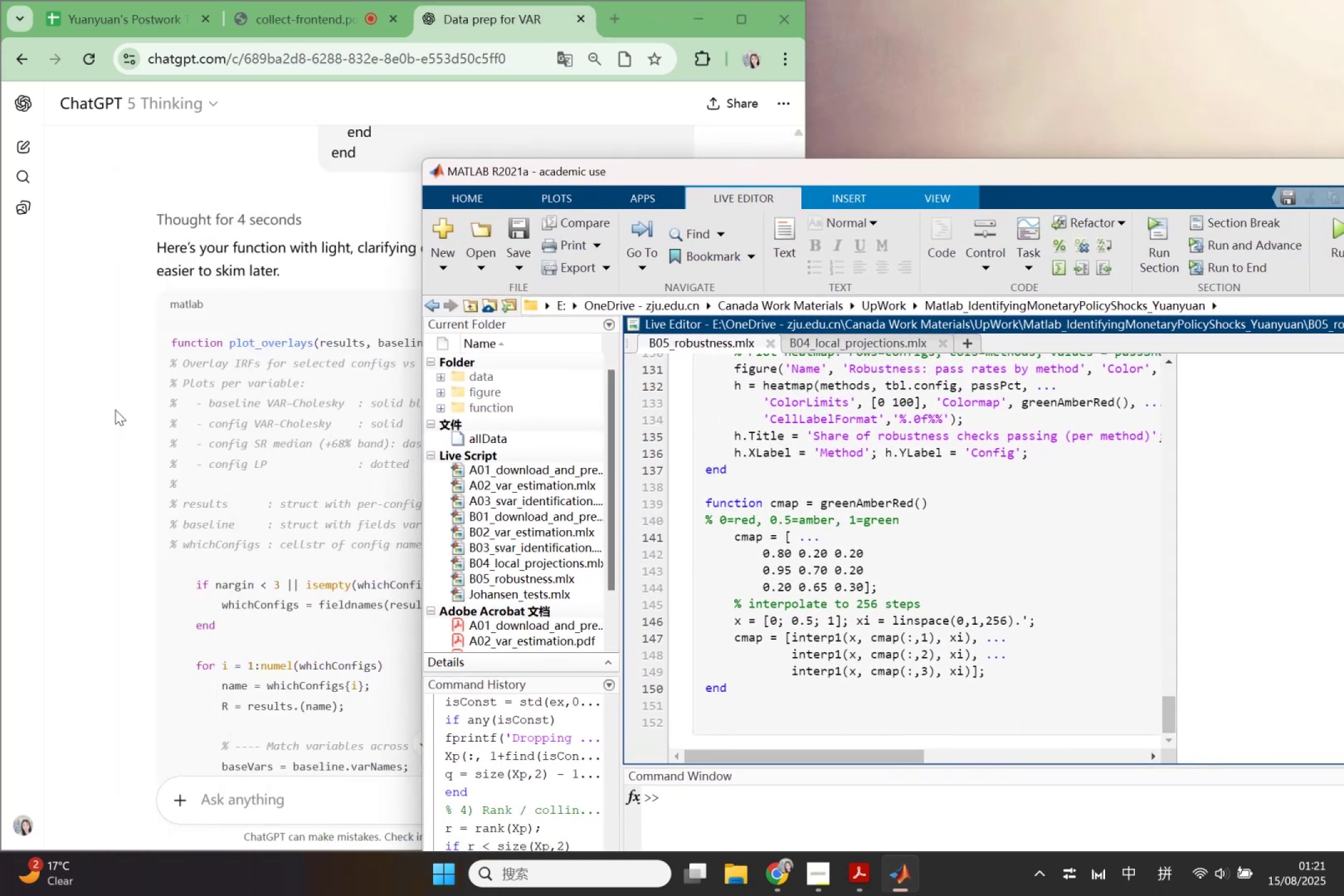 
left_click([218, 405])
 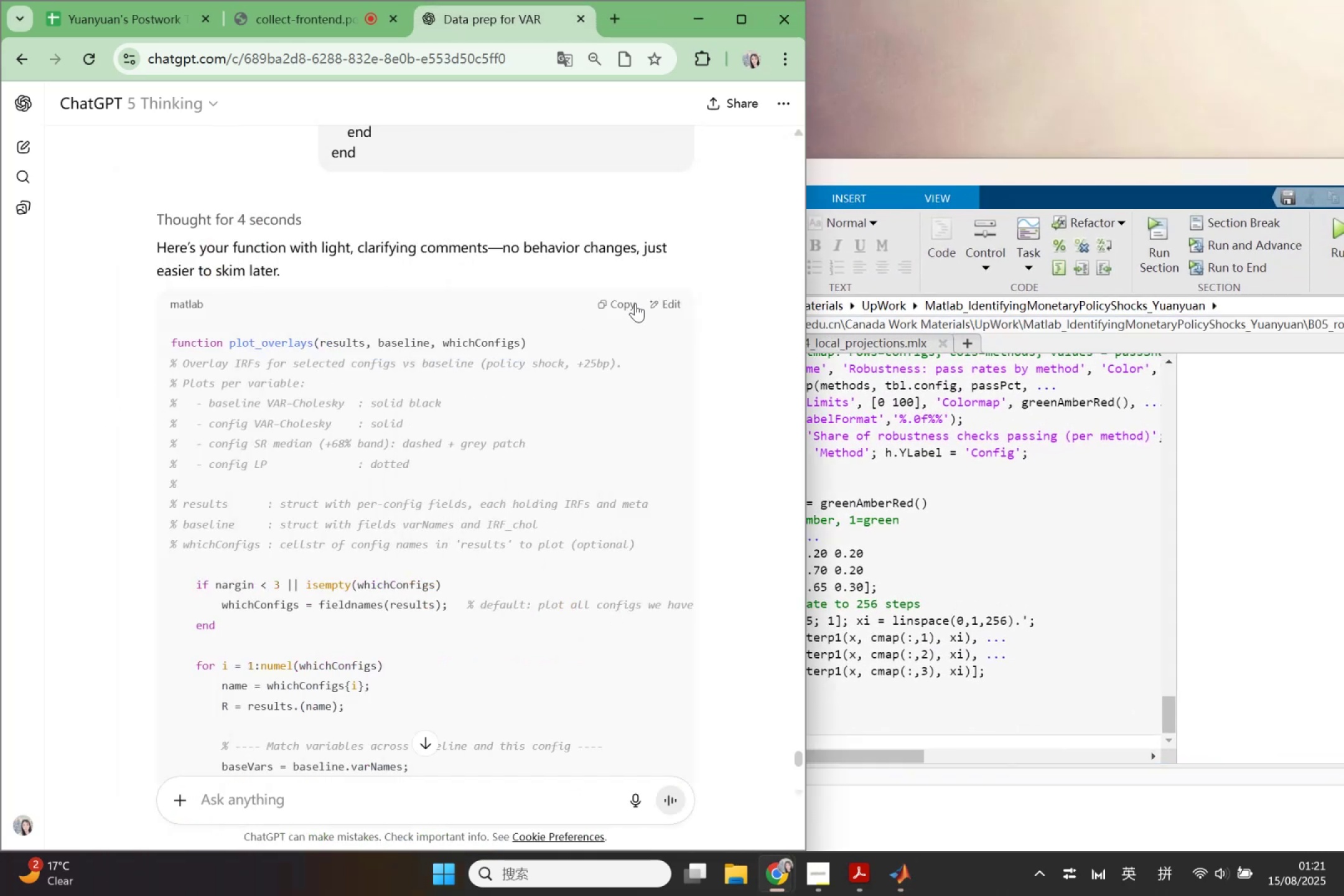 
left_click([620, 297])
 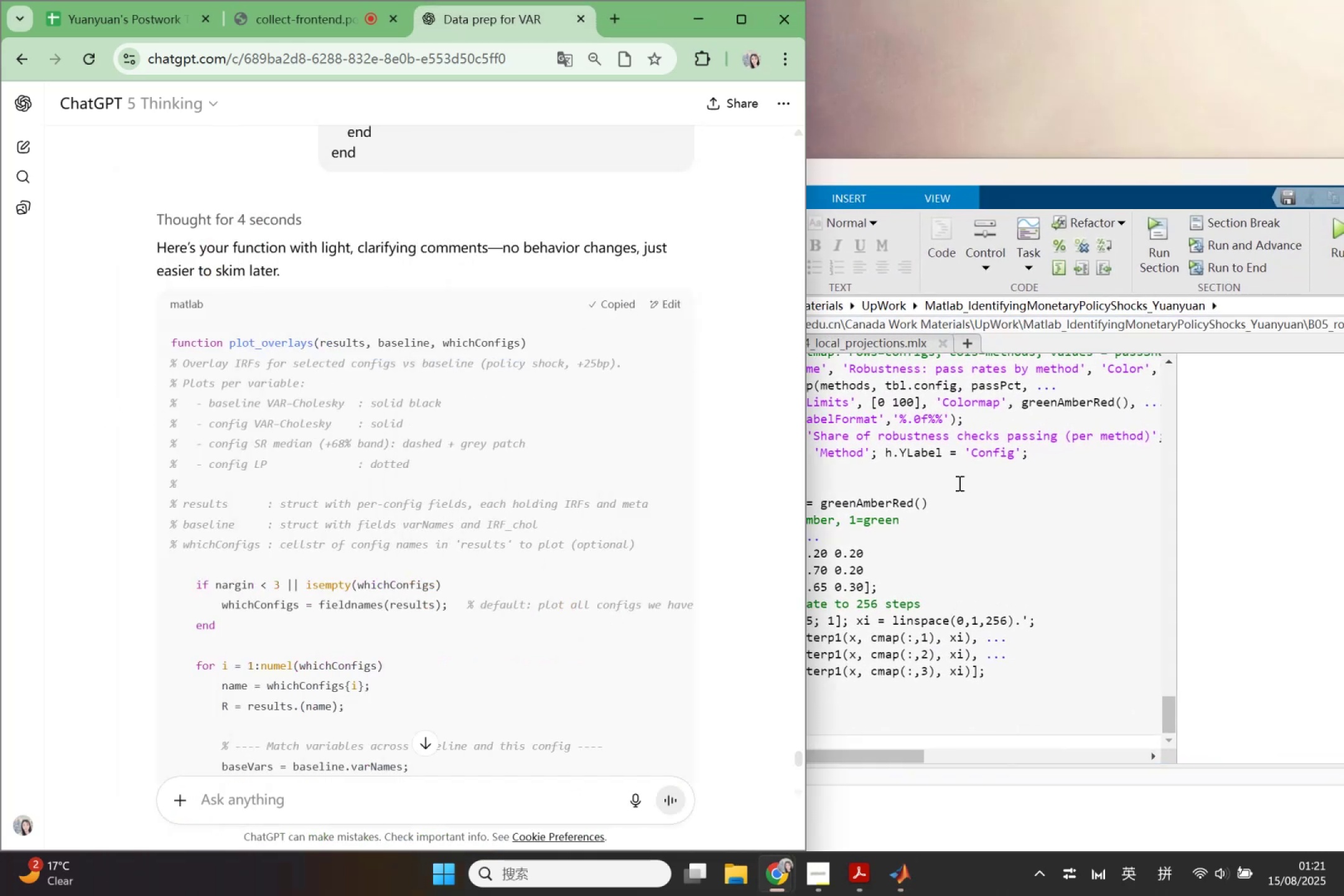 
left_click([973, 487])
 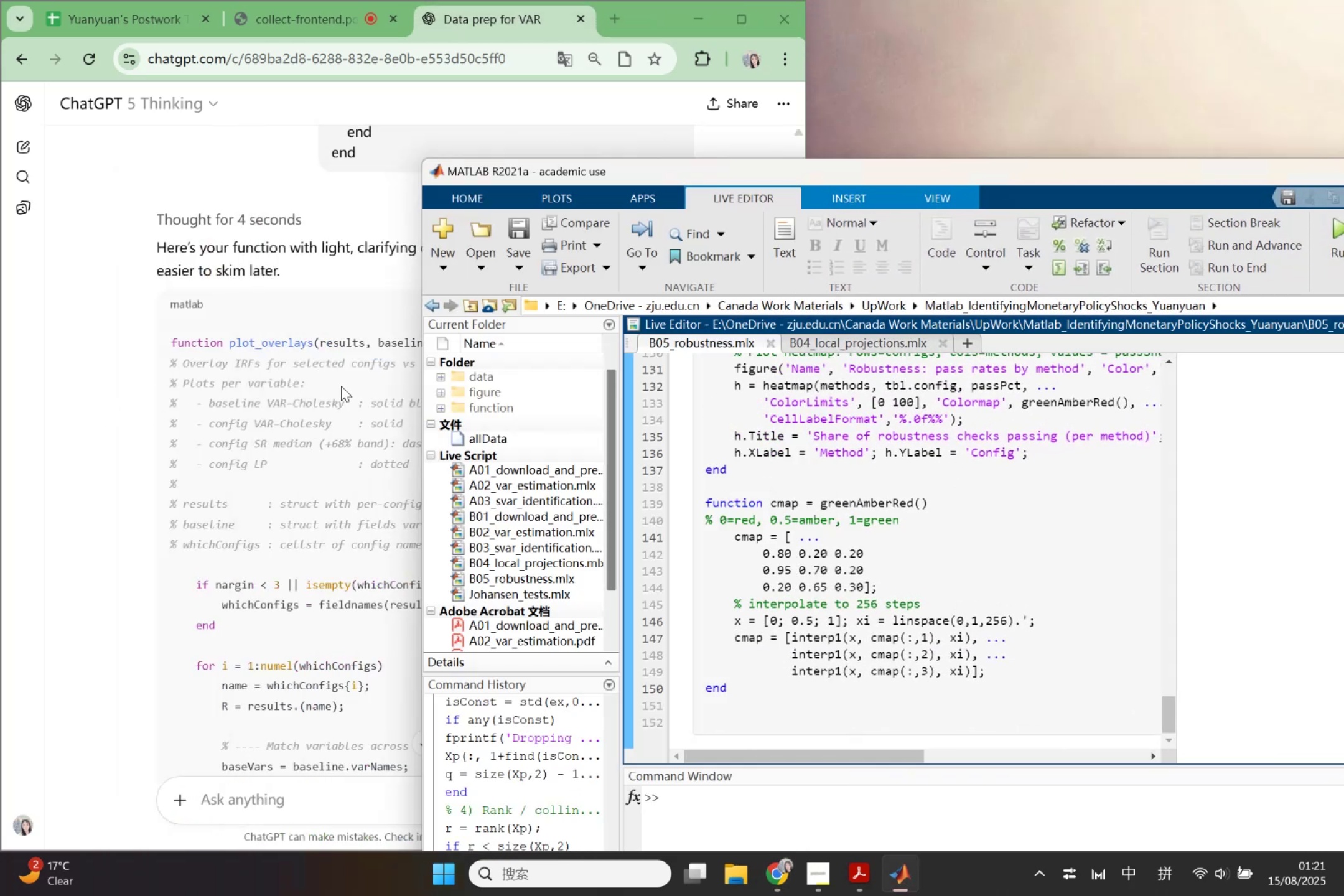 
left_click([341, 386])
 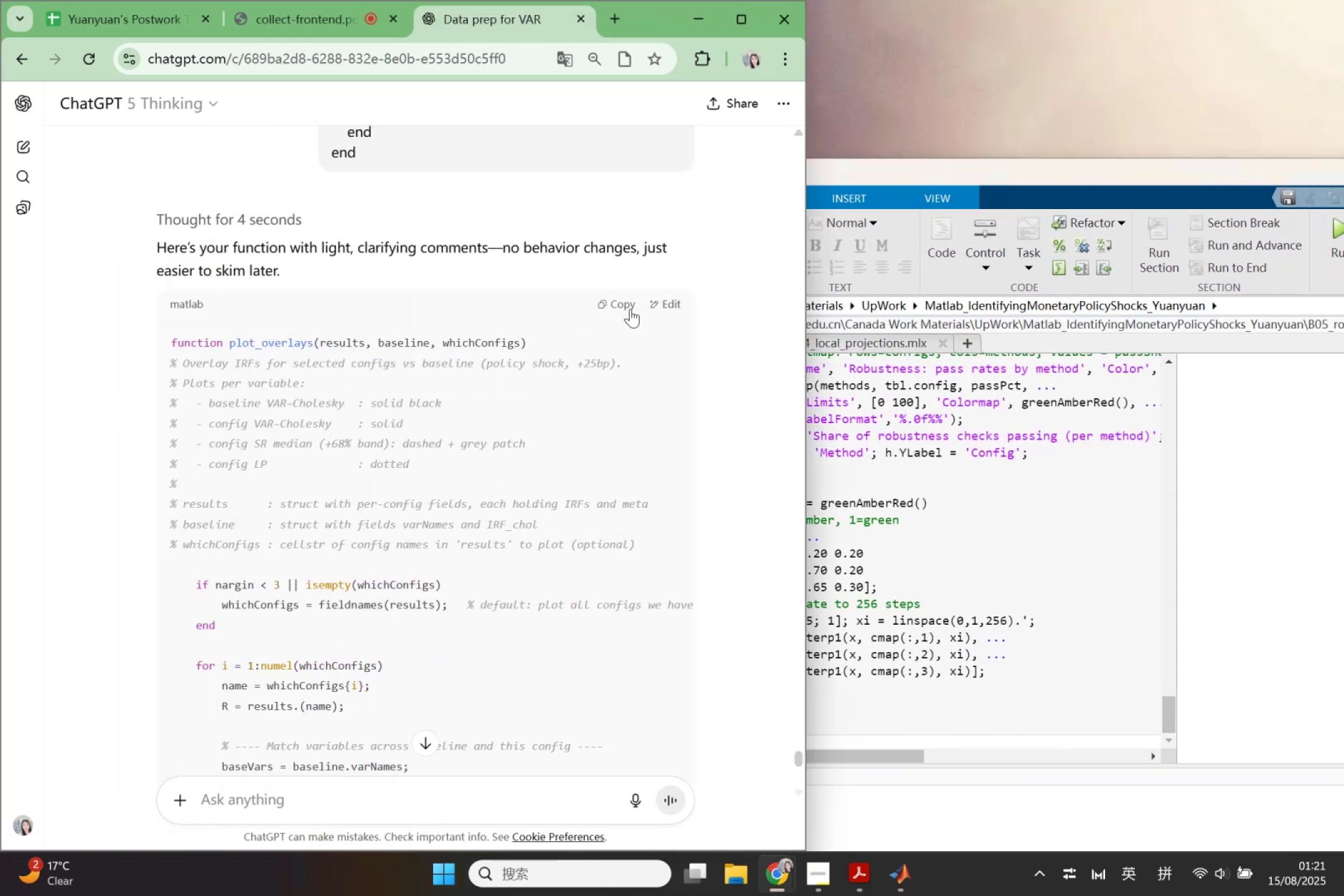 
left_click([630, 306])
 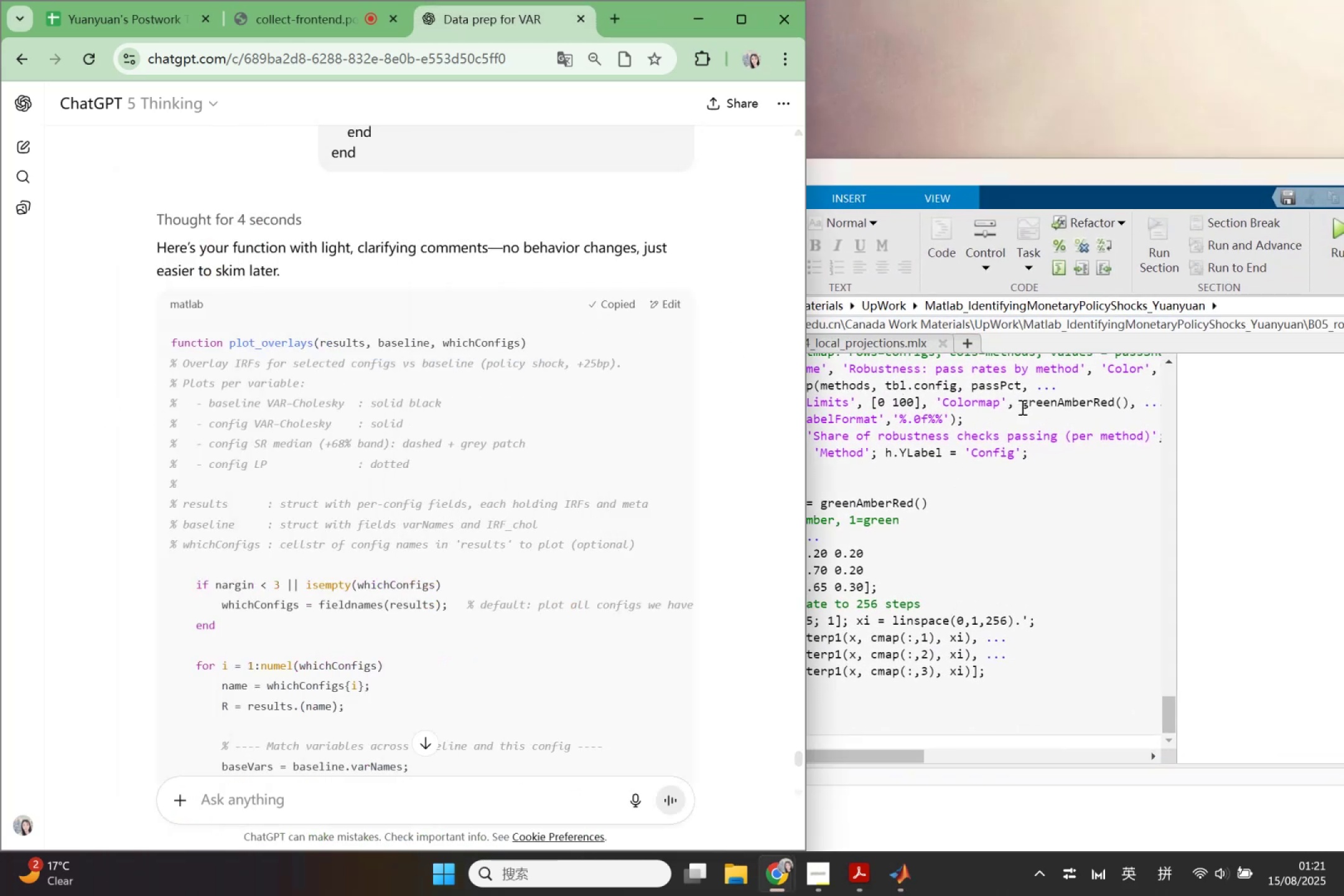 
left_click([1021, 407])
 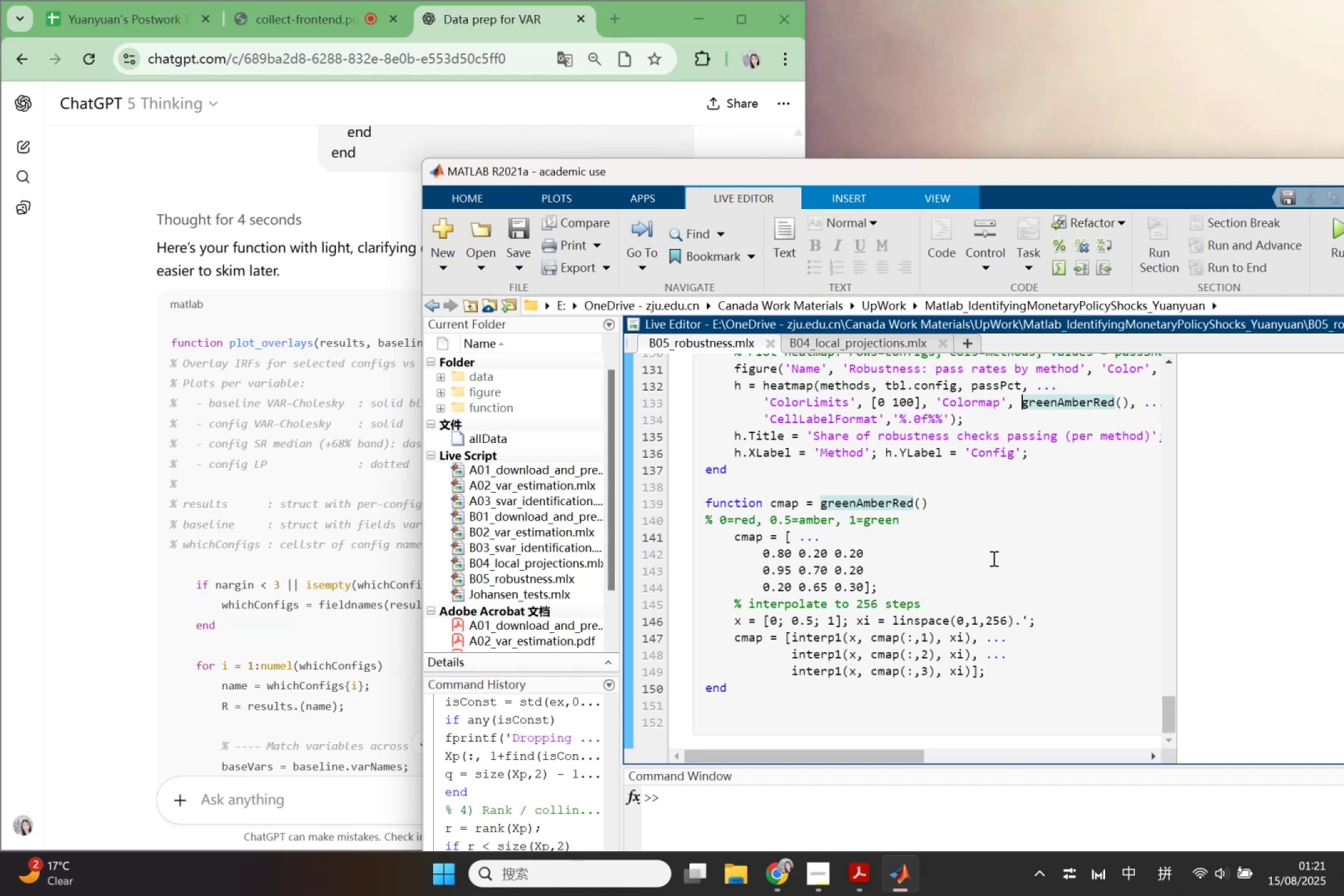 
left_click([994, 560])
 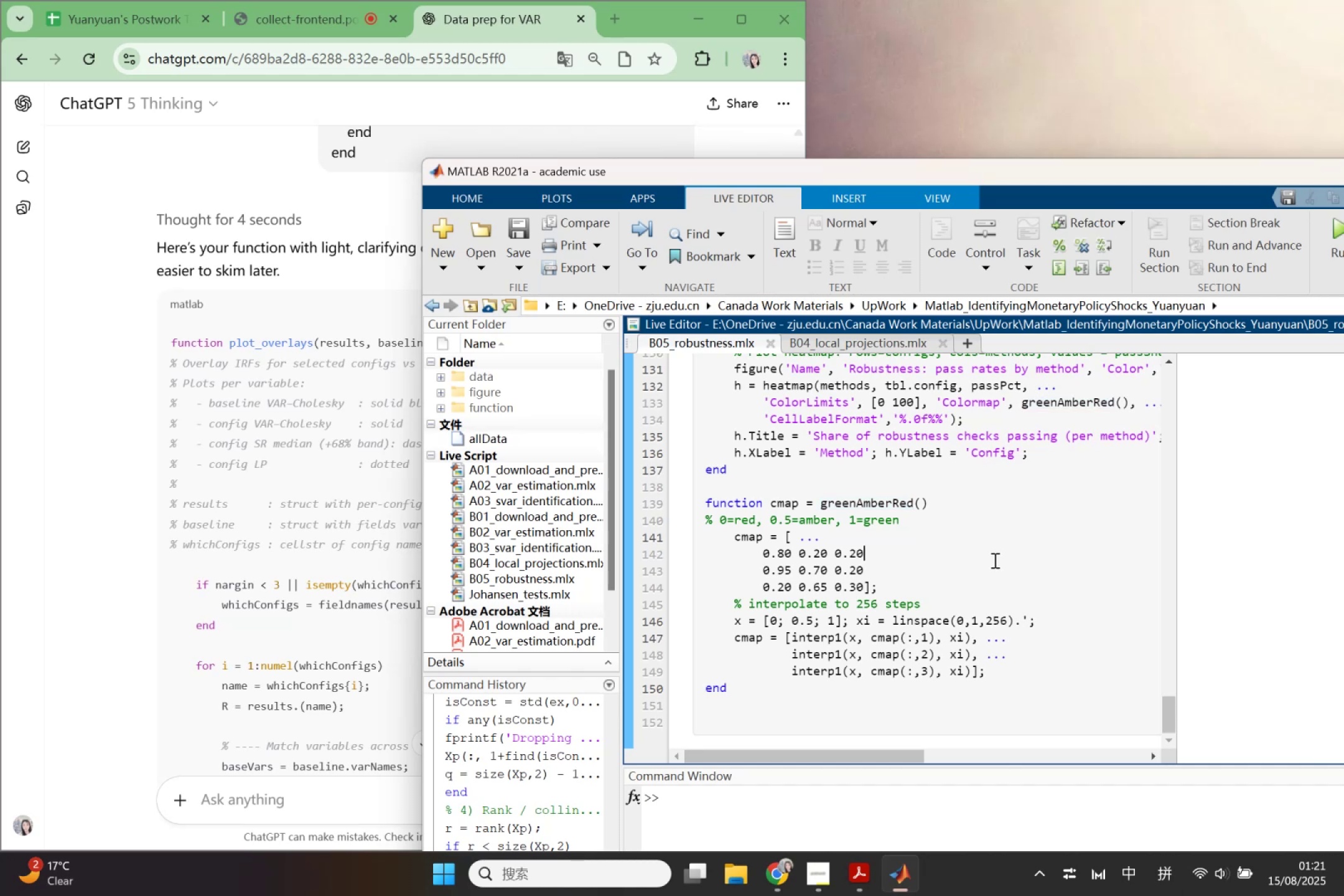 
key(Control+N)
 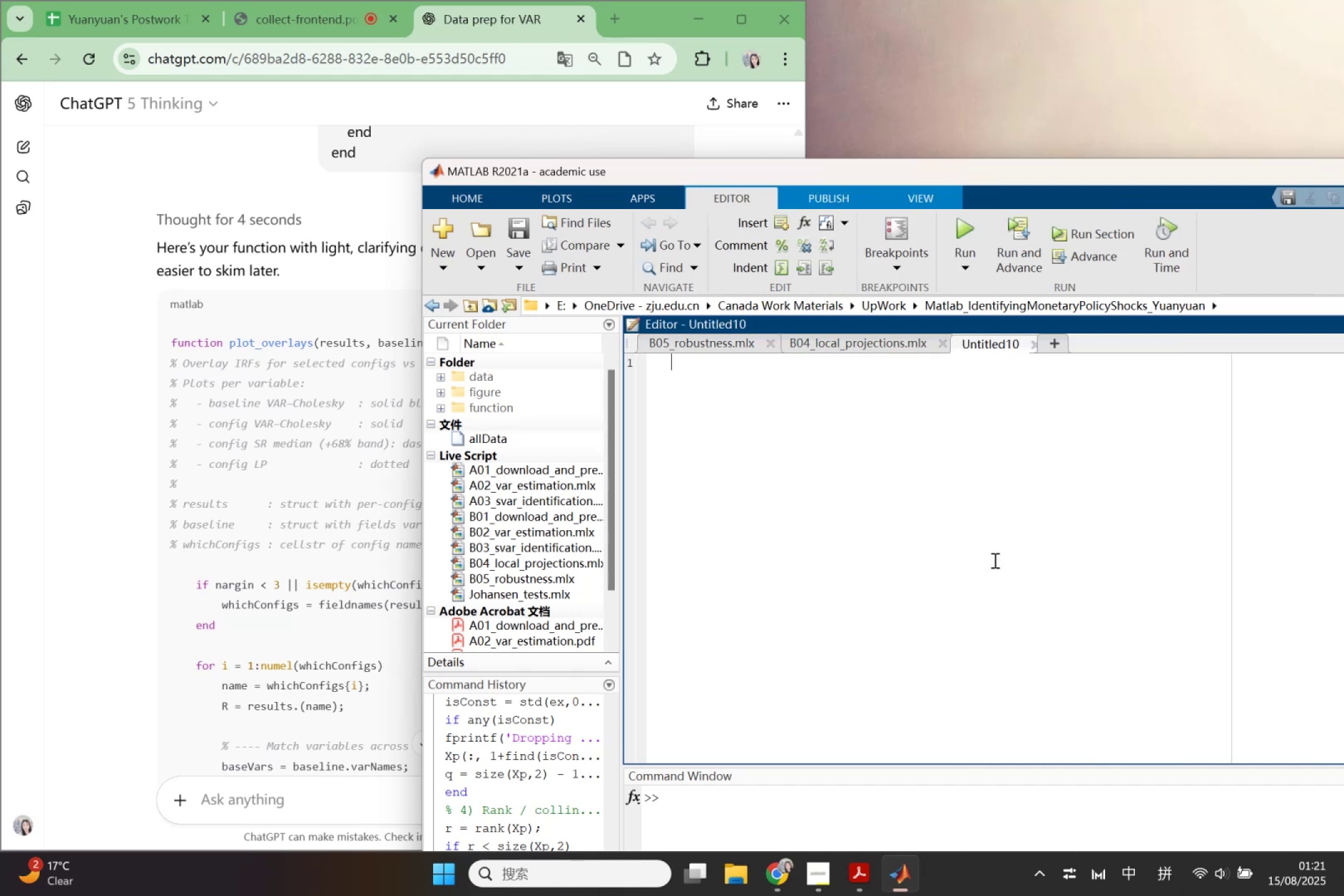 
key(Control+V)
 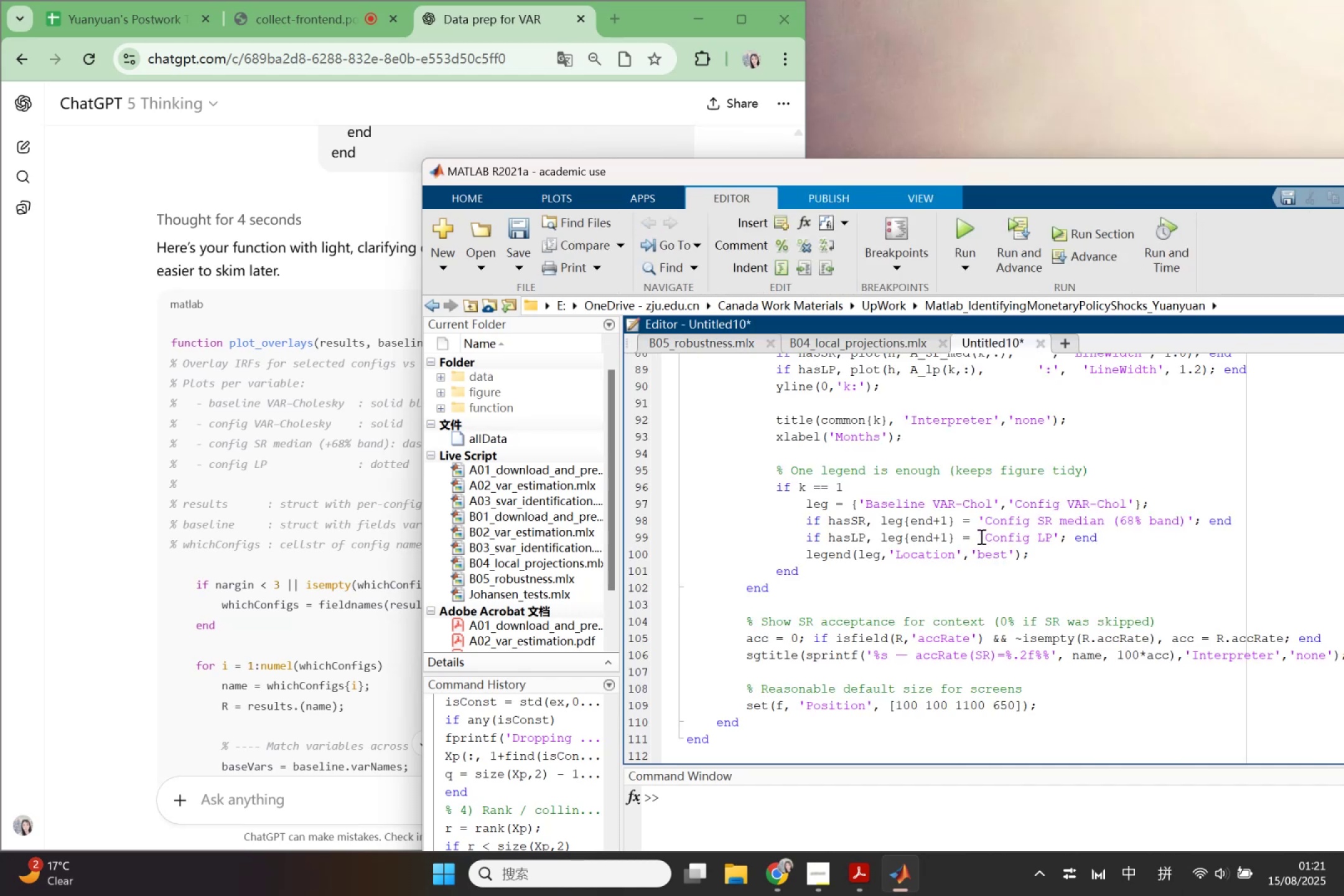 
key(Control+S)
 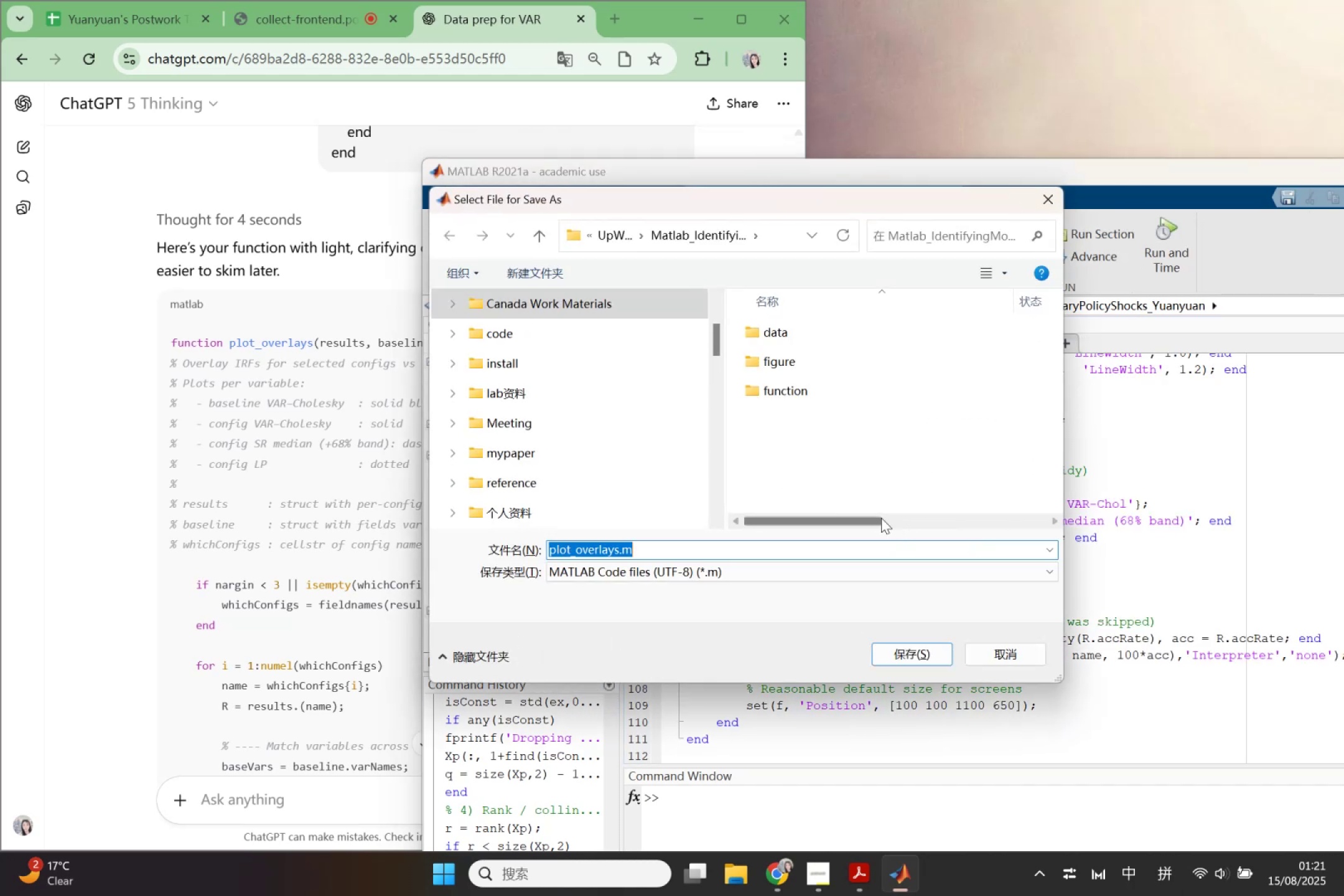 
left_click([765, 376])
 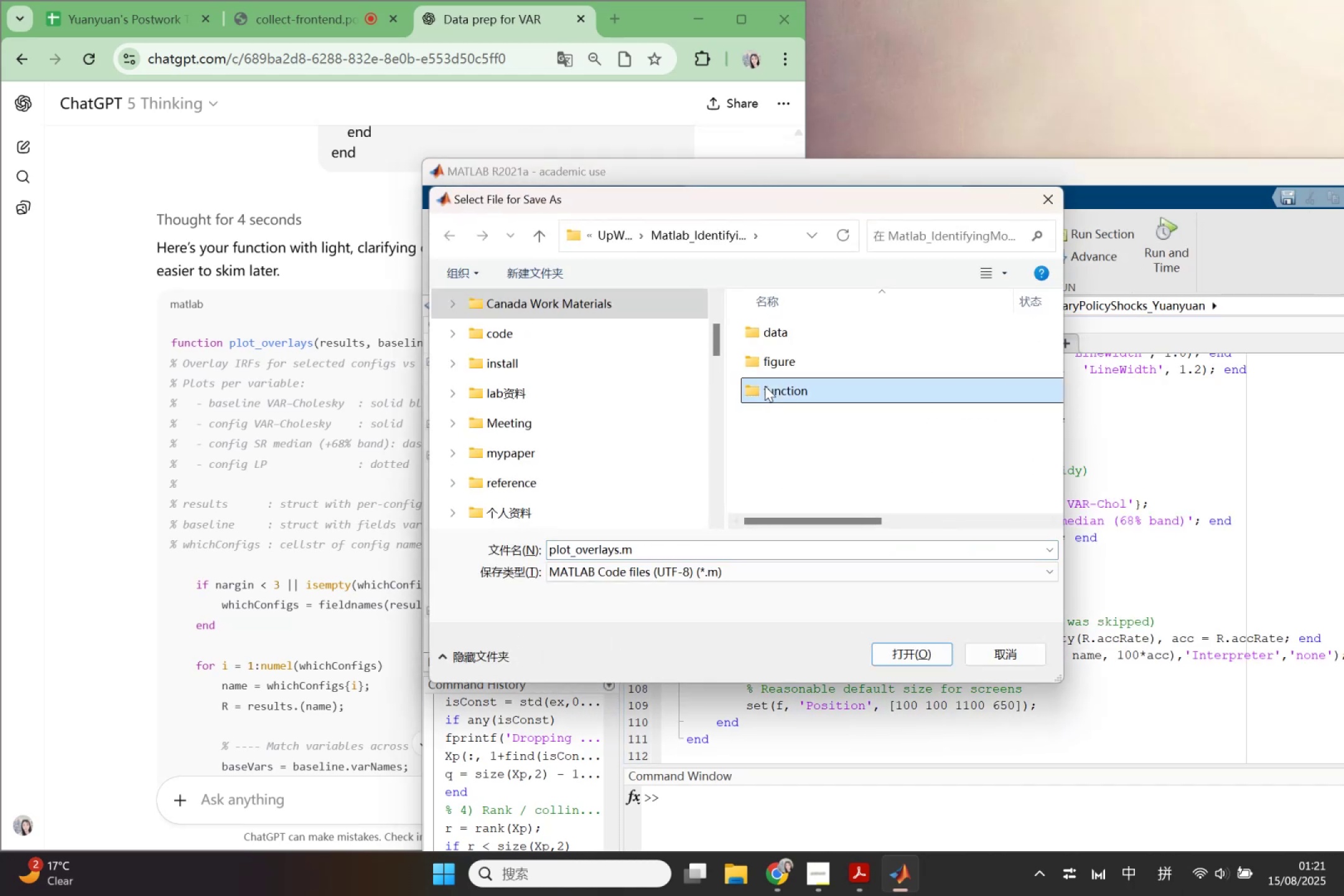 
double_click([765, 386])
 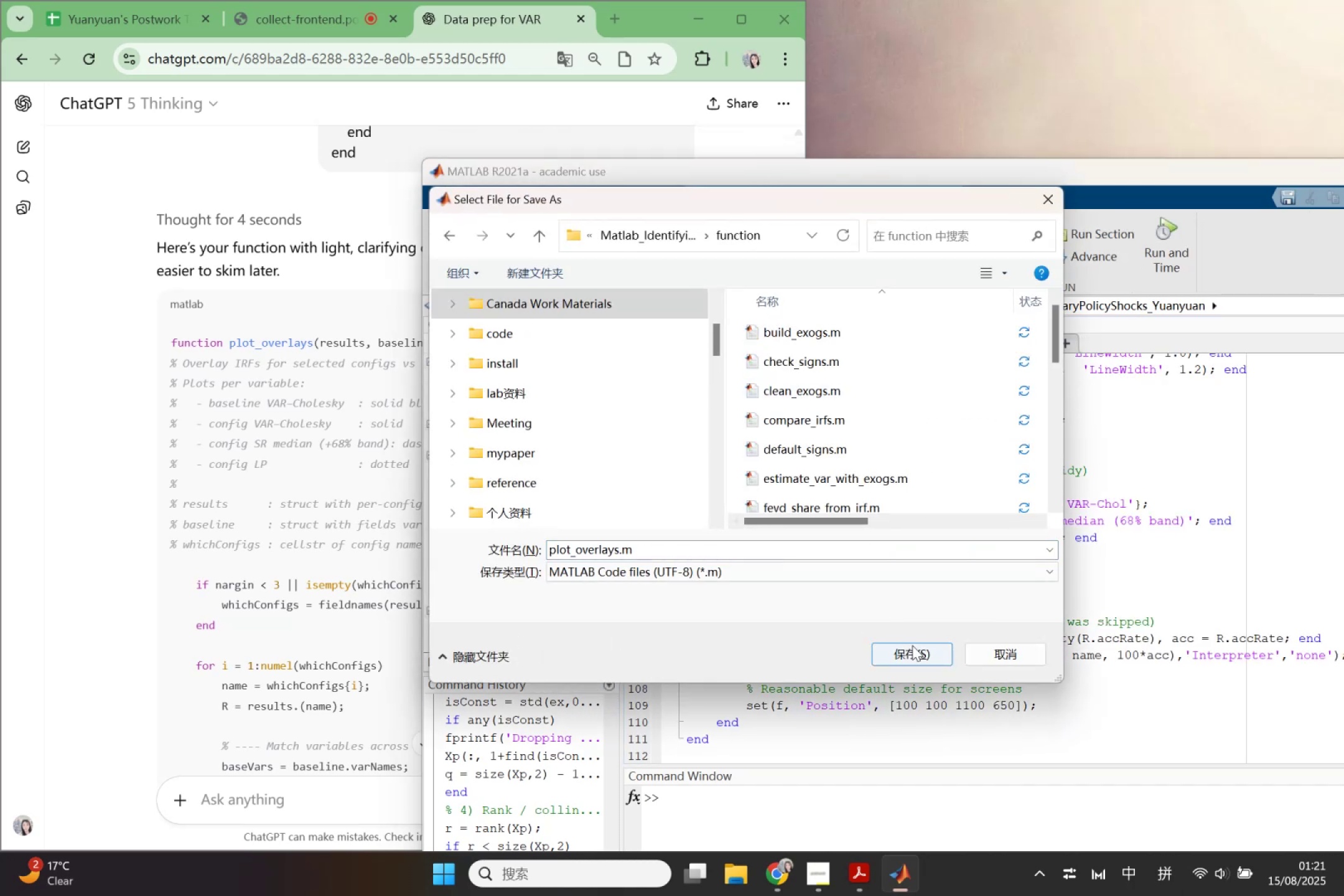 
left_click([912, 645])
 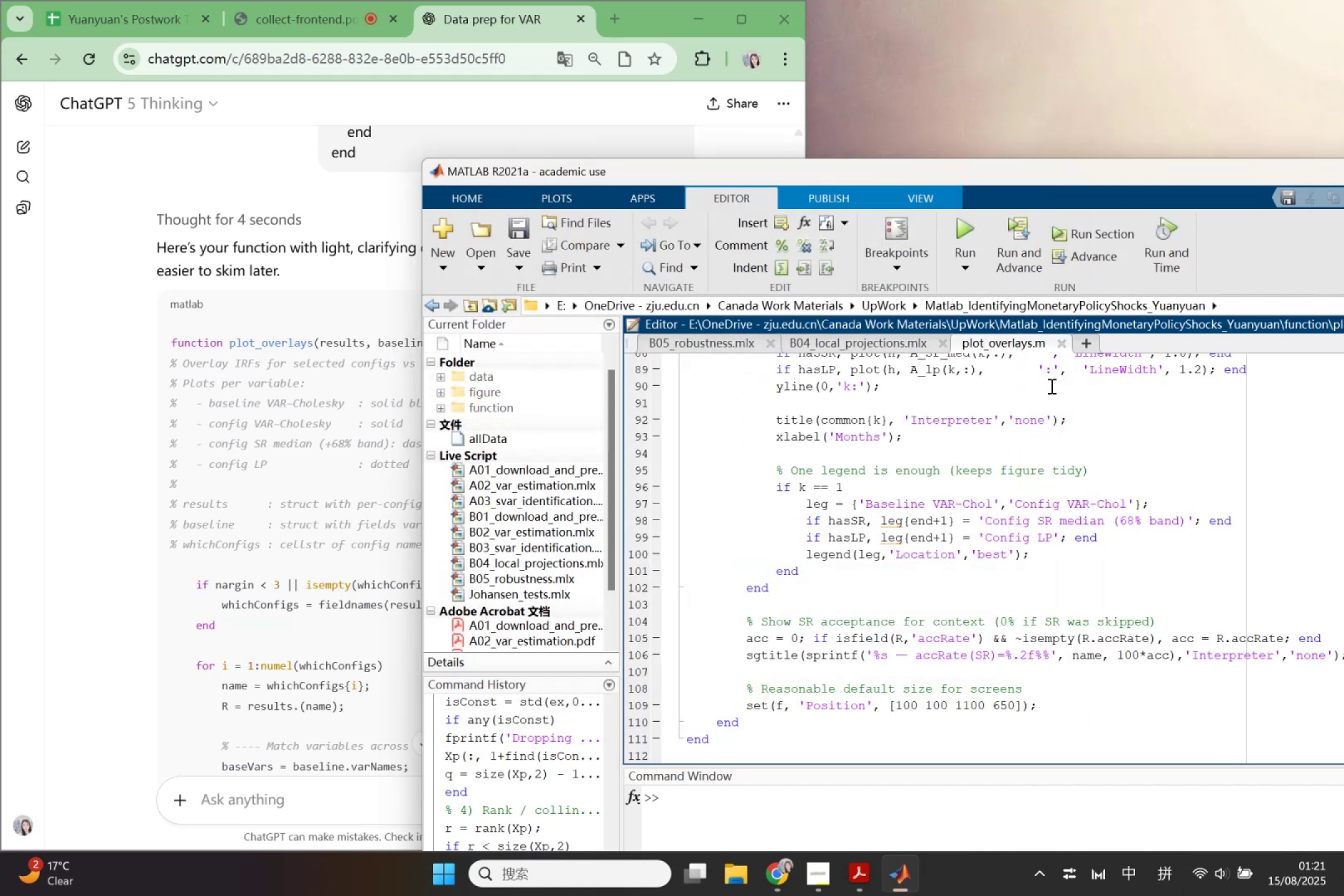 
left_click([1063, 346])
 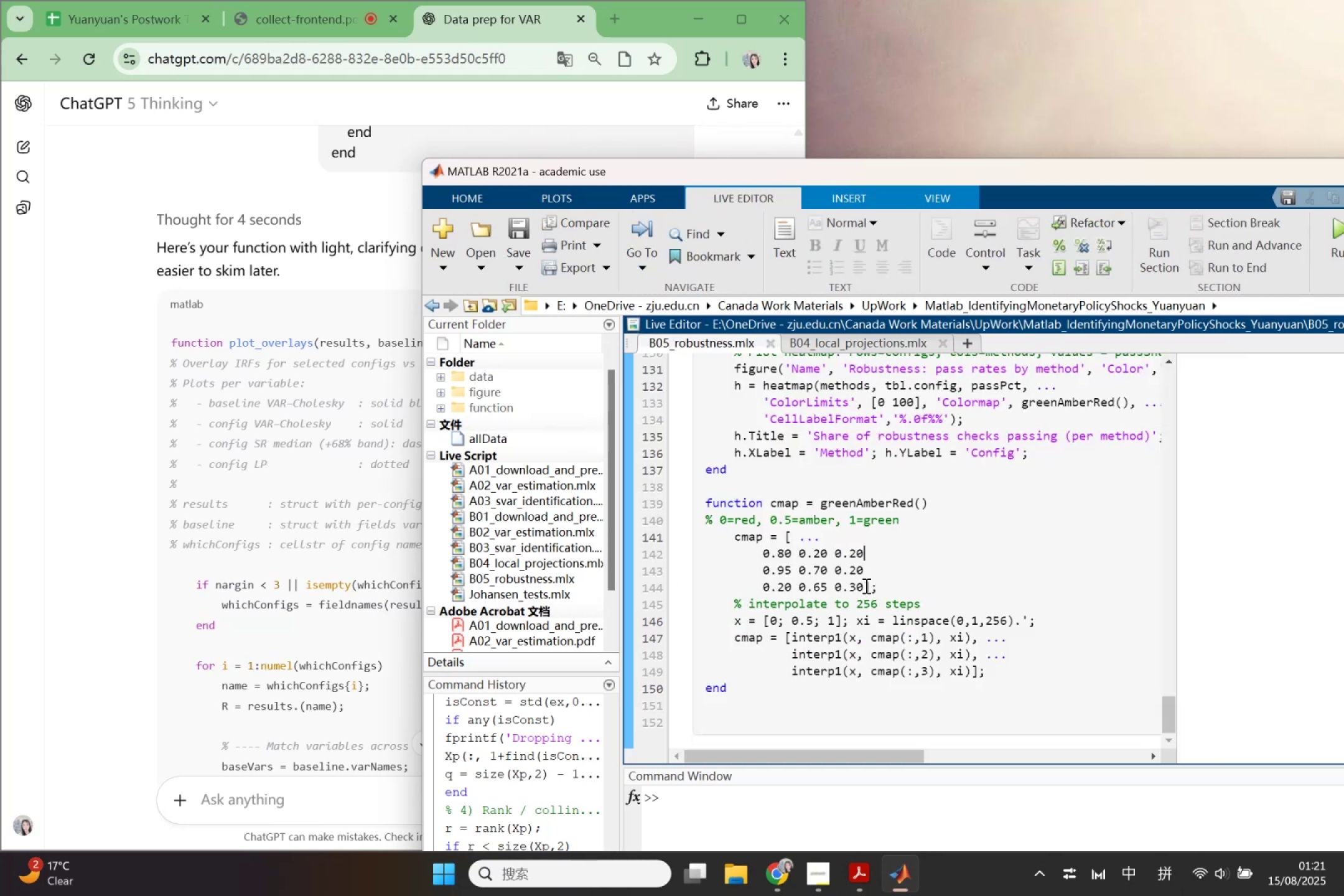 
scroll: coordinate [864, 592], scroll_direction: up, amount: 2.0
 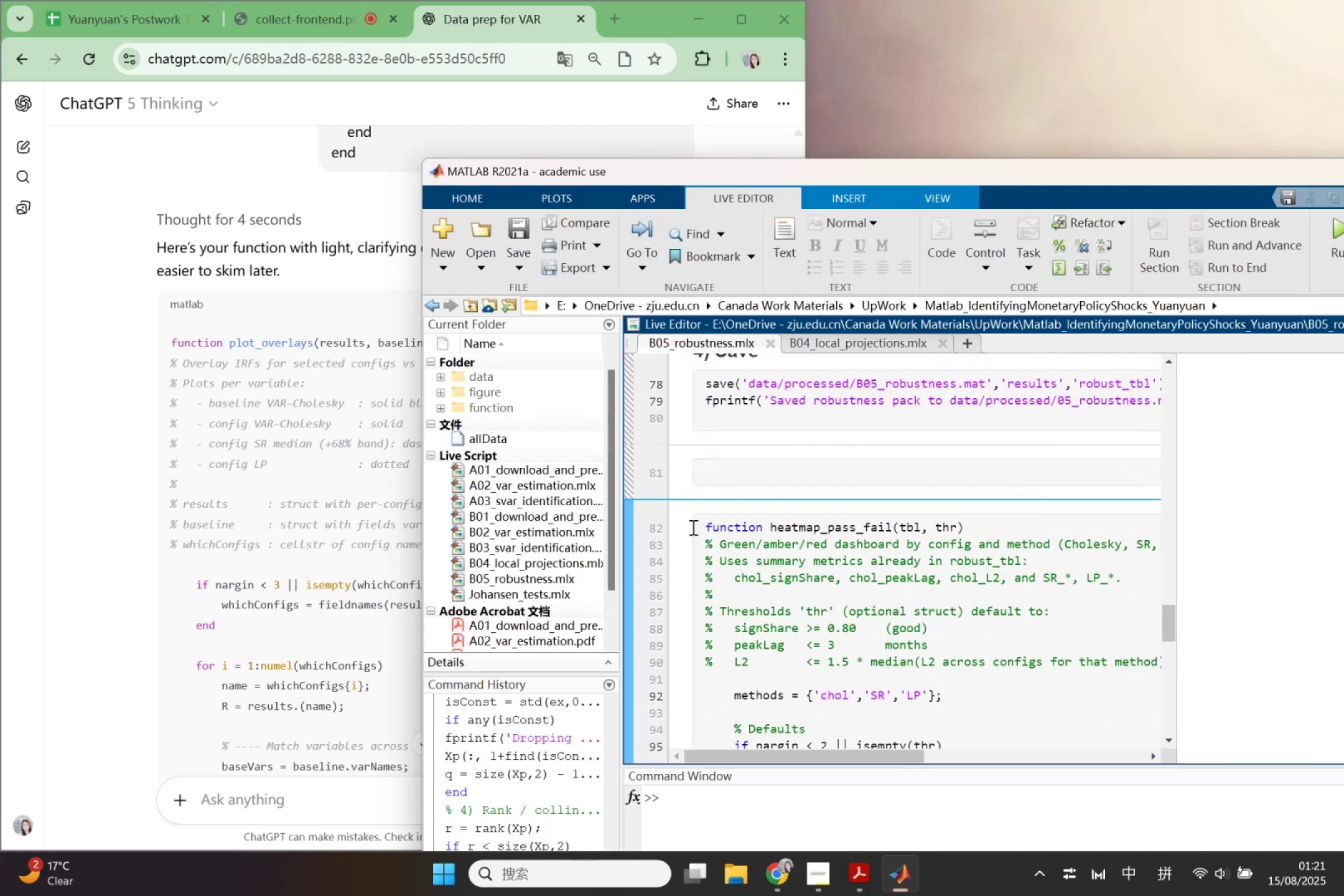 
left_click([253, 440])
 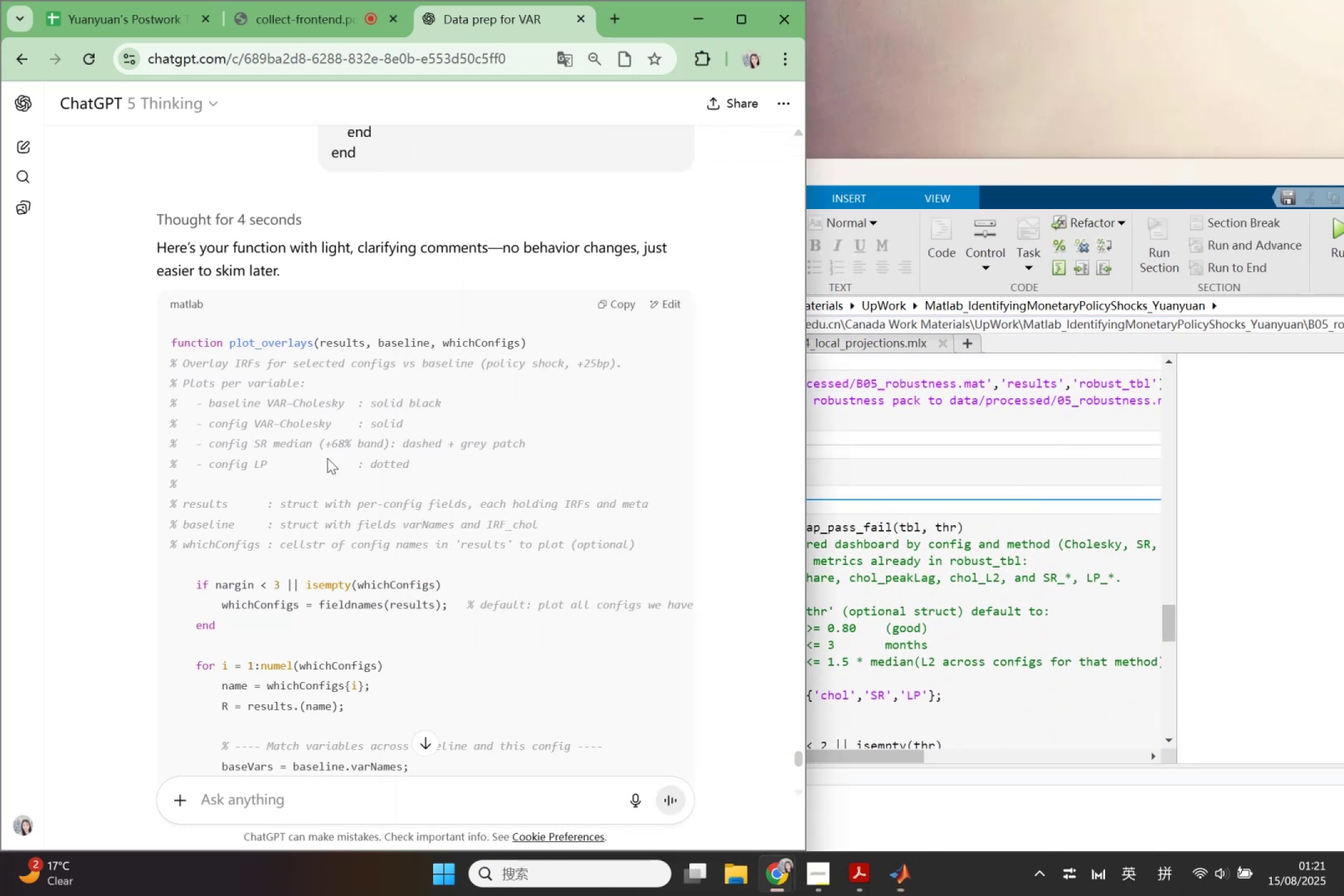 
scroll: coordinate [452, 553], scroll_direction: up, amount: 11.0
 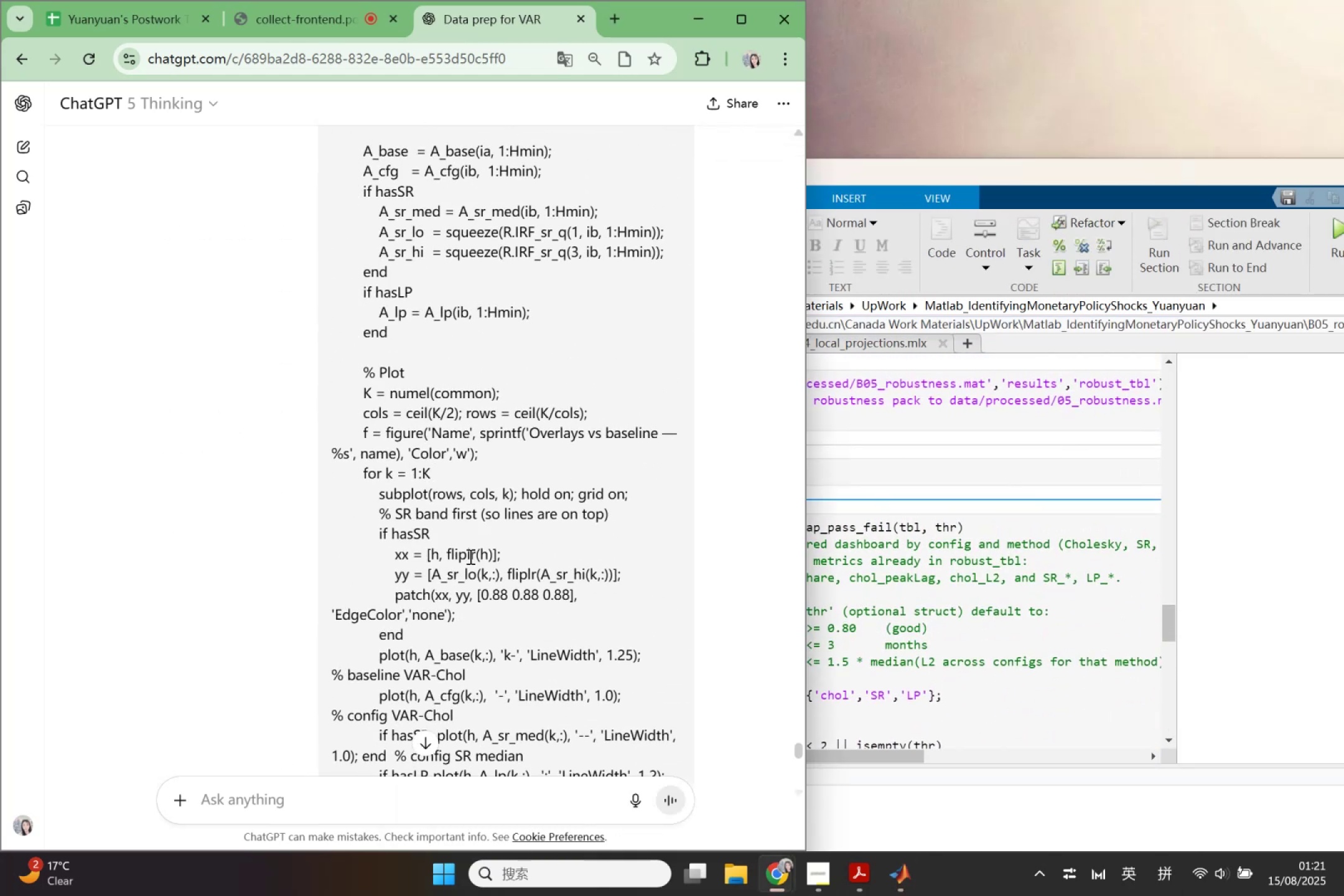 
scroll: coordinate [549, 605], scroll_direction: down, amount: 9.0
 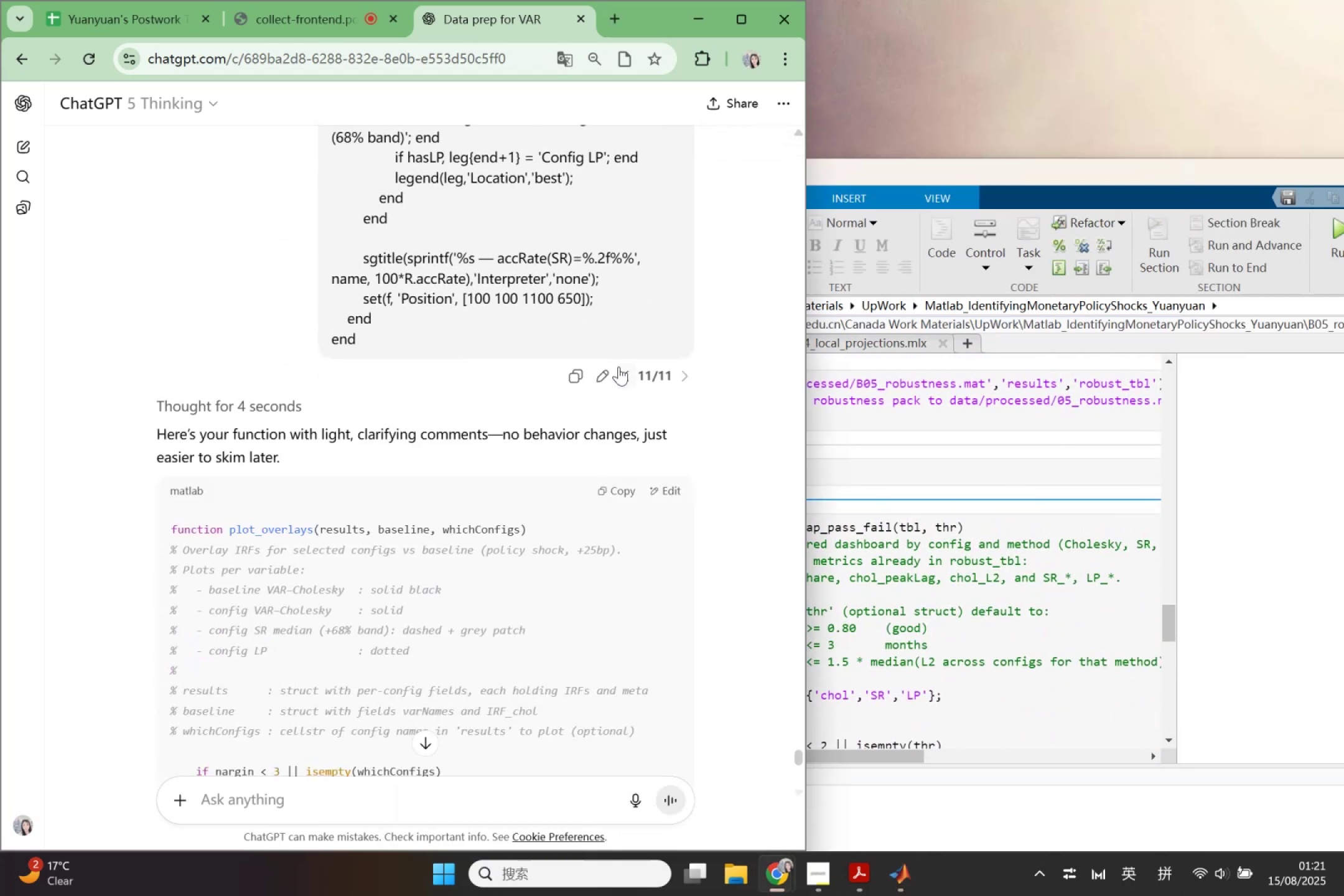 
left_click([609, 370])
 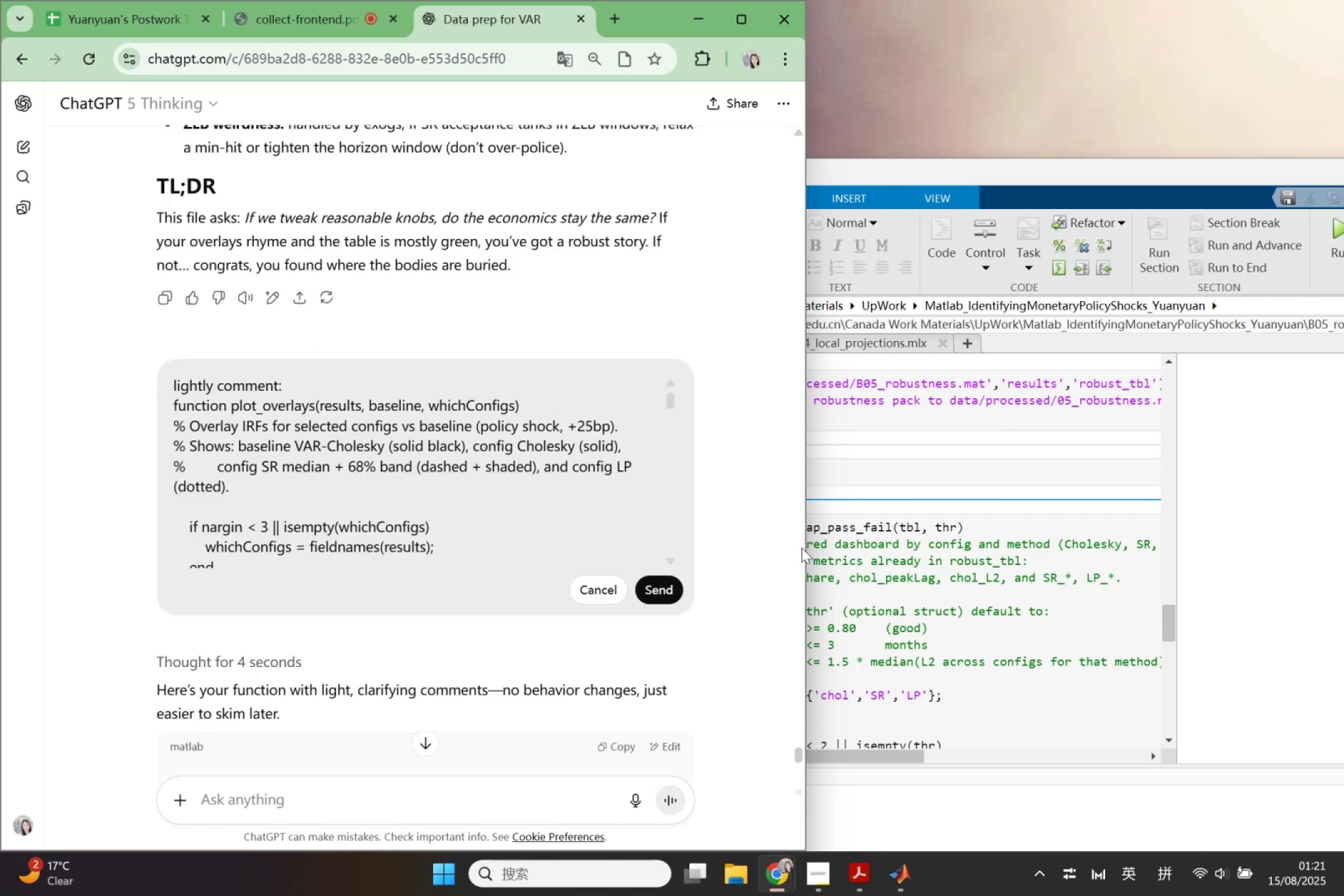 
left_click([892, 548])
 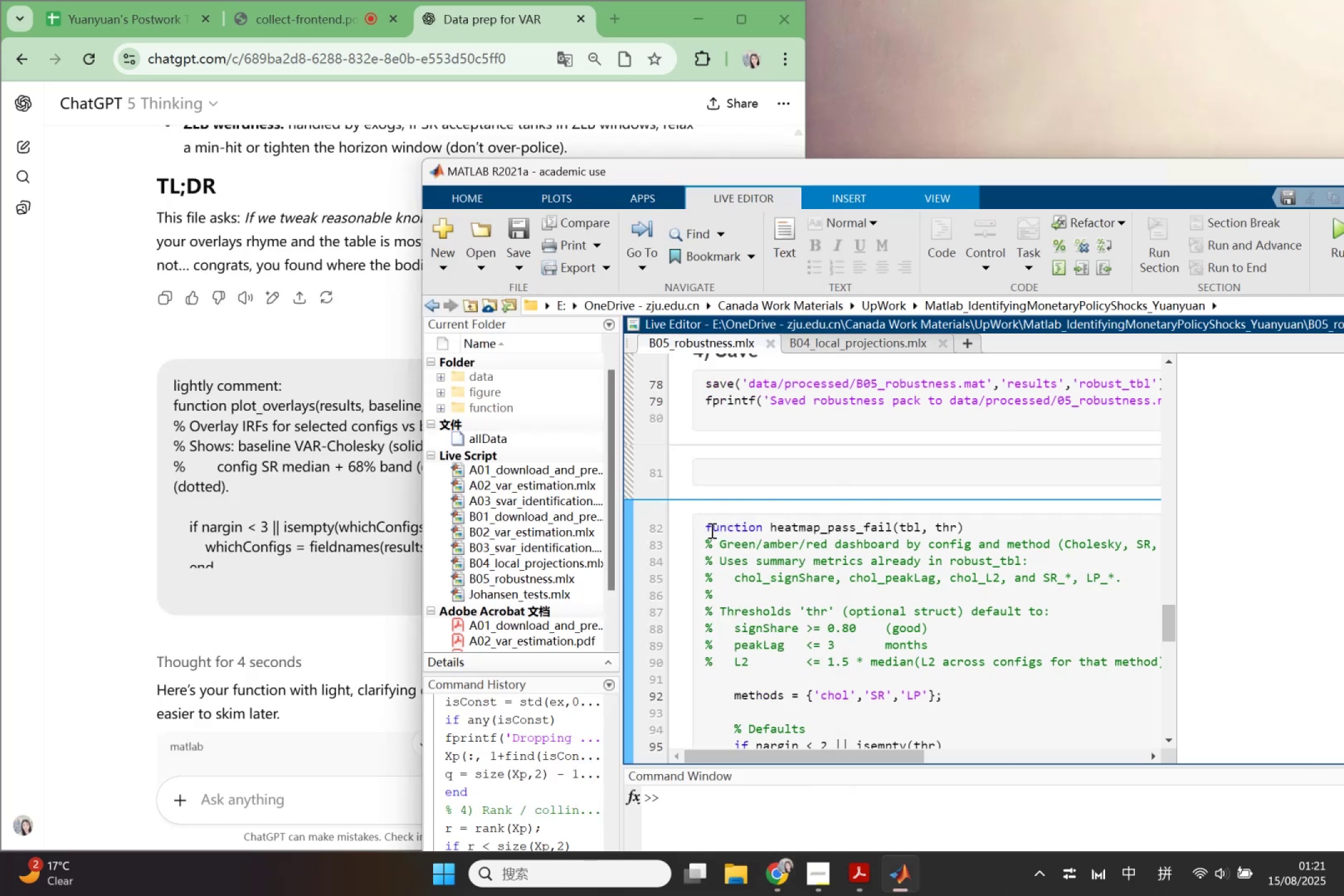 
left_click_drag(start_coordinate=[708, 528], to_coordinate=[960, 643])
 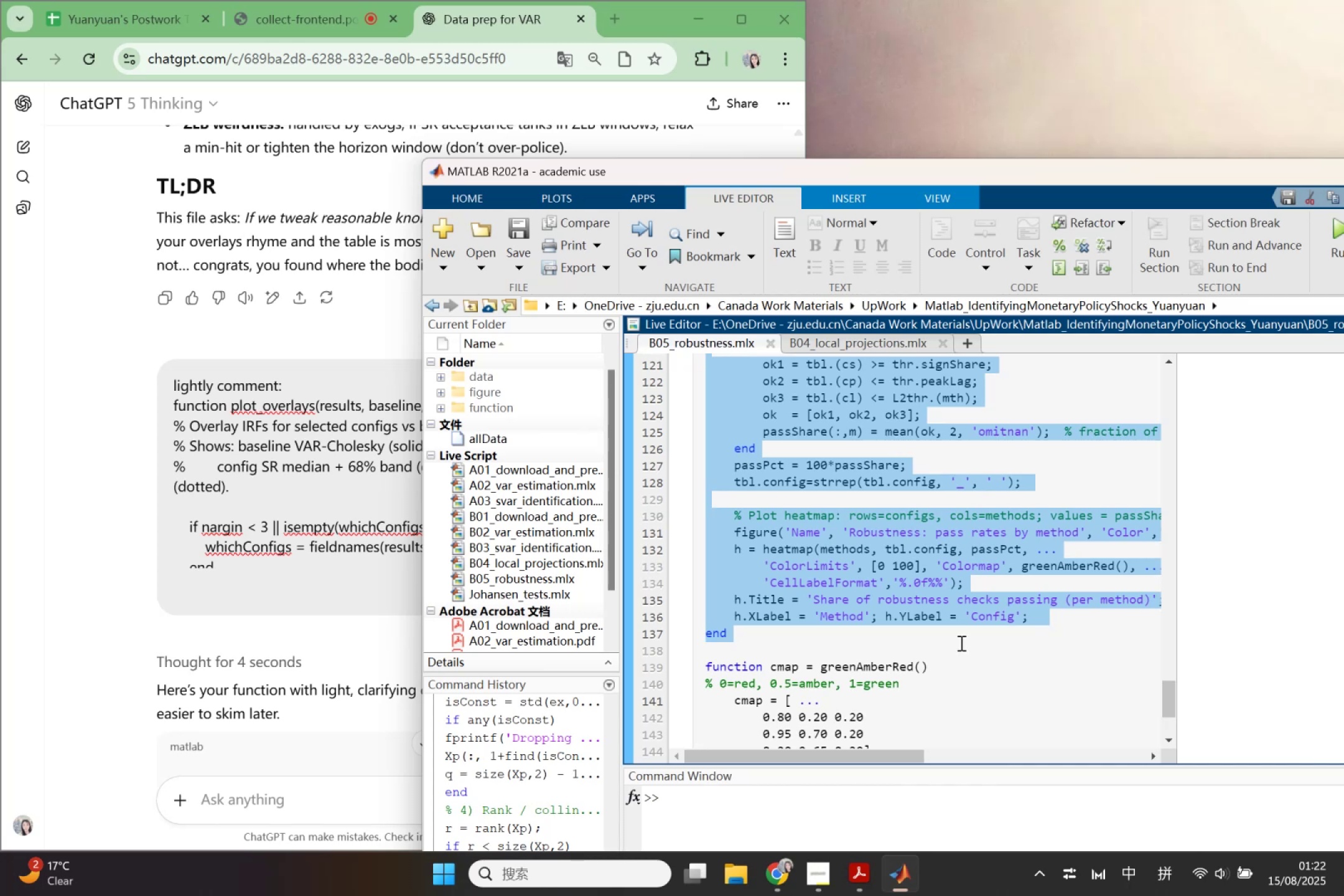 
scroll: coordinate [994, 706], scroll_direction: down, amount: 13.0
 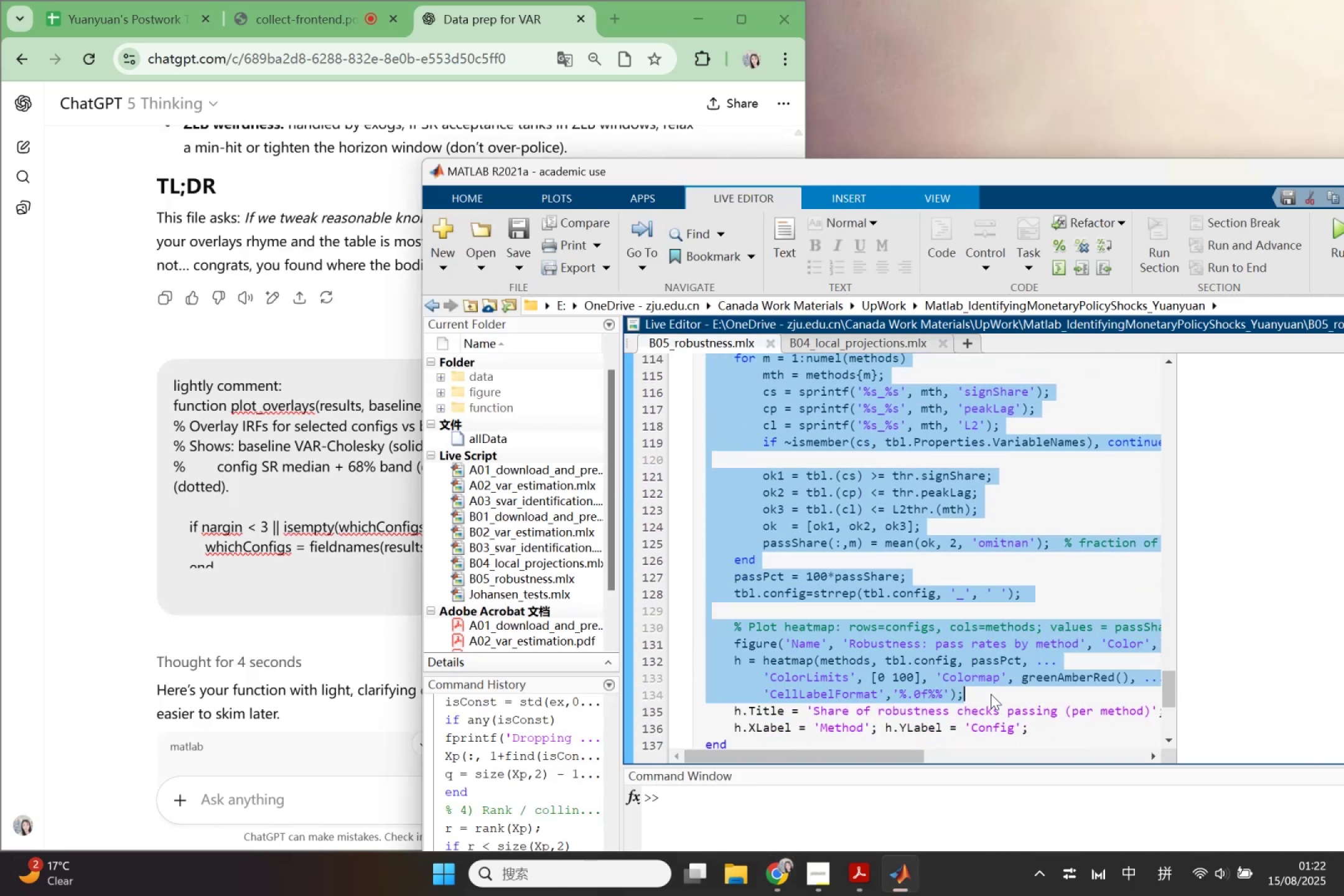 
scroll: coordinate [987, 694], scroll_direction: down, amount: 1.0
 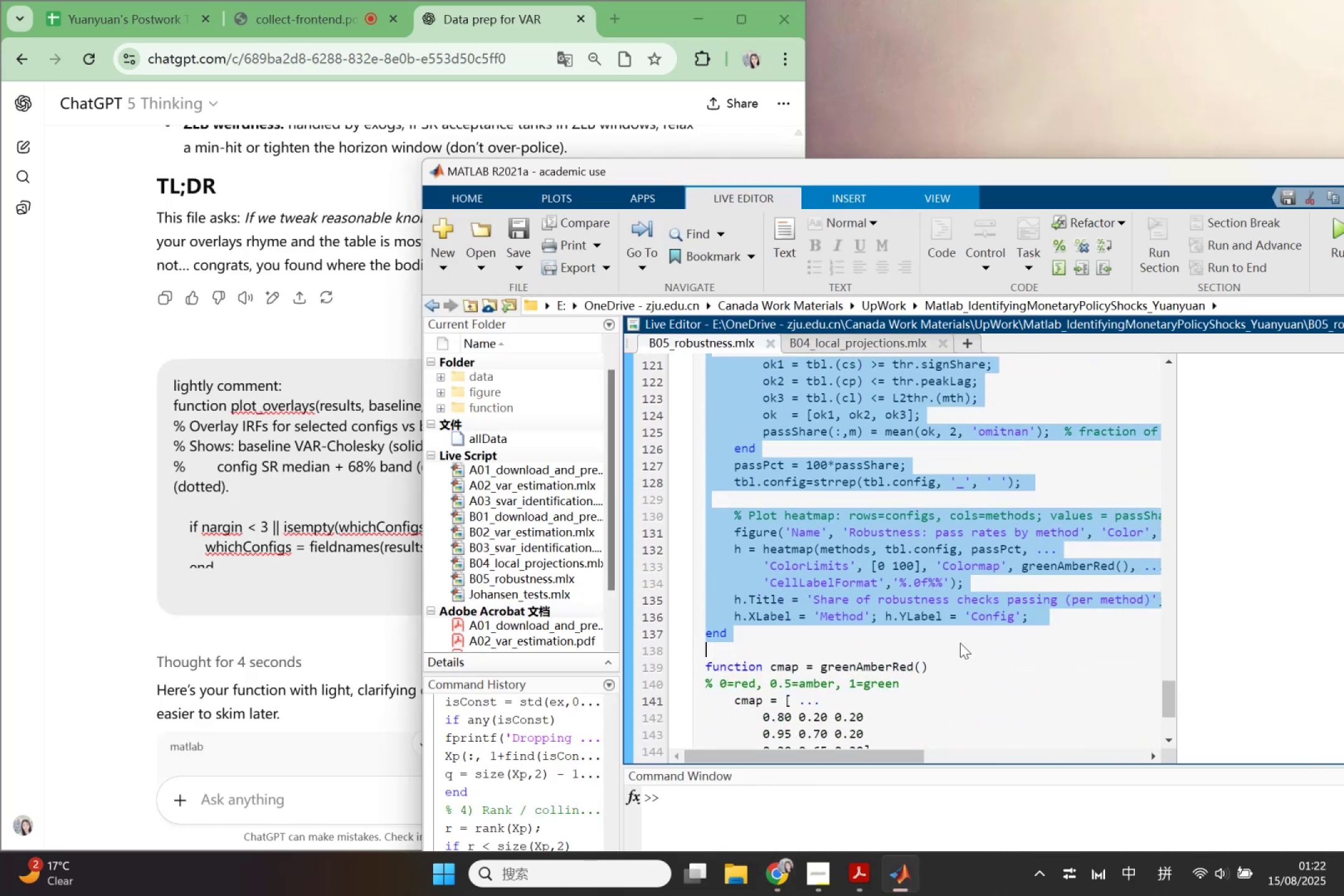 
key(Control+C)
 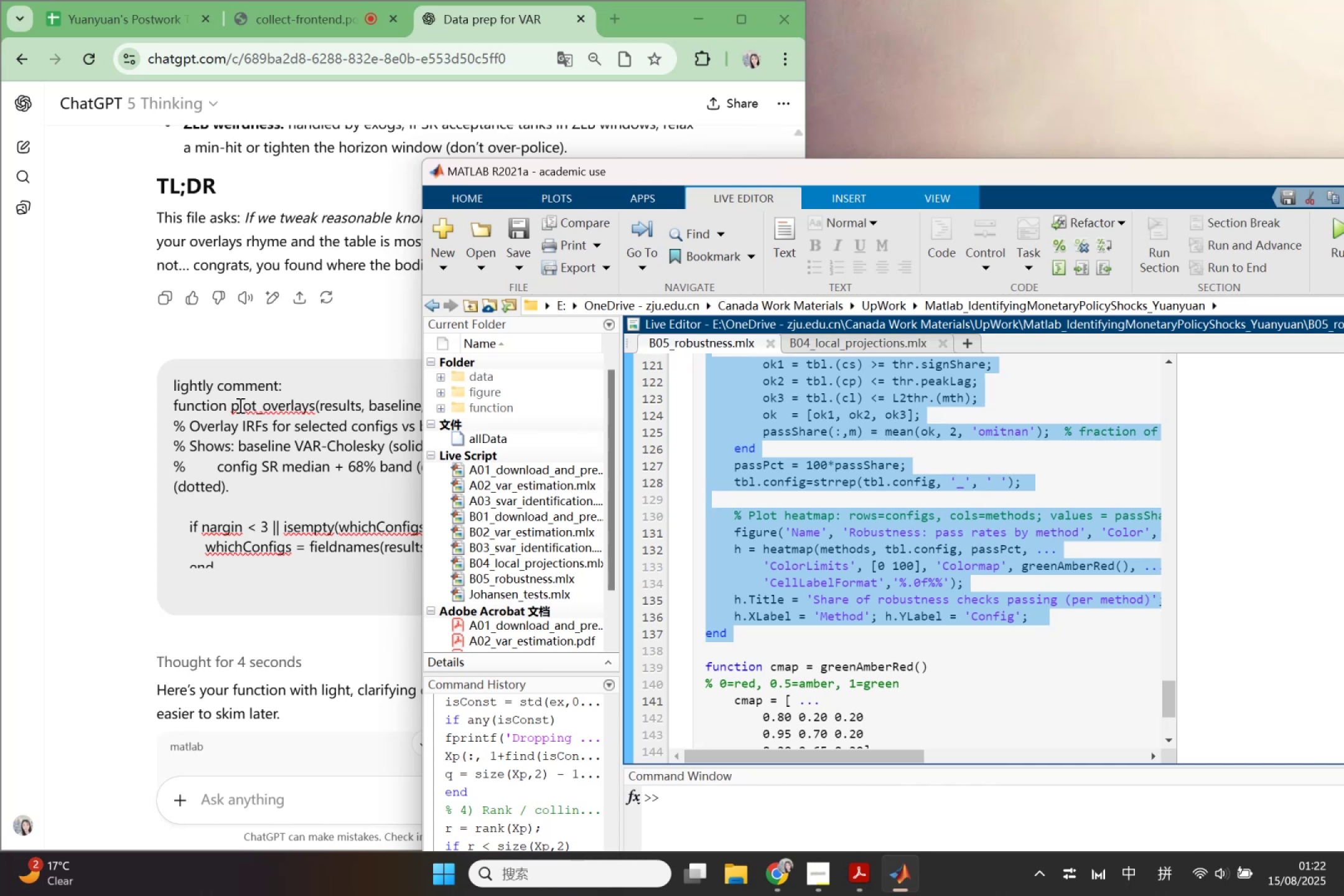 
left_click([239, 407])
 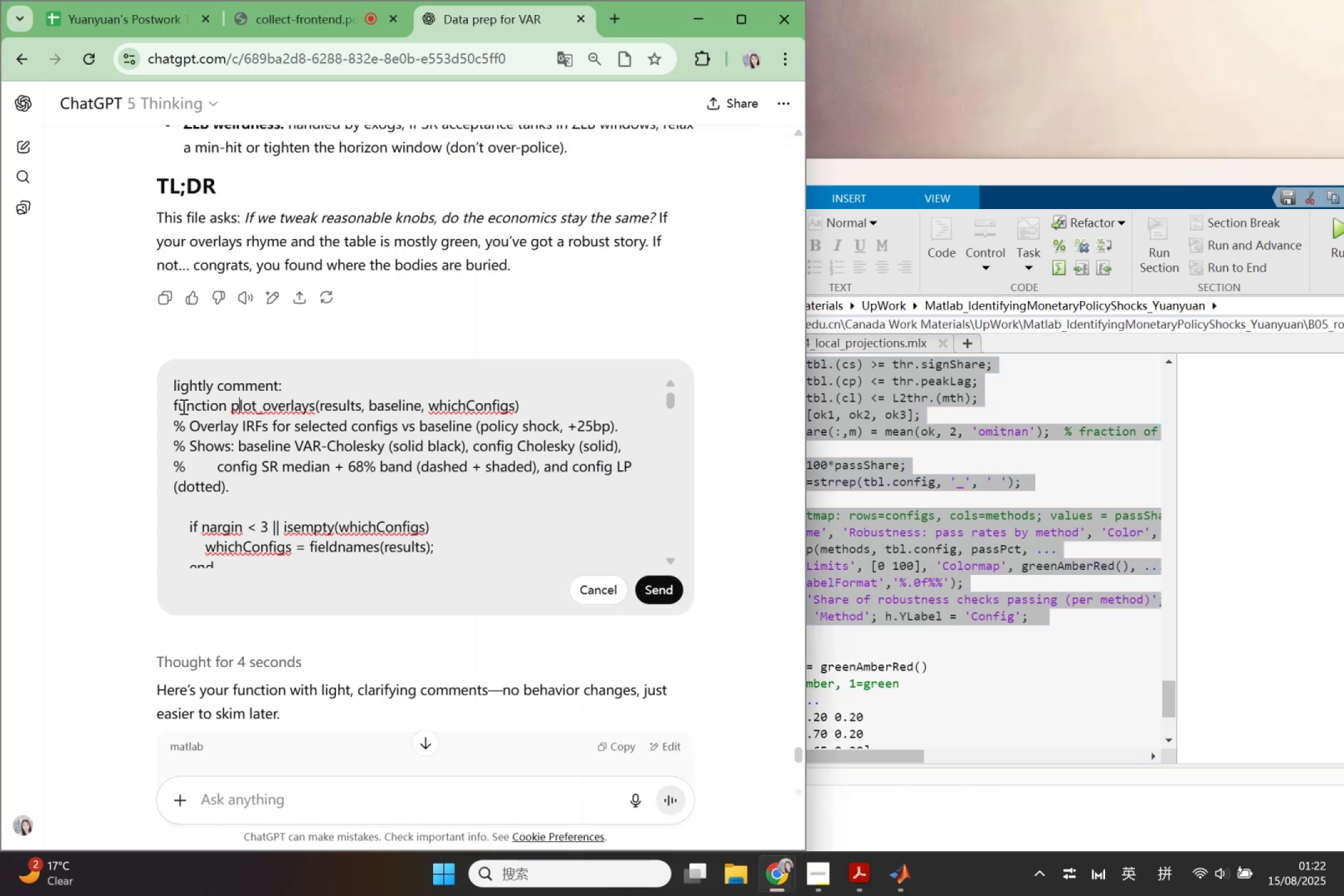 
left_click_drag(start_coordinate=[175, 406], to_coordinate=[457, 626])
 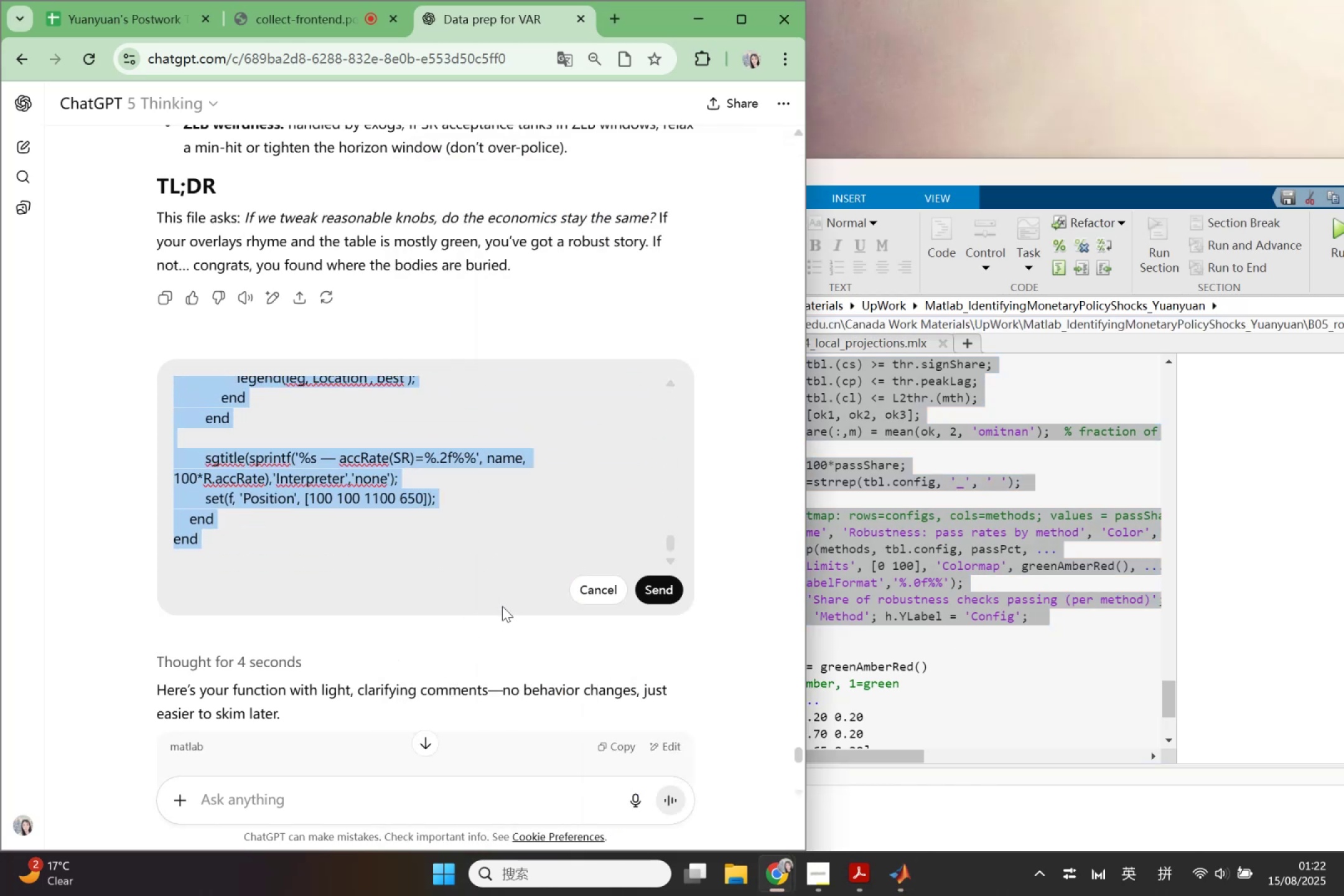 
key(Control+V)
 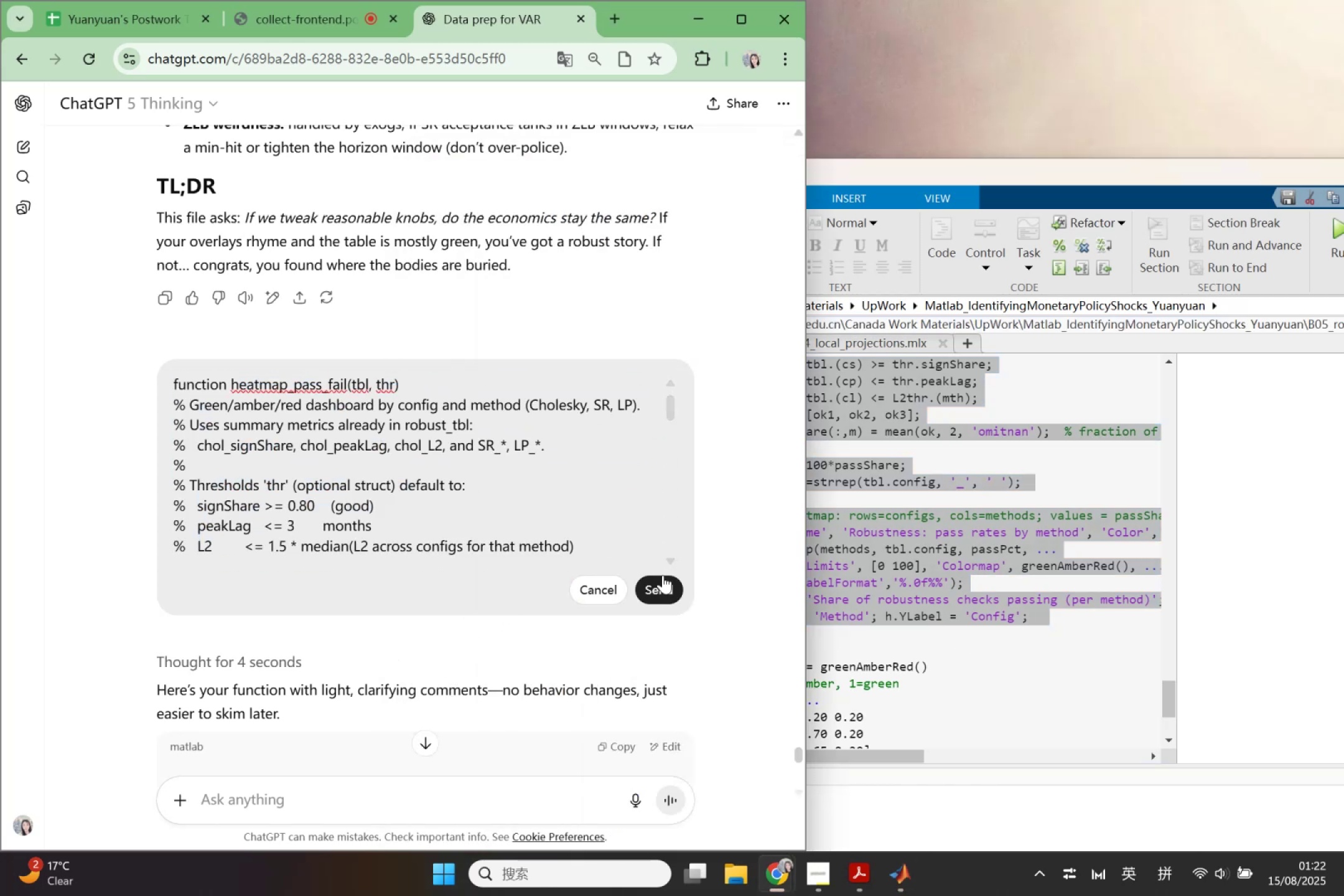 
left_click([663, 575])
 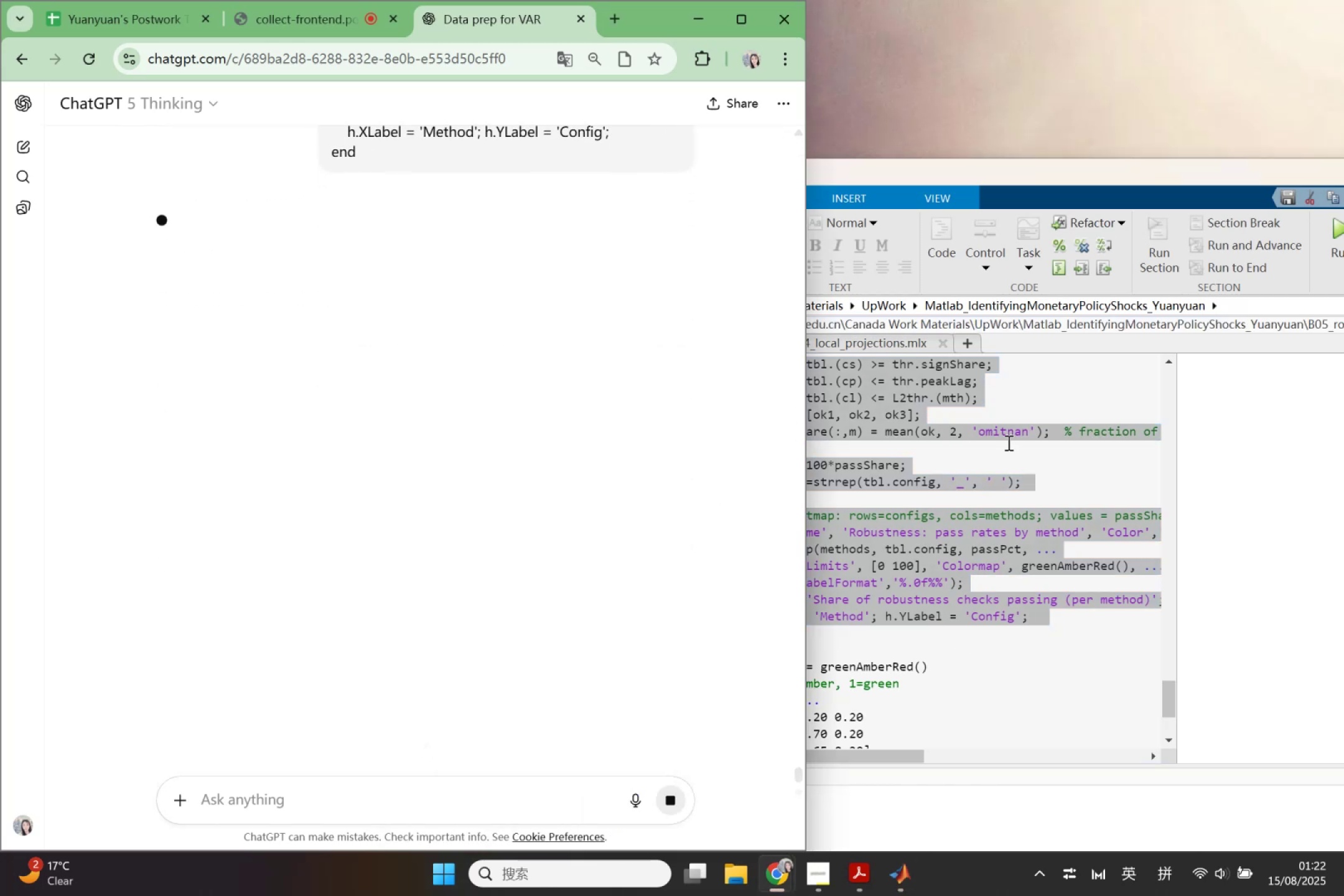 
left_click([1009, 477])
 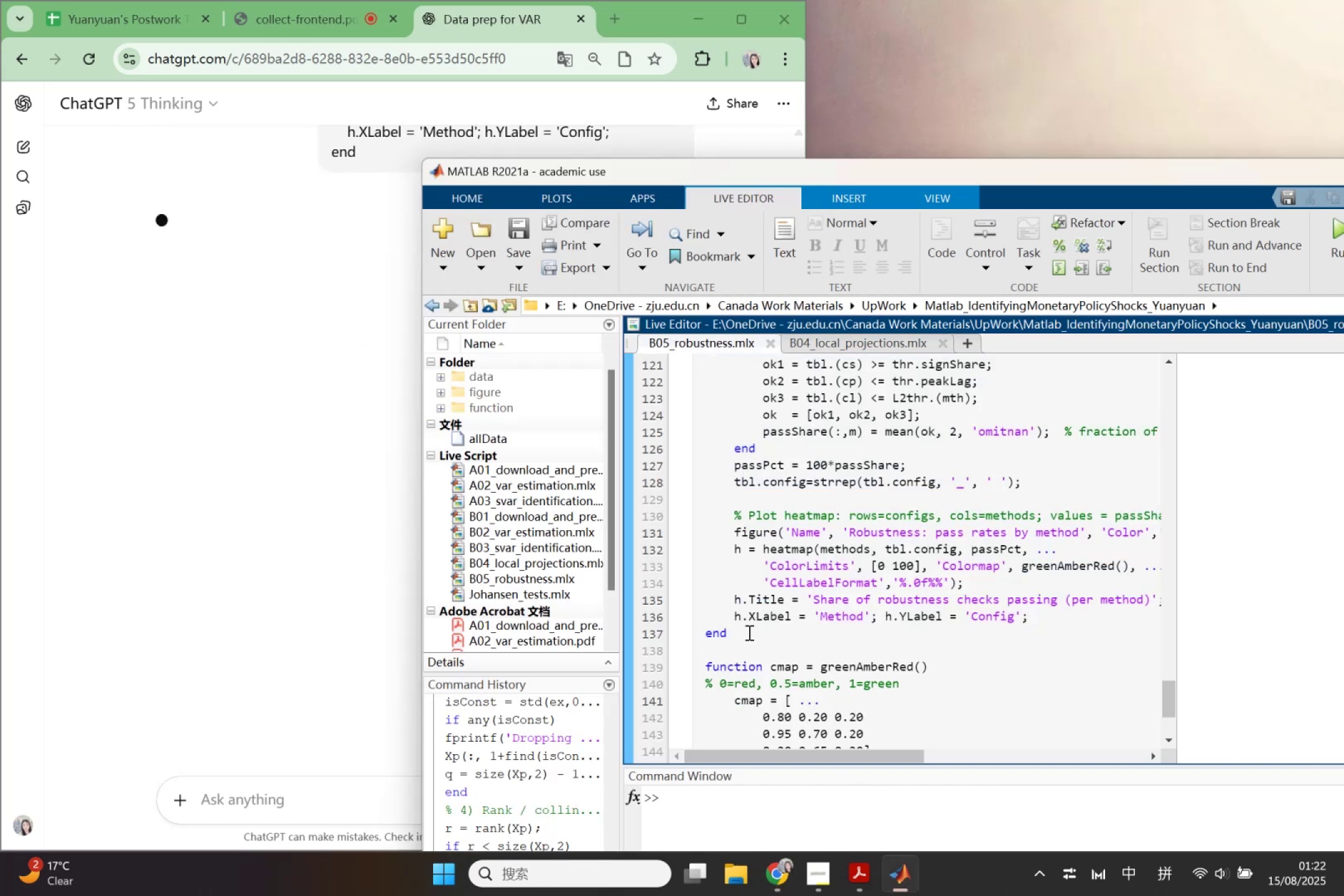 
left_click_drag(start_coordinate=[735, 641], to_coordinate=[693, 444])
 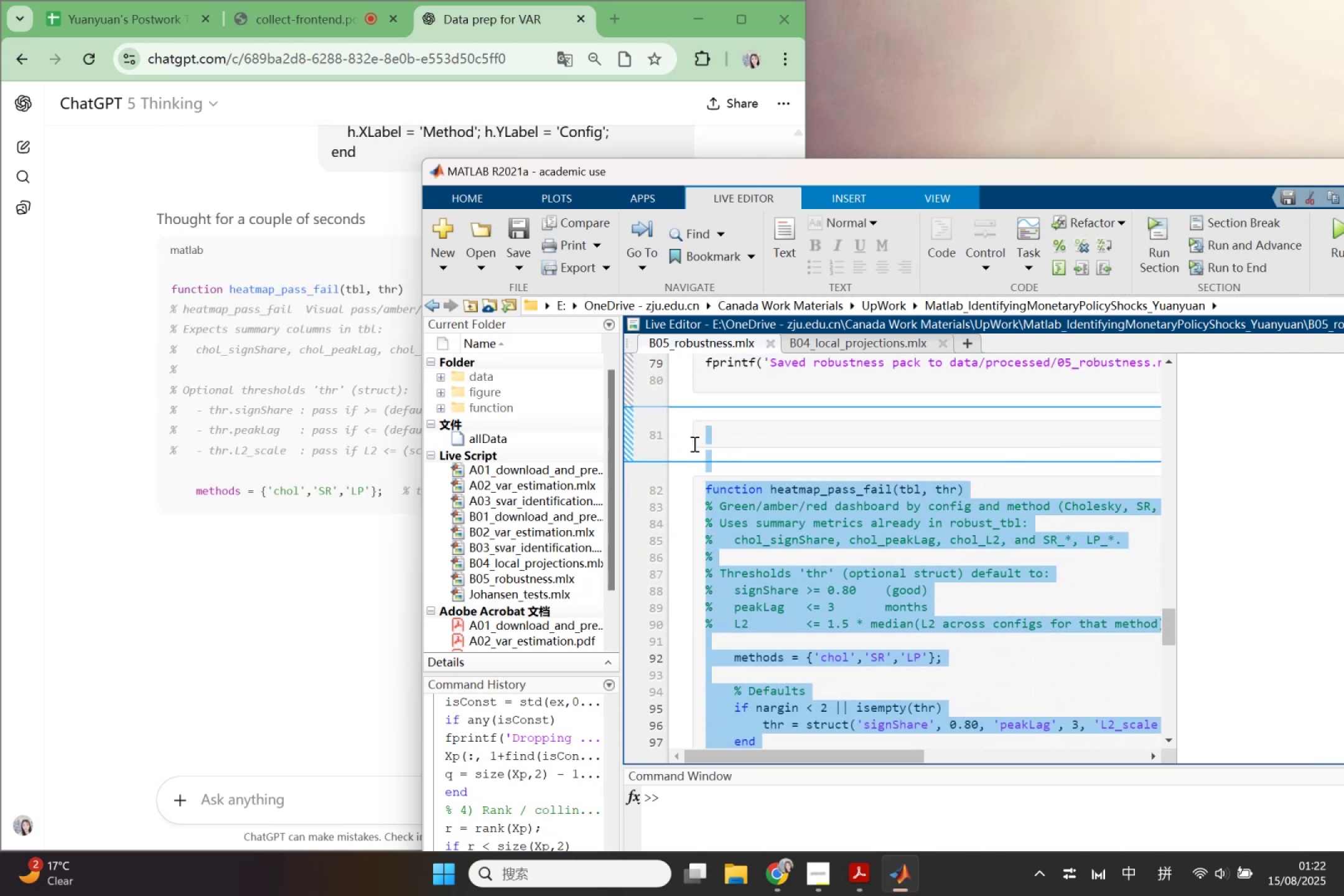 
scroll: coordinate [684, 452], scroll_direction: up, amount: 8.0
 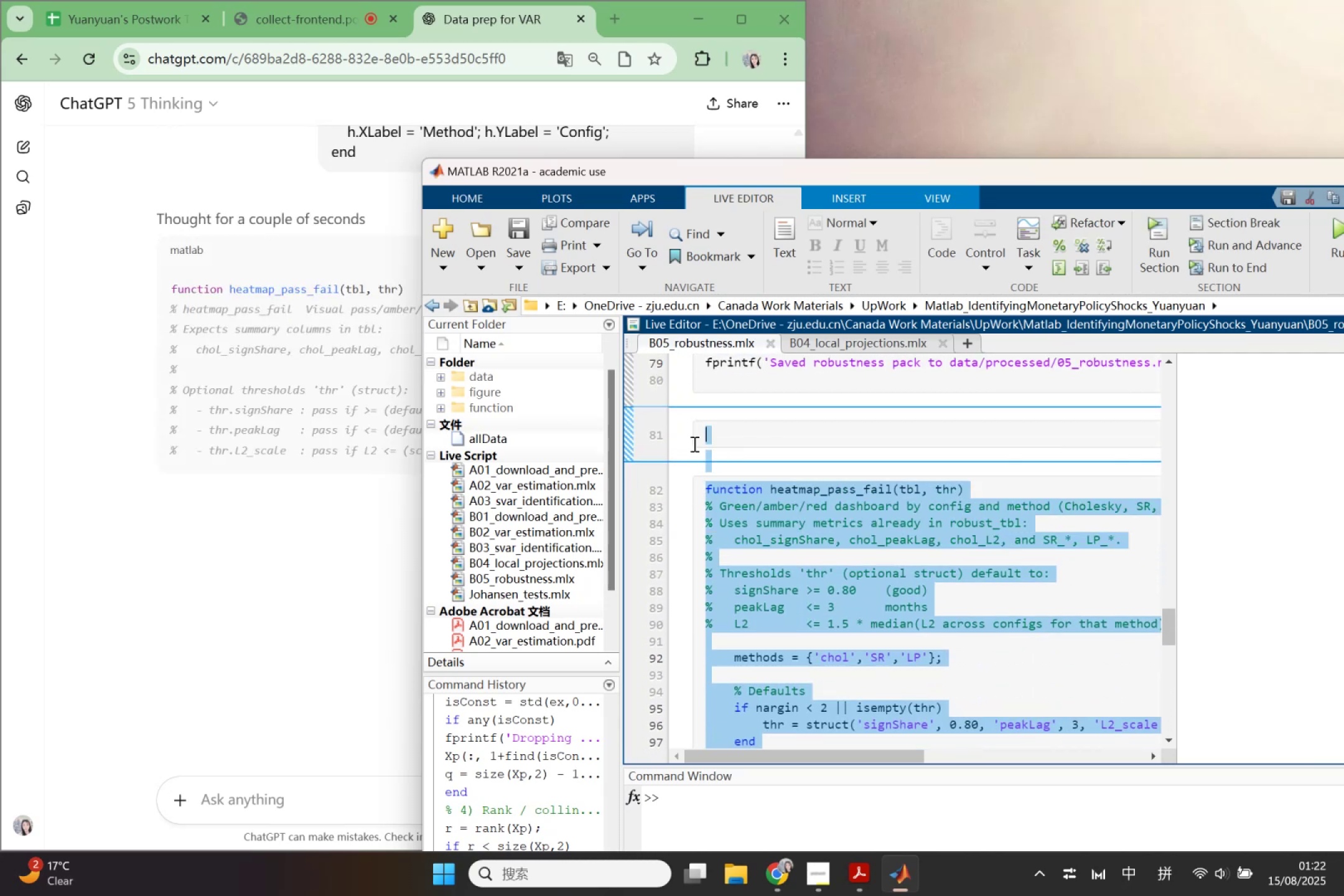 
key(Backspace)
 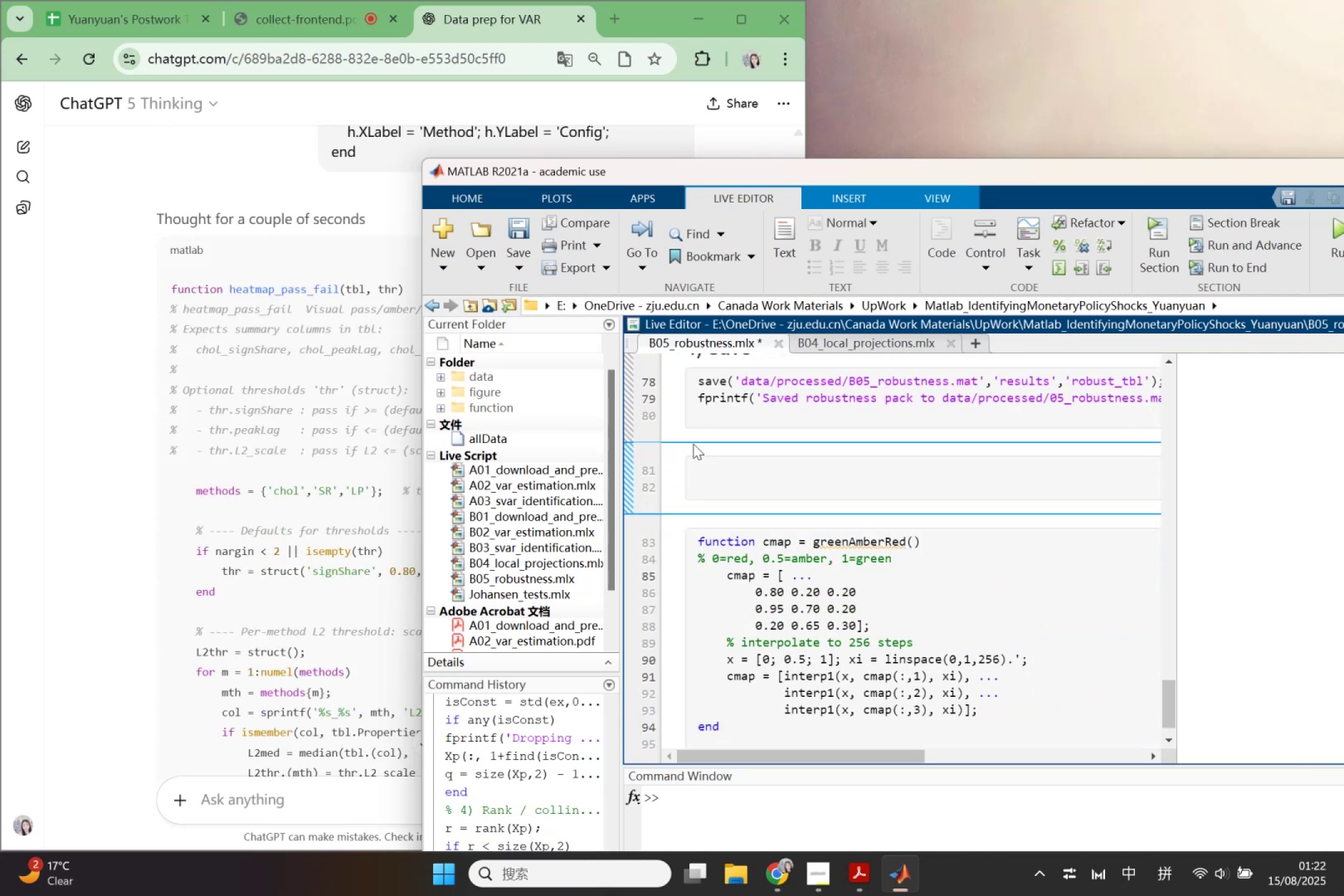 
key(Control+N)
 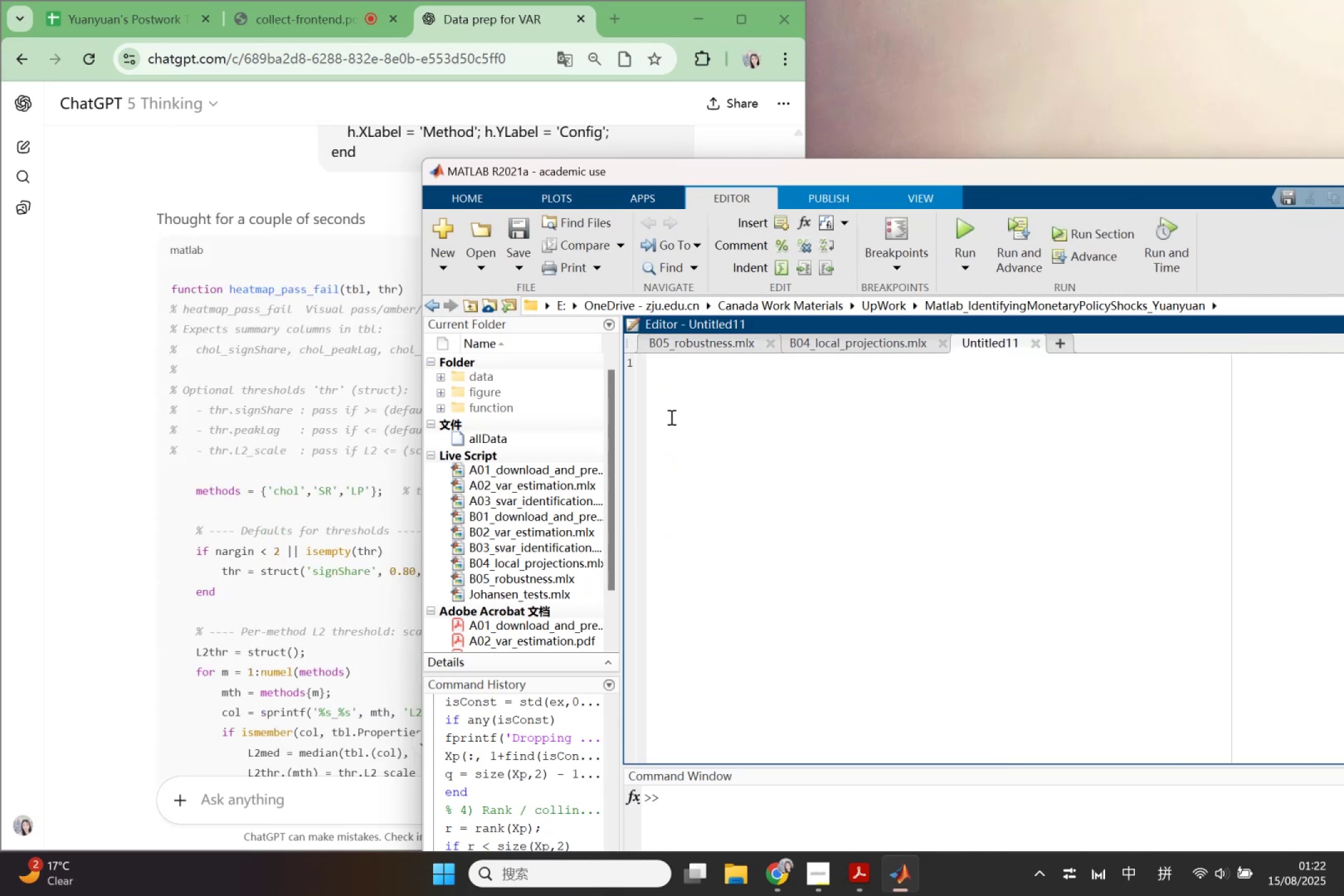 
left_click([238, 312])
 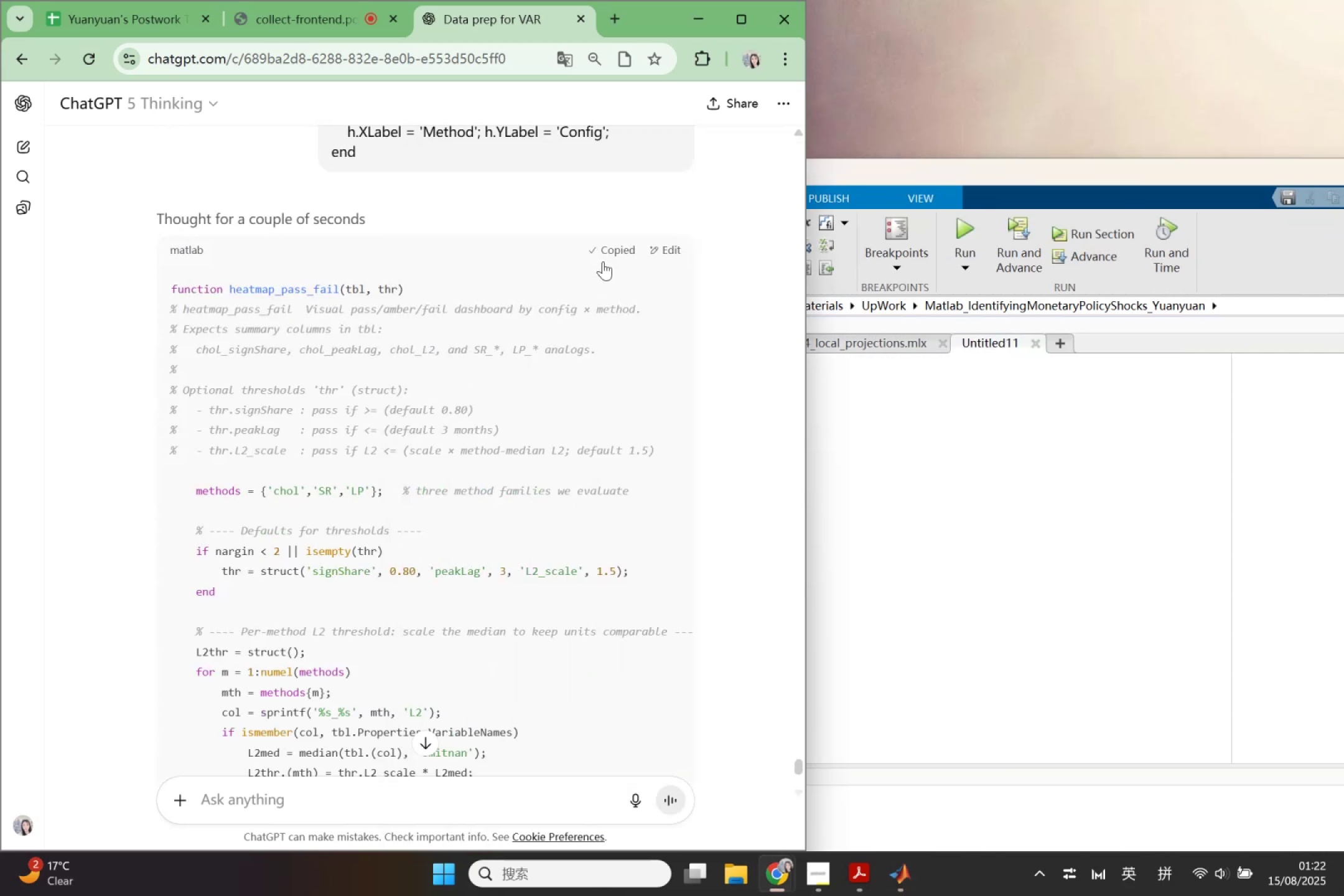 
double_click([920, 506])
 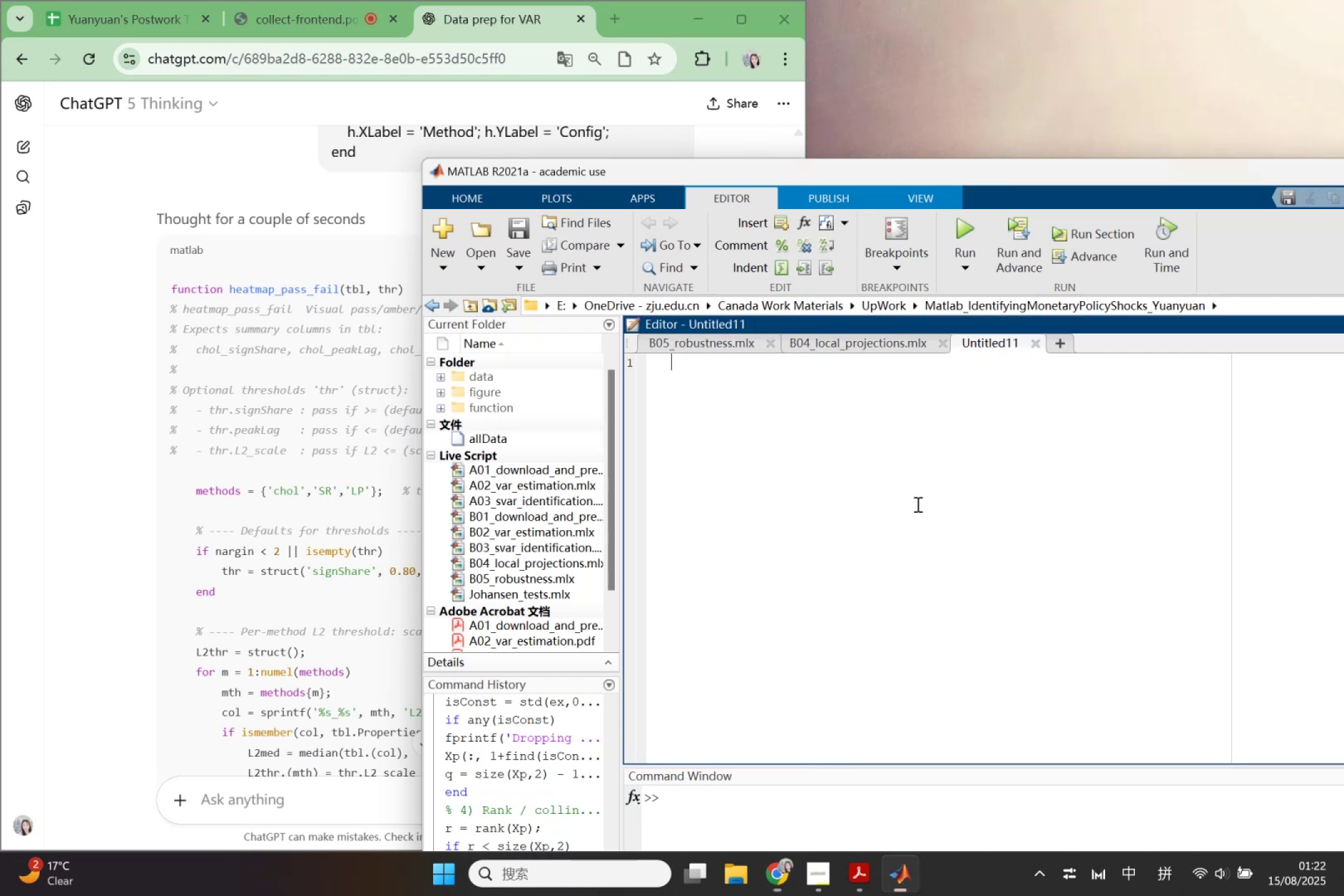 
key(Control+V)
 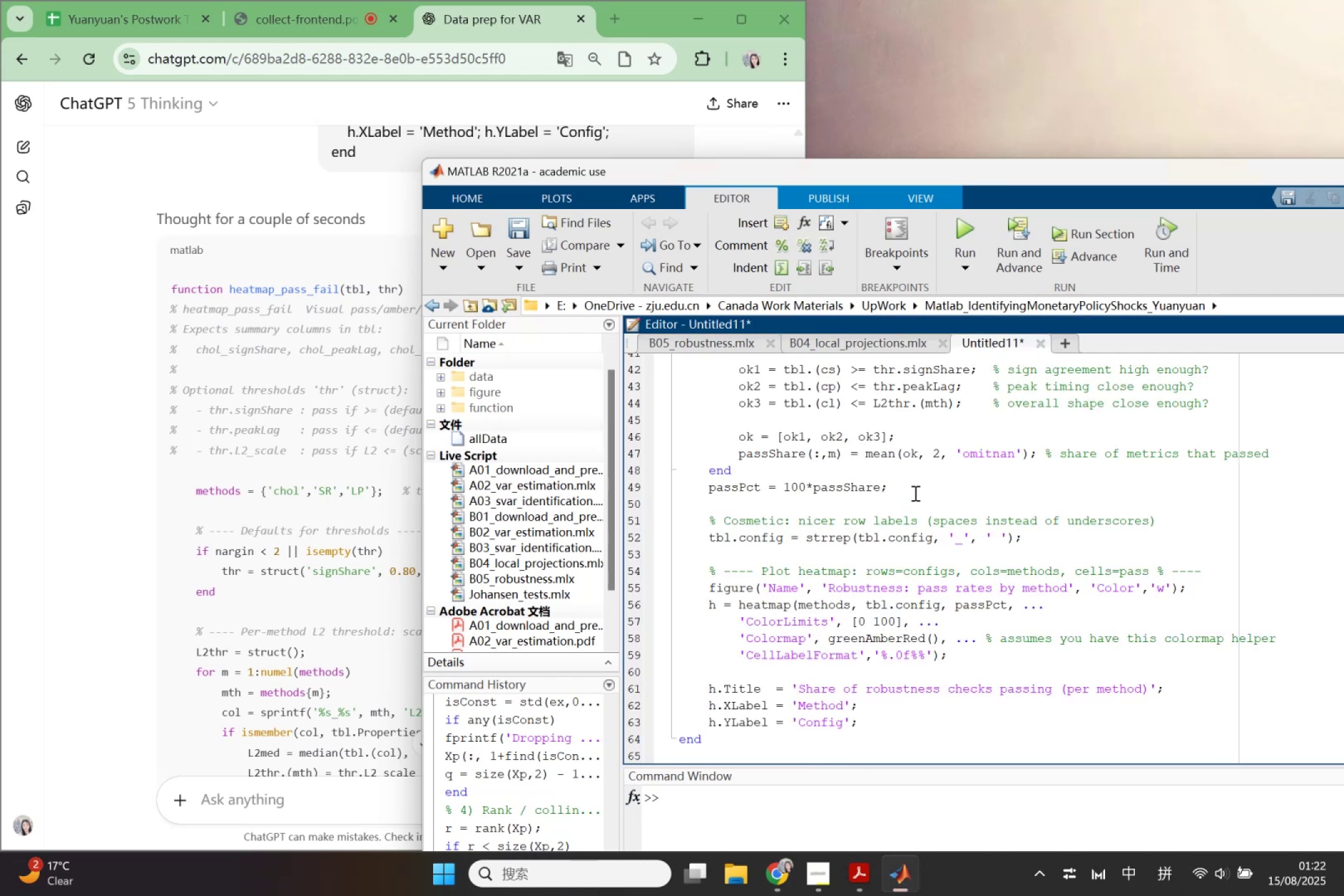 
key(Control+S)
 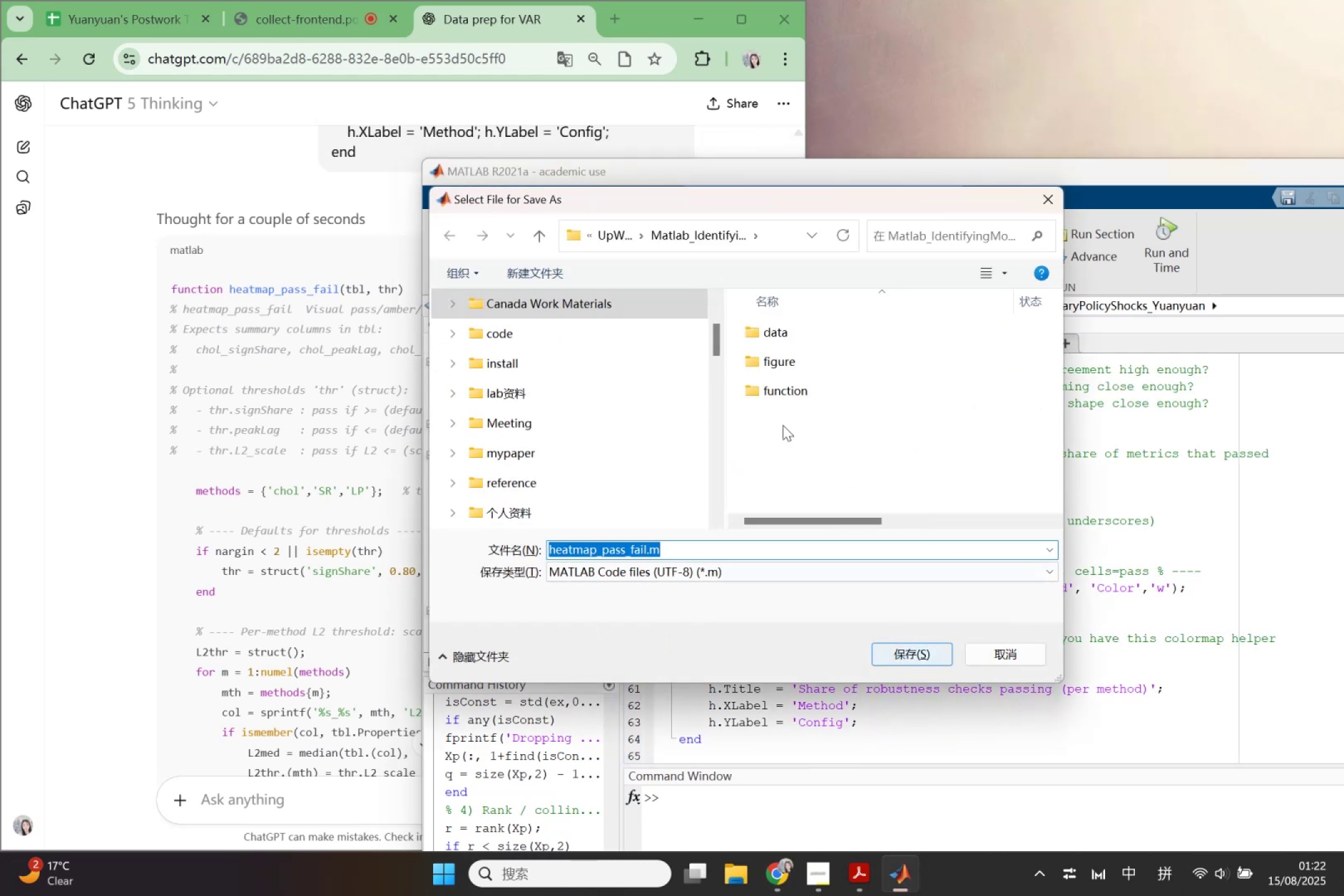 
double_click([754, 396])
 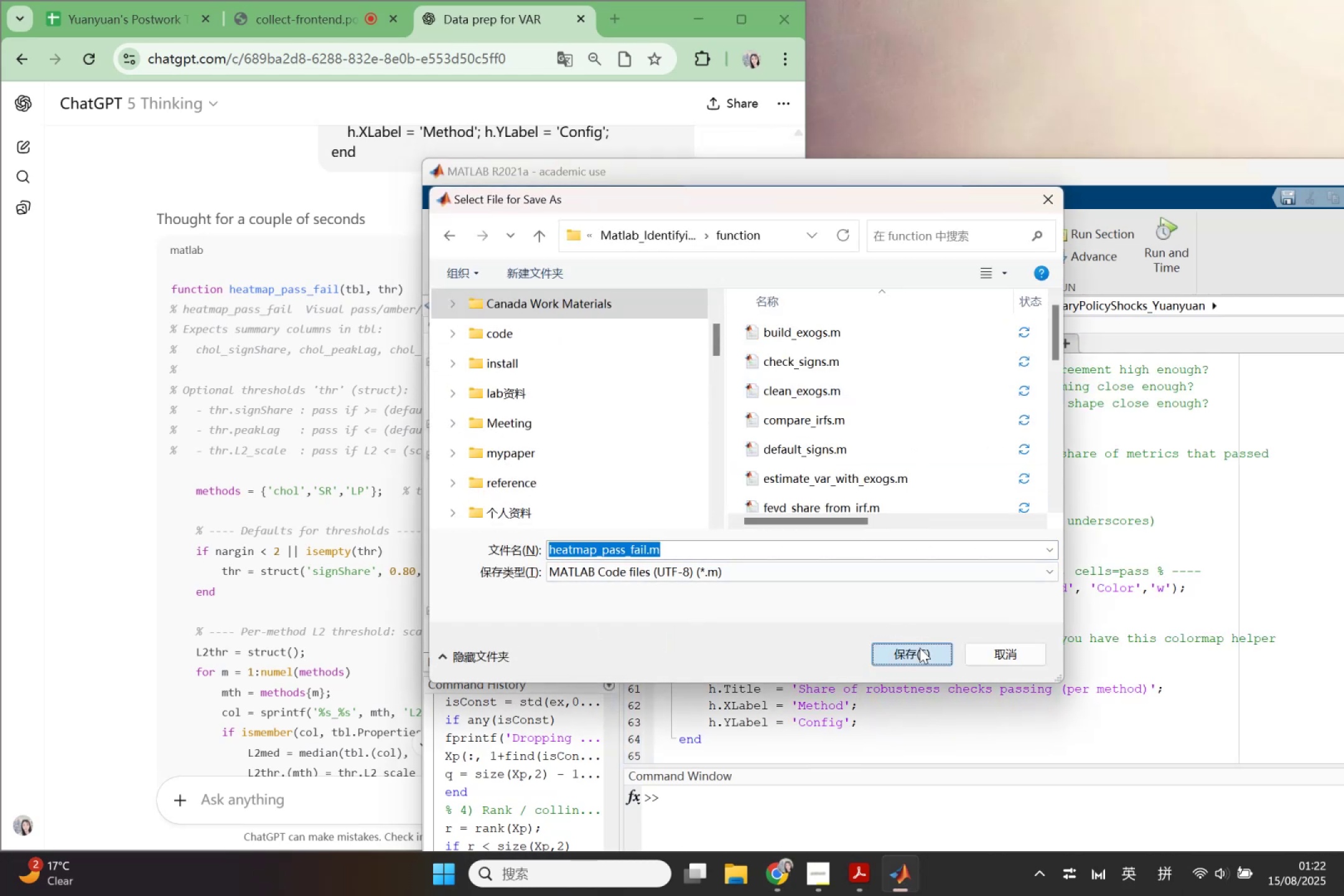 
double_click([1074, 612])
 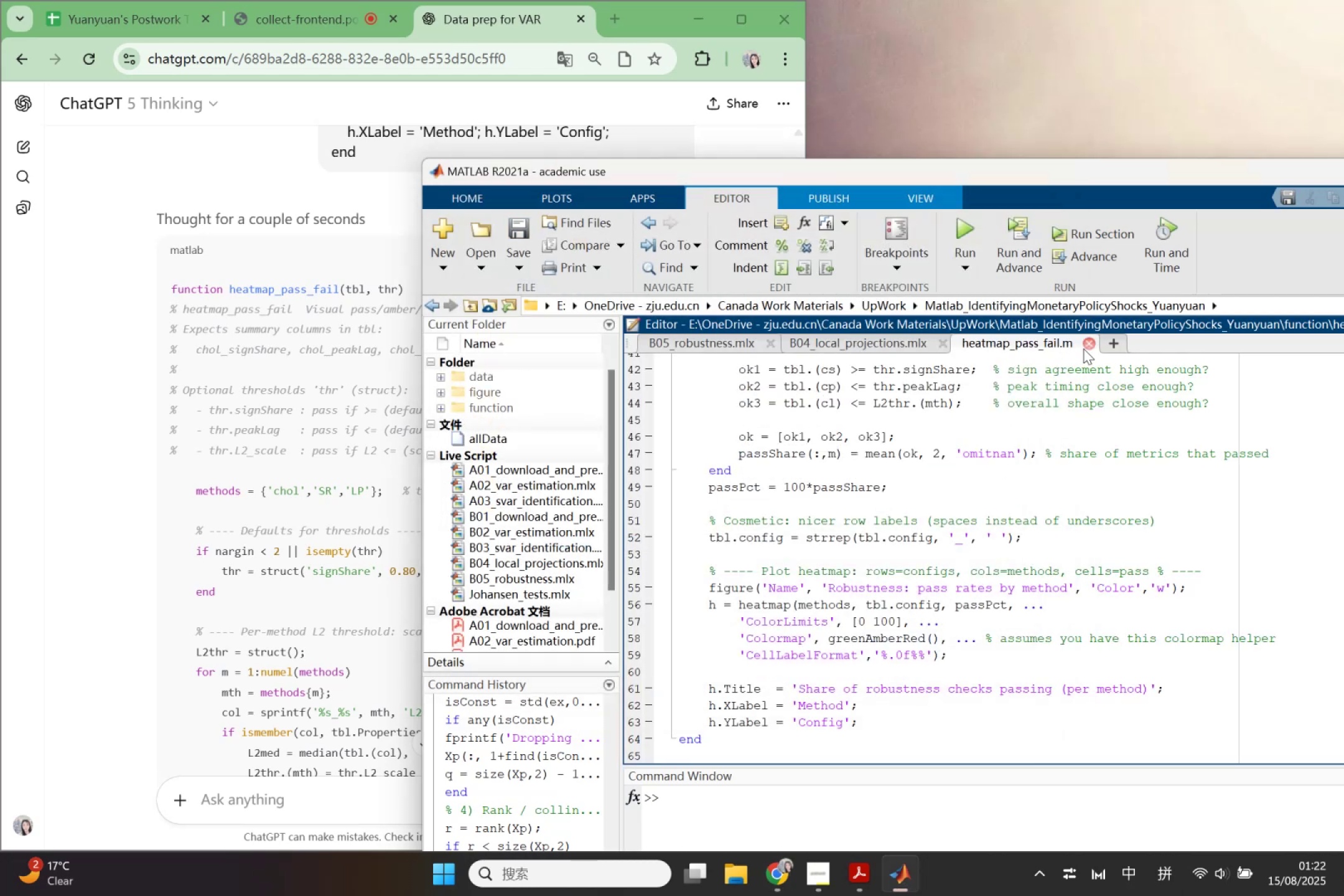 
left_click([1091, 345])
 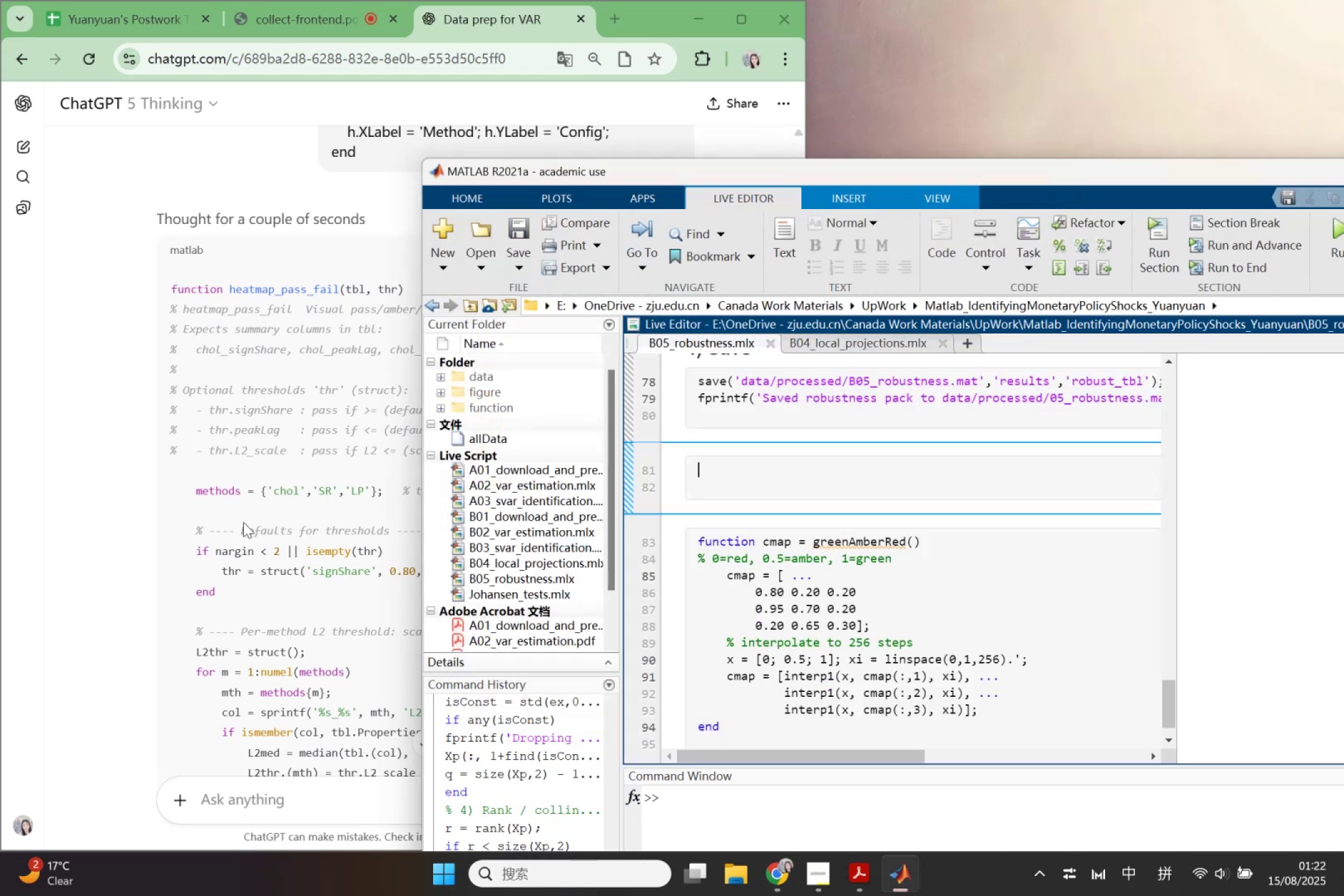 
left_click([243, 525])
 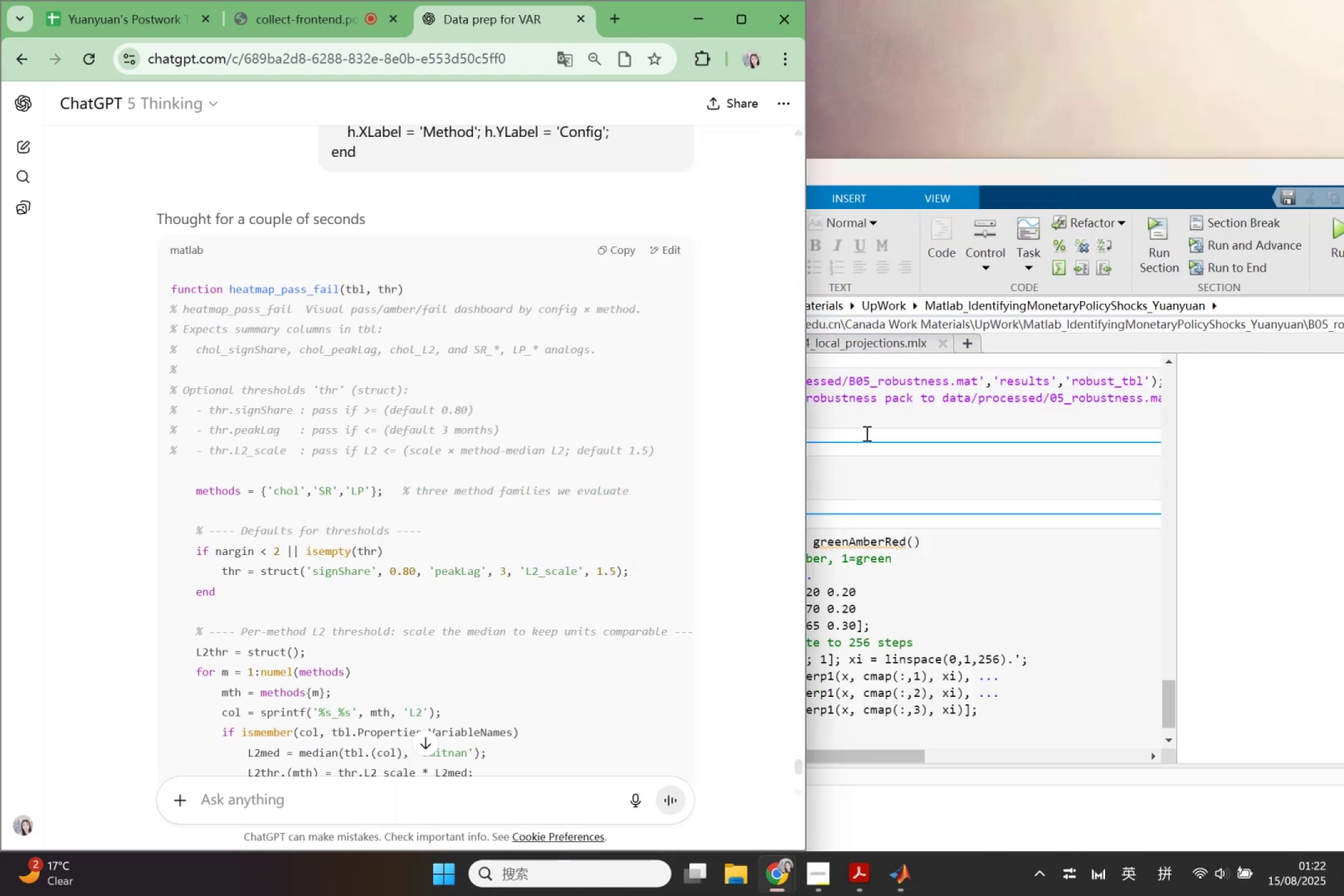 
left_click([964, 549])
 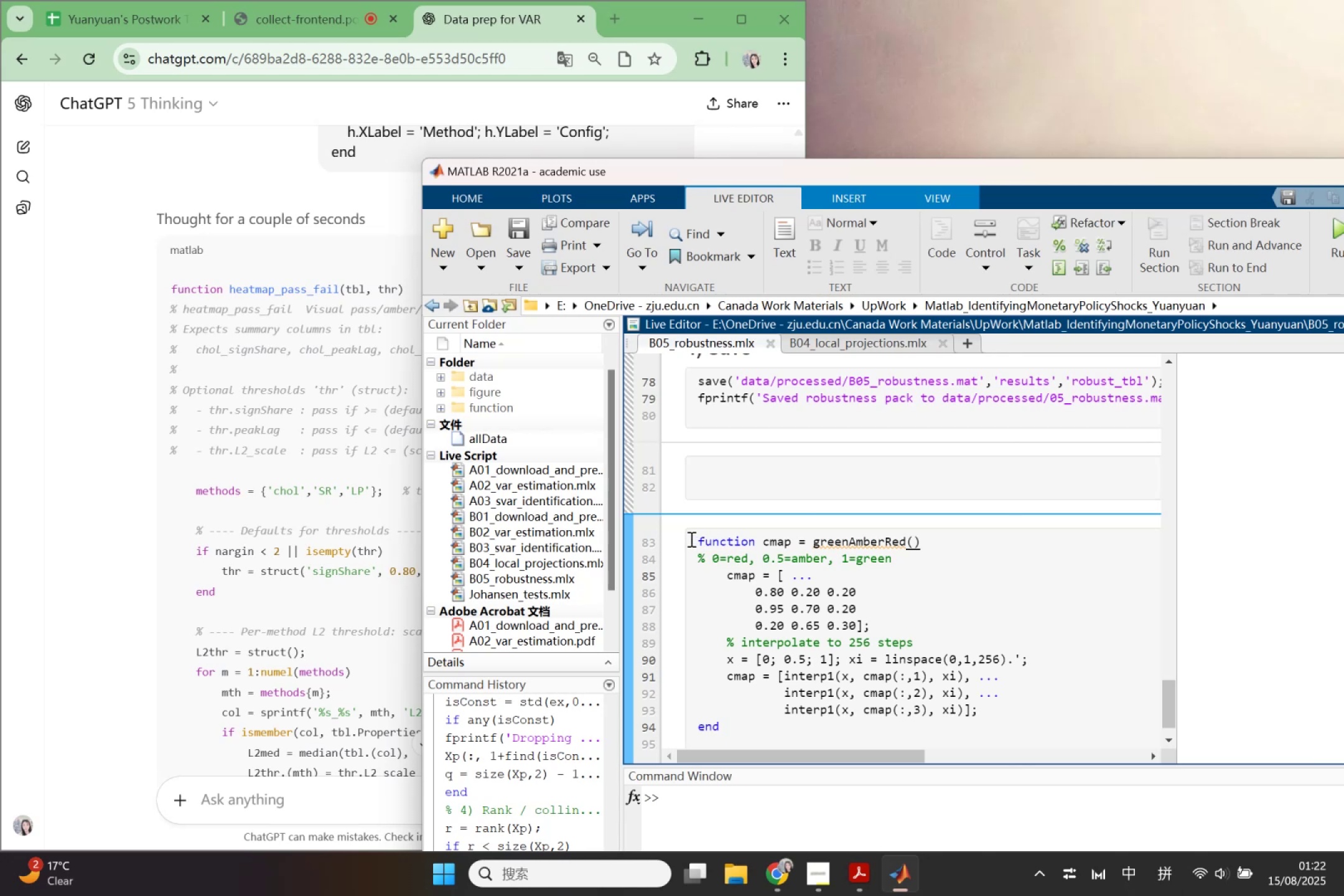 
left_click_drag(start_coordinate=[699, 539], to_coordinate=[764, 732])
 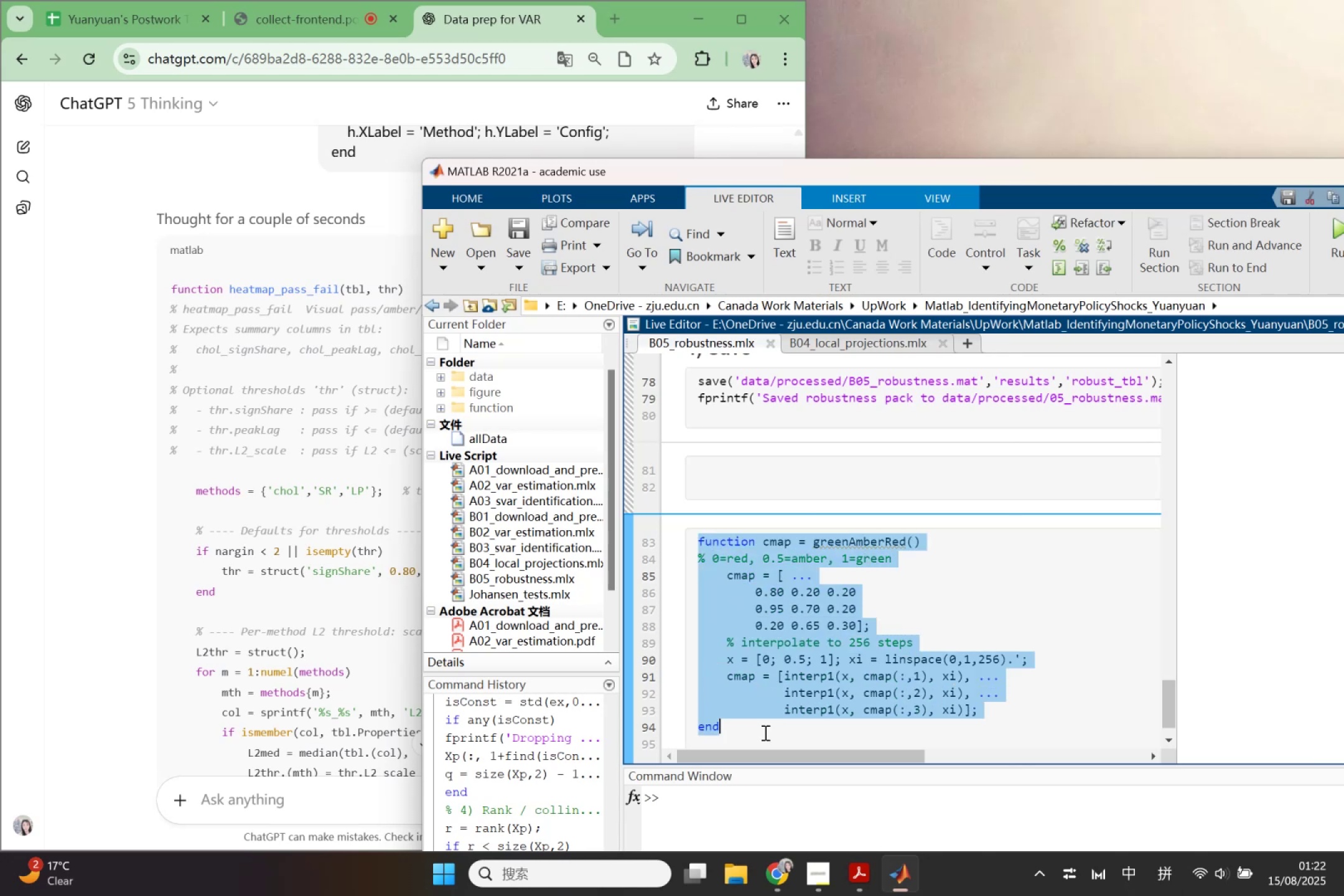 
key(Control+X)
 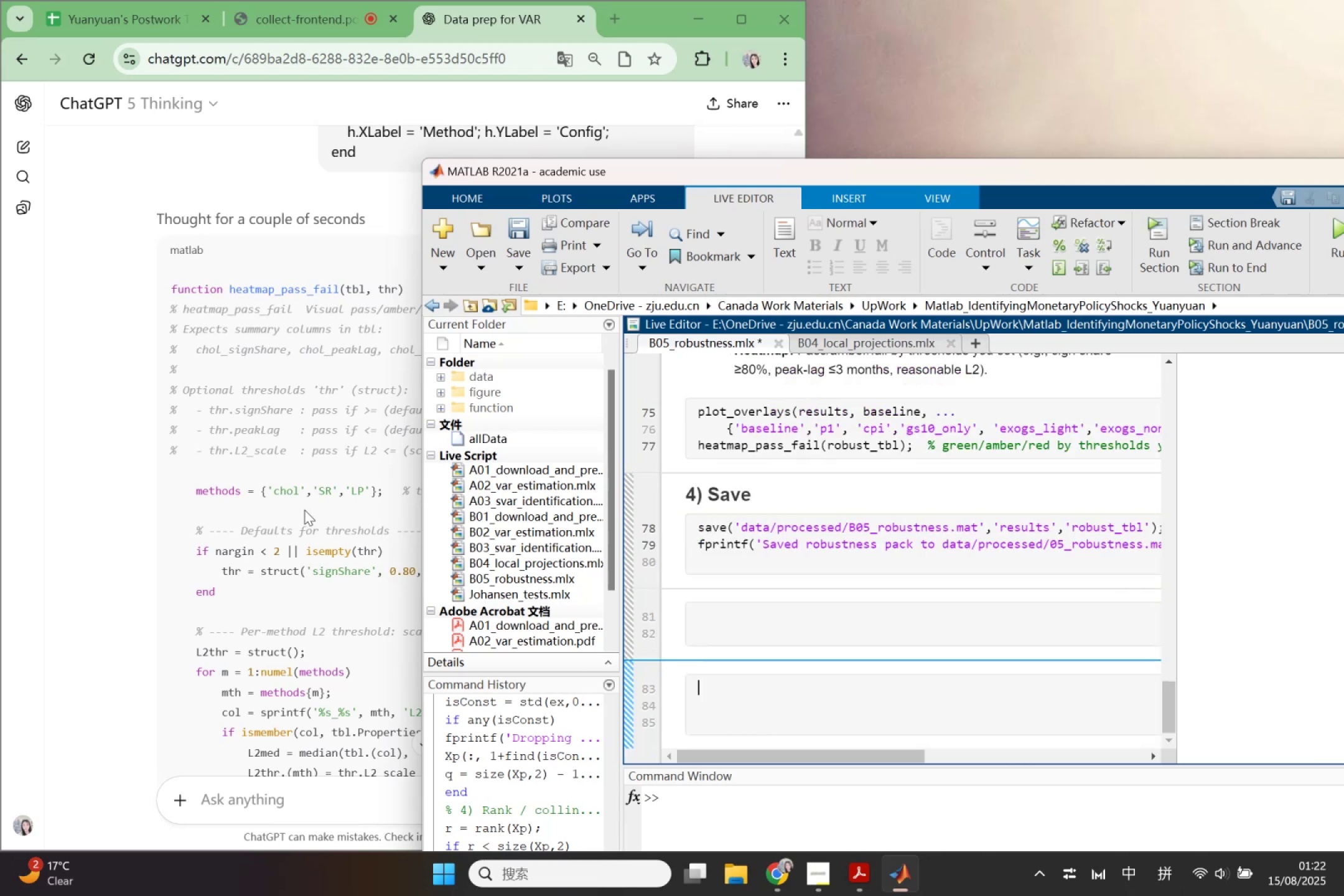 
left_click([268, 476])
 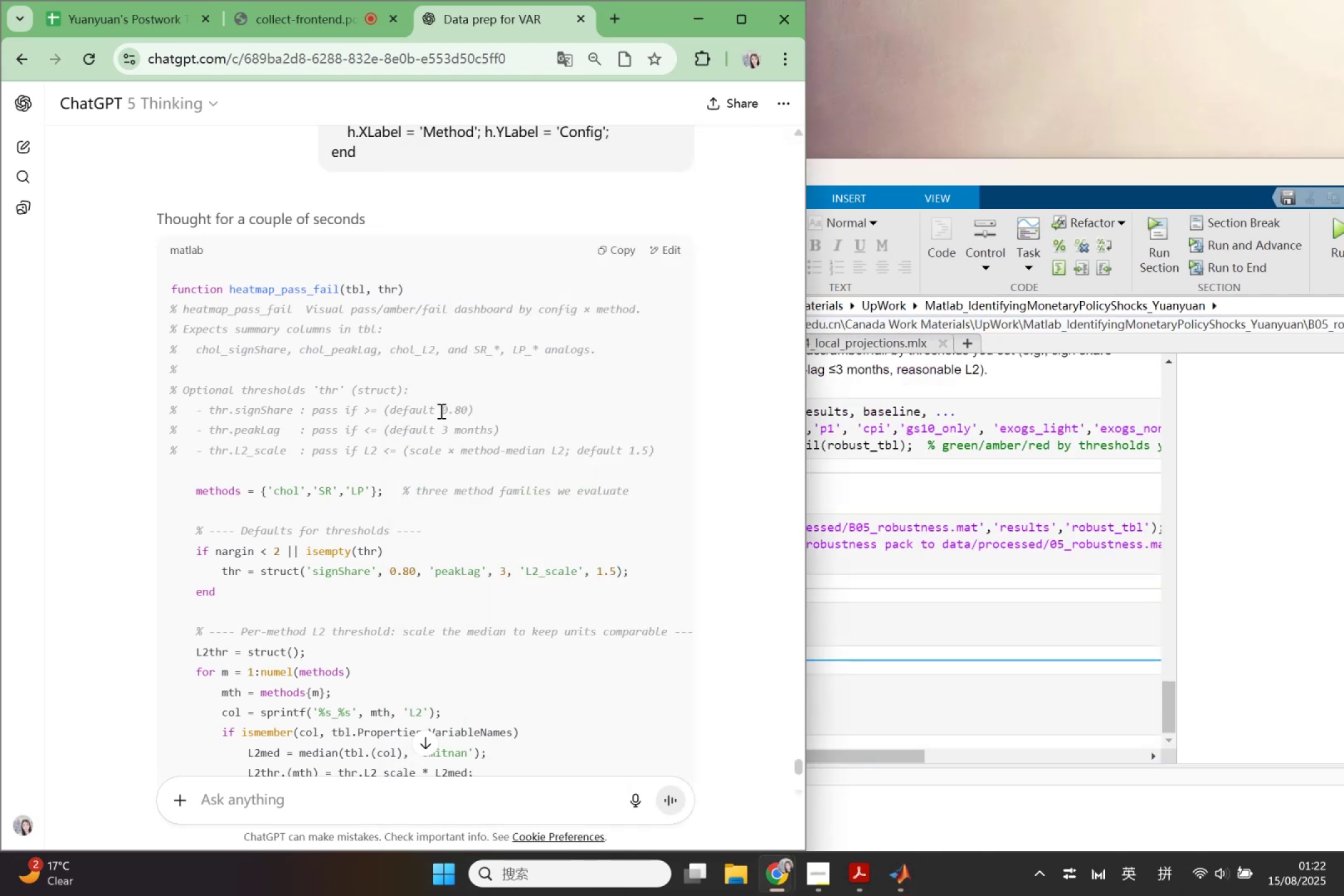 
scroll: coordinate [541, 482], scroll_direction: up, amount: 2.0
 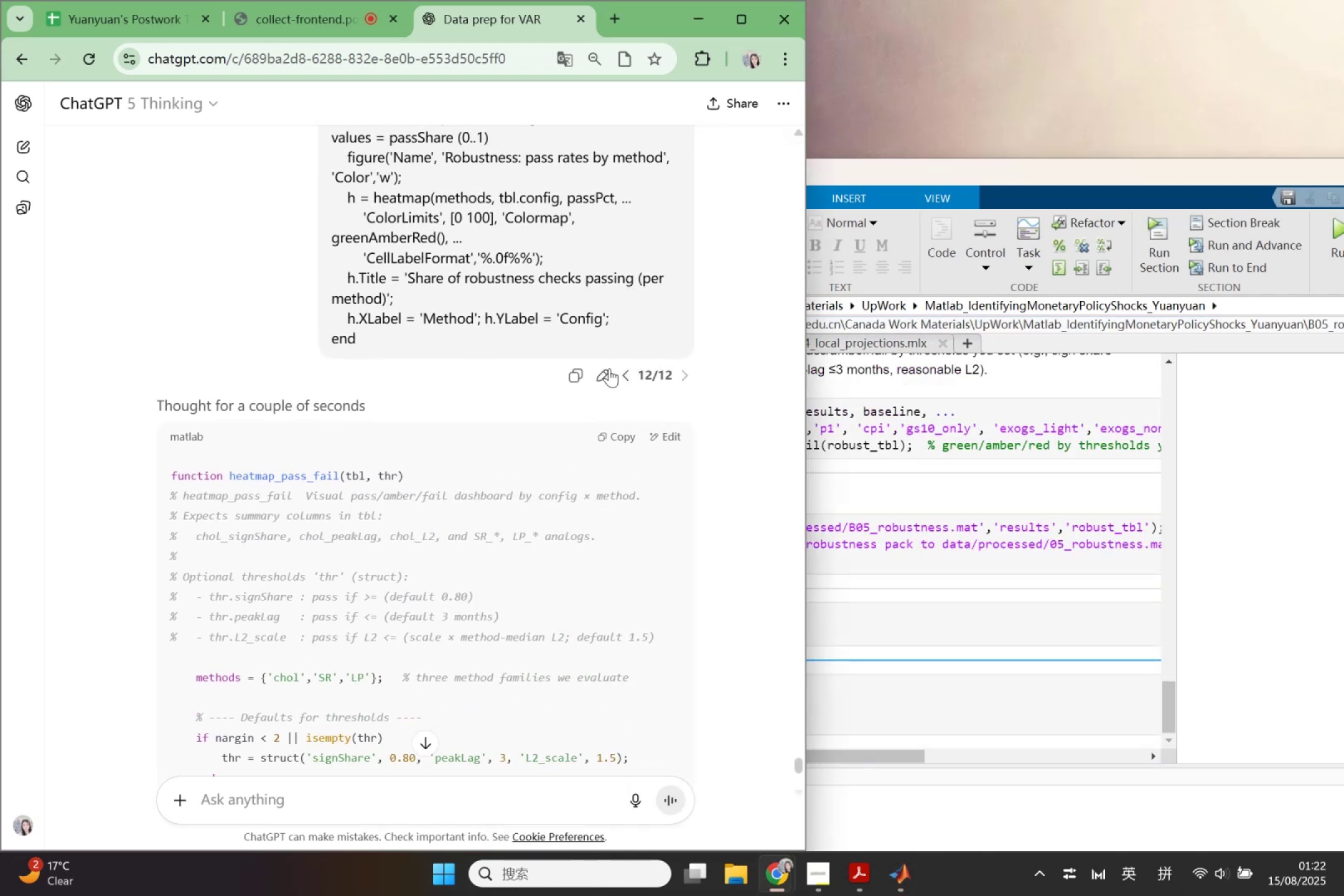 
left_click([594, 374])
 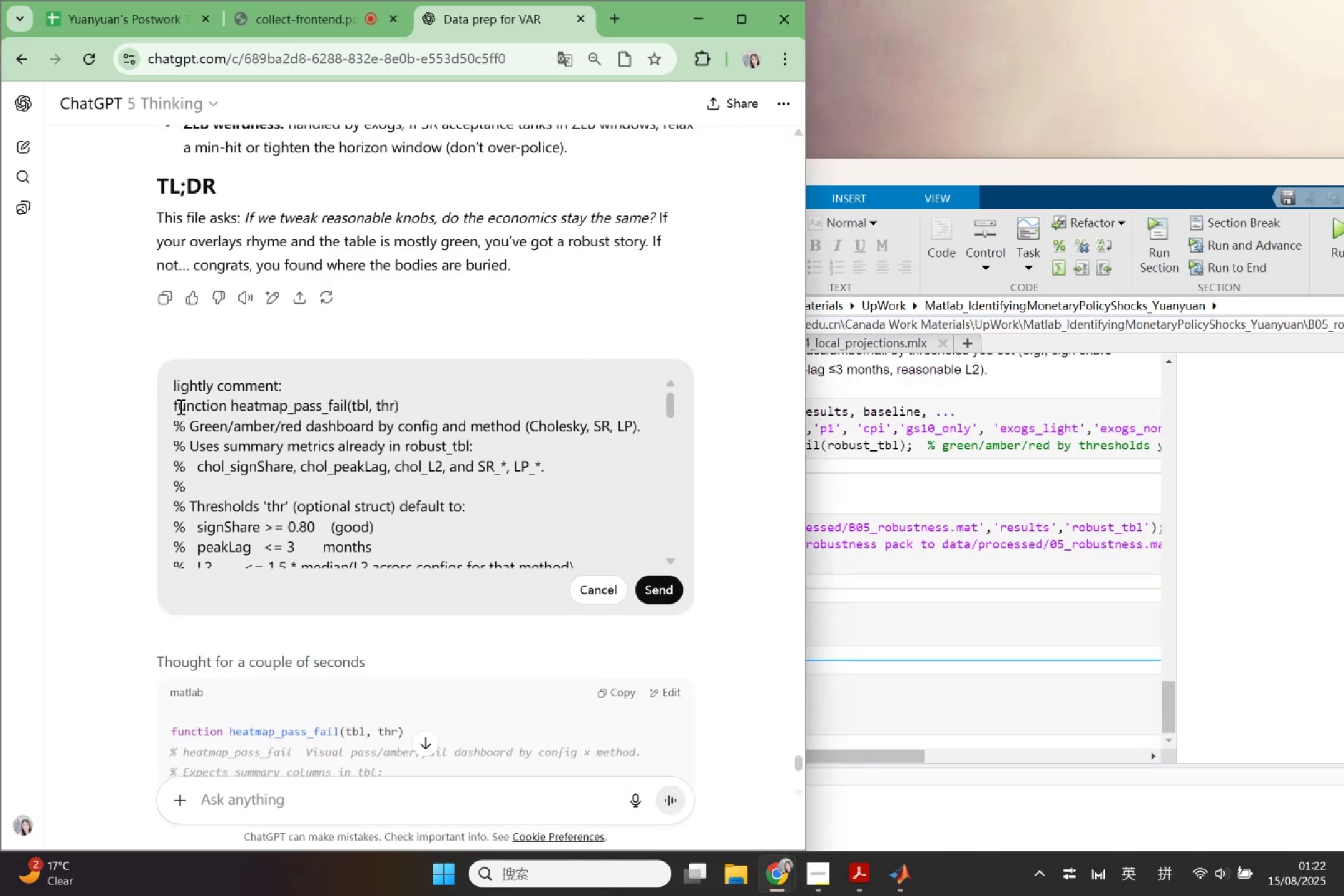 
left_click_drag(start_coordinate=[174, 404], to_coordinate=[436, 702])
 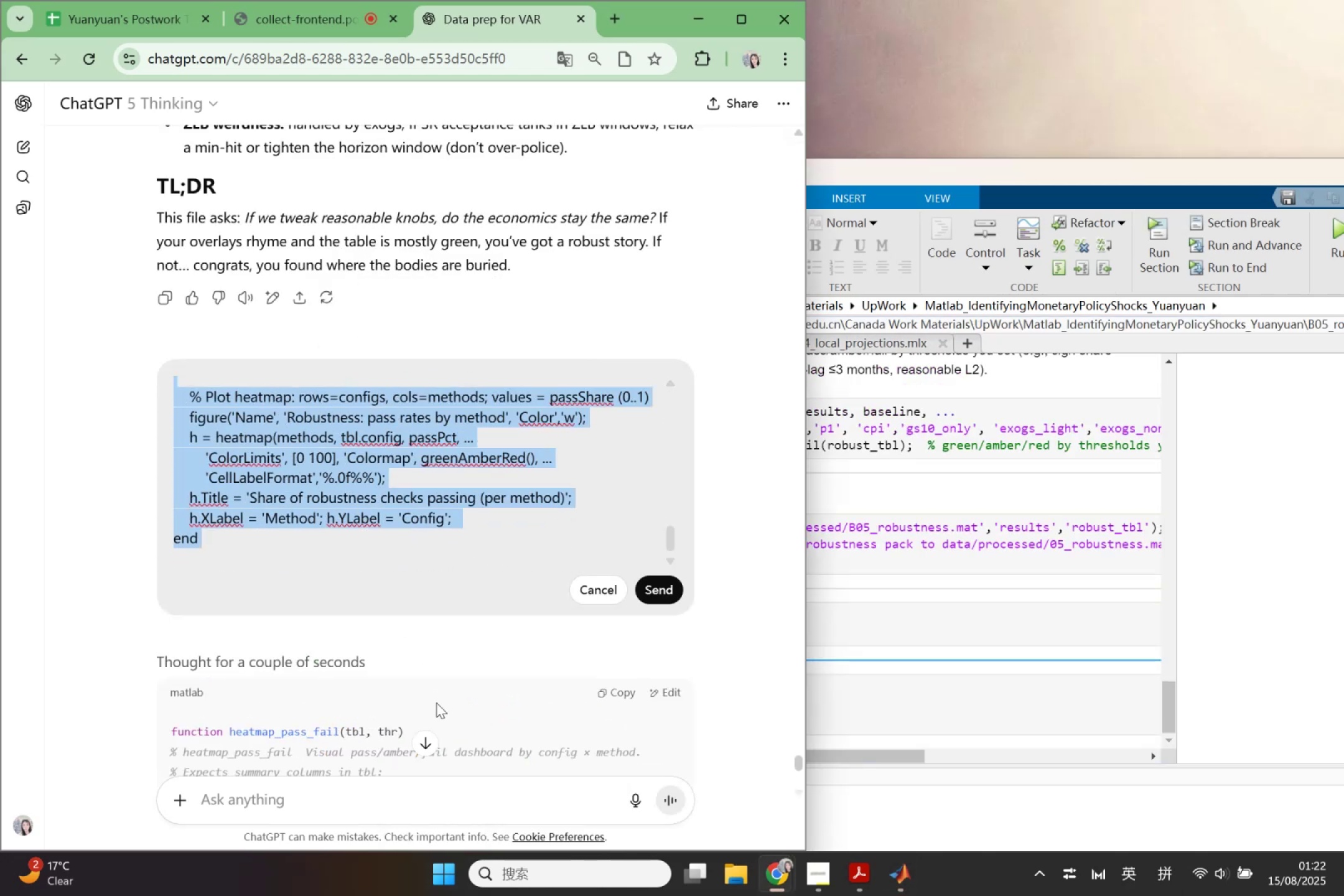 
key(Control+V)
 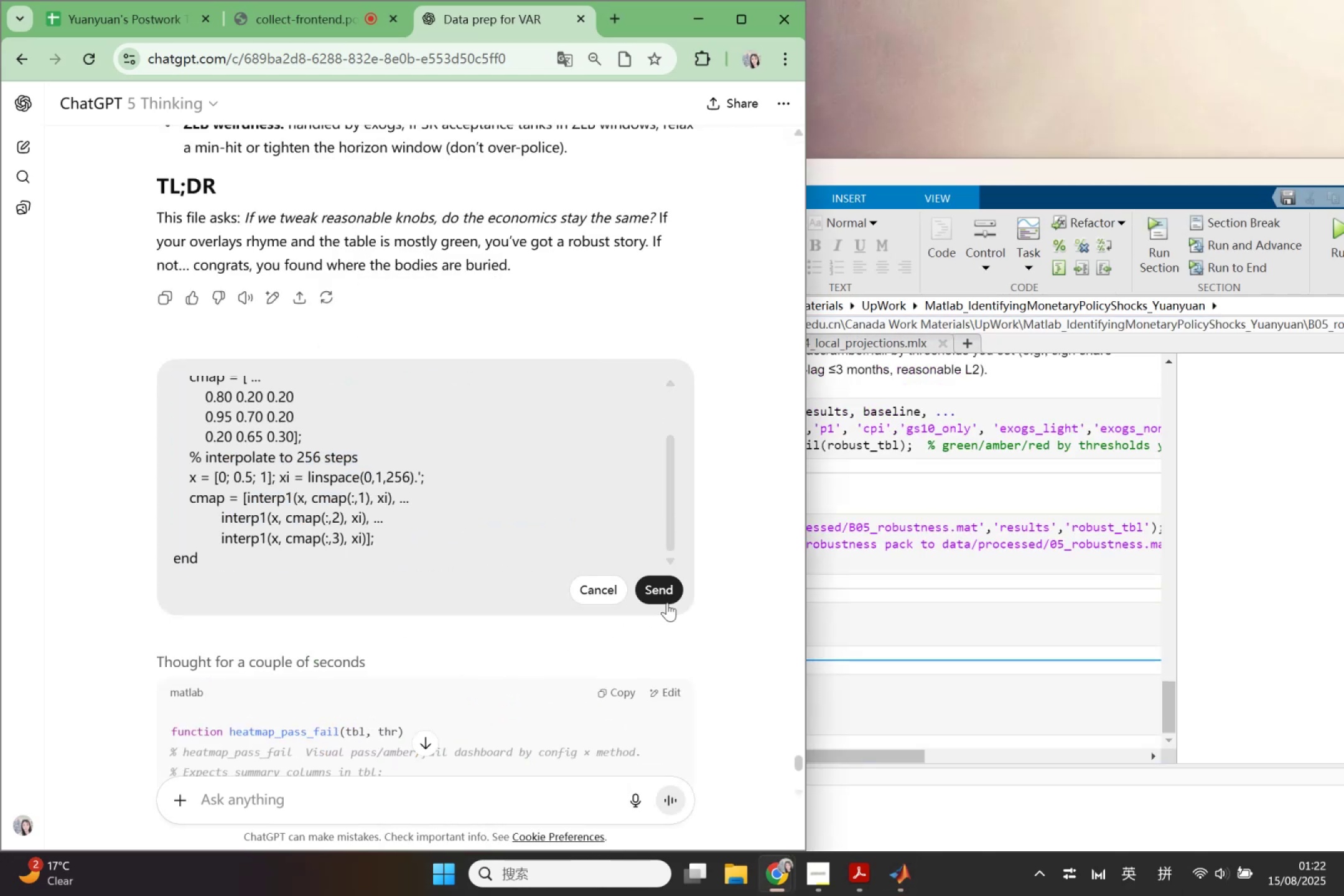 
left_click([670, 585])
 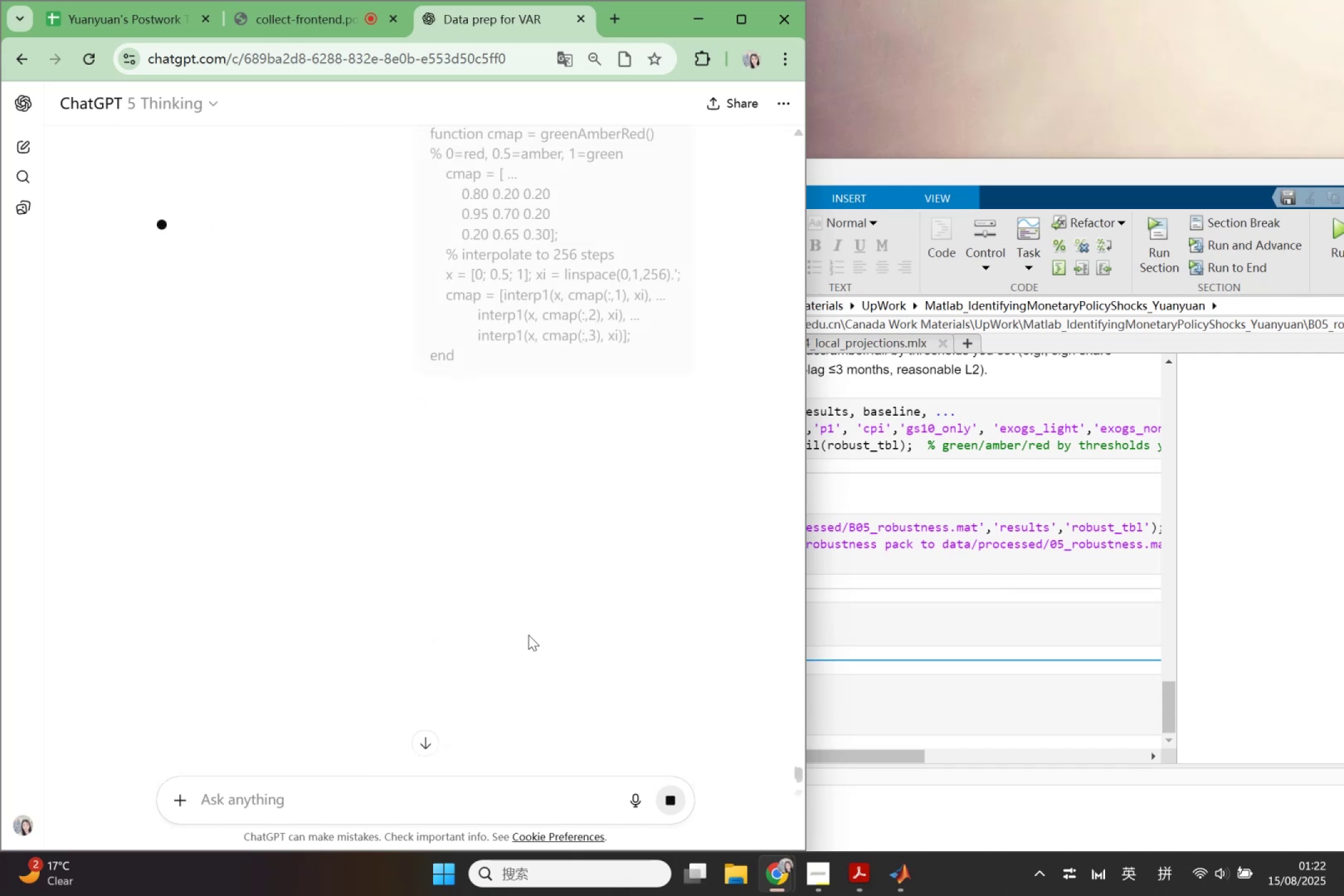 
mouse_move([543, 589])
 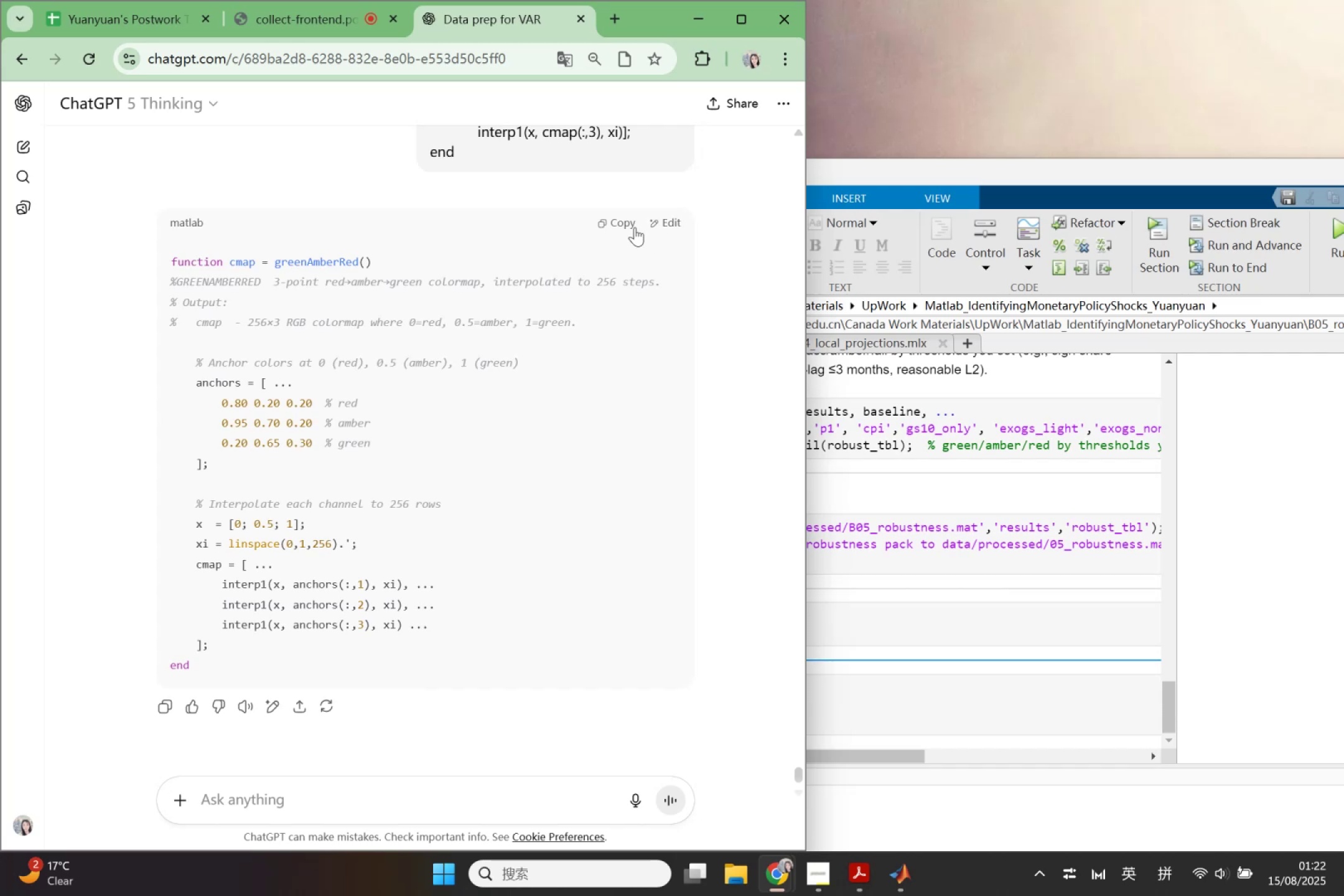 
left_click([632, 226])
 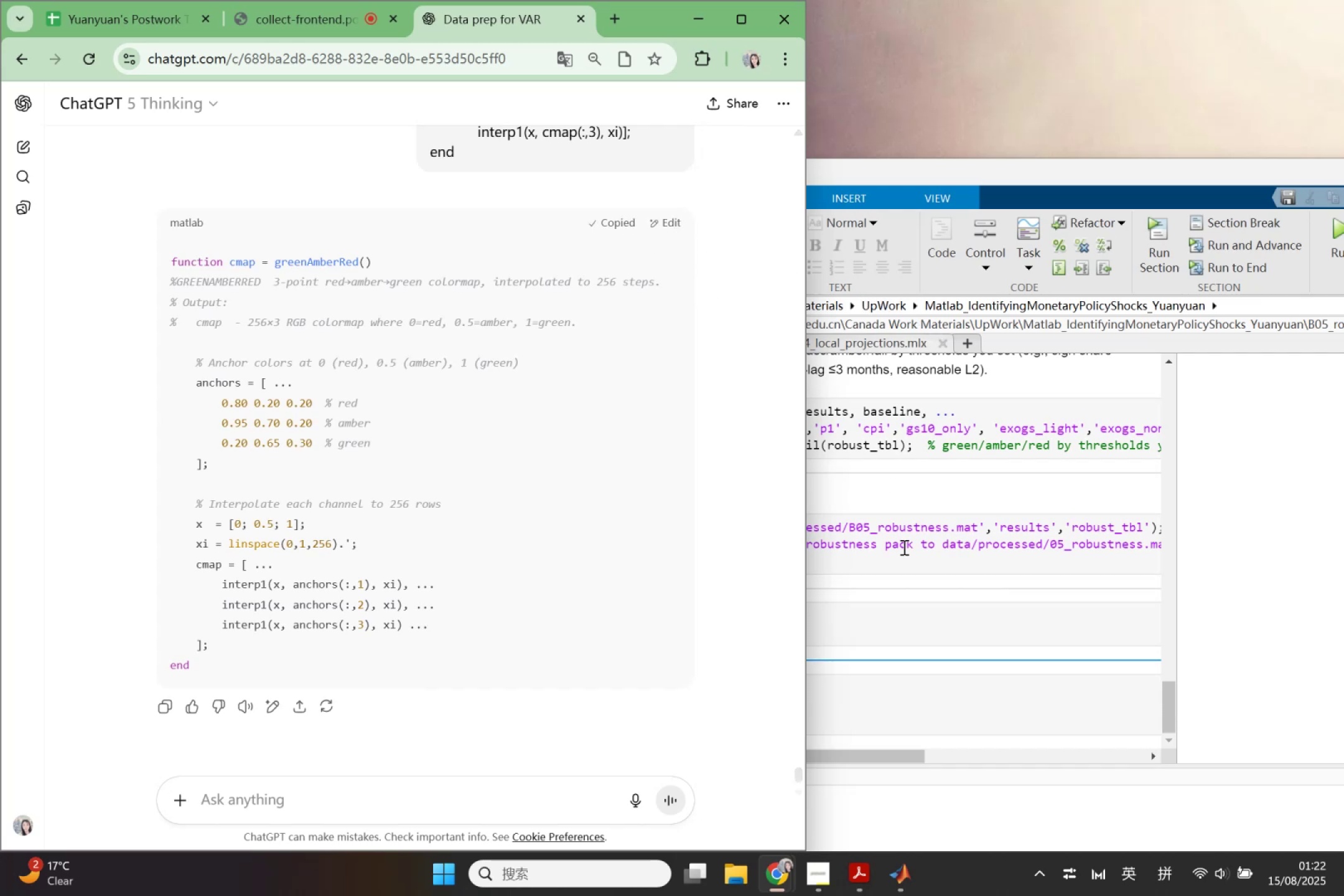 
left_click([945, 557])
 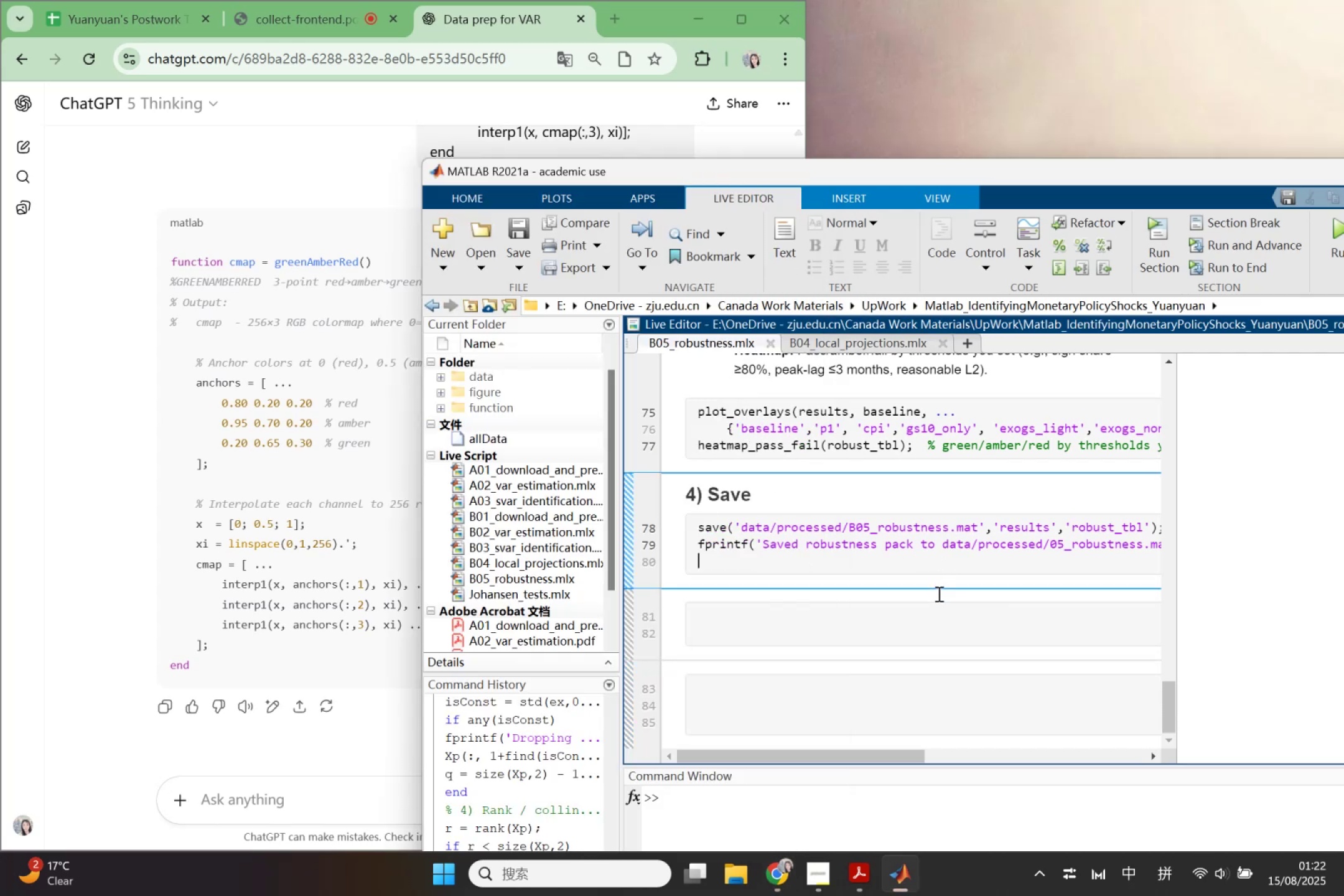 
key(Control+N)
 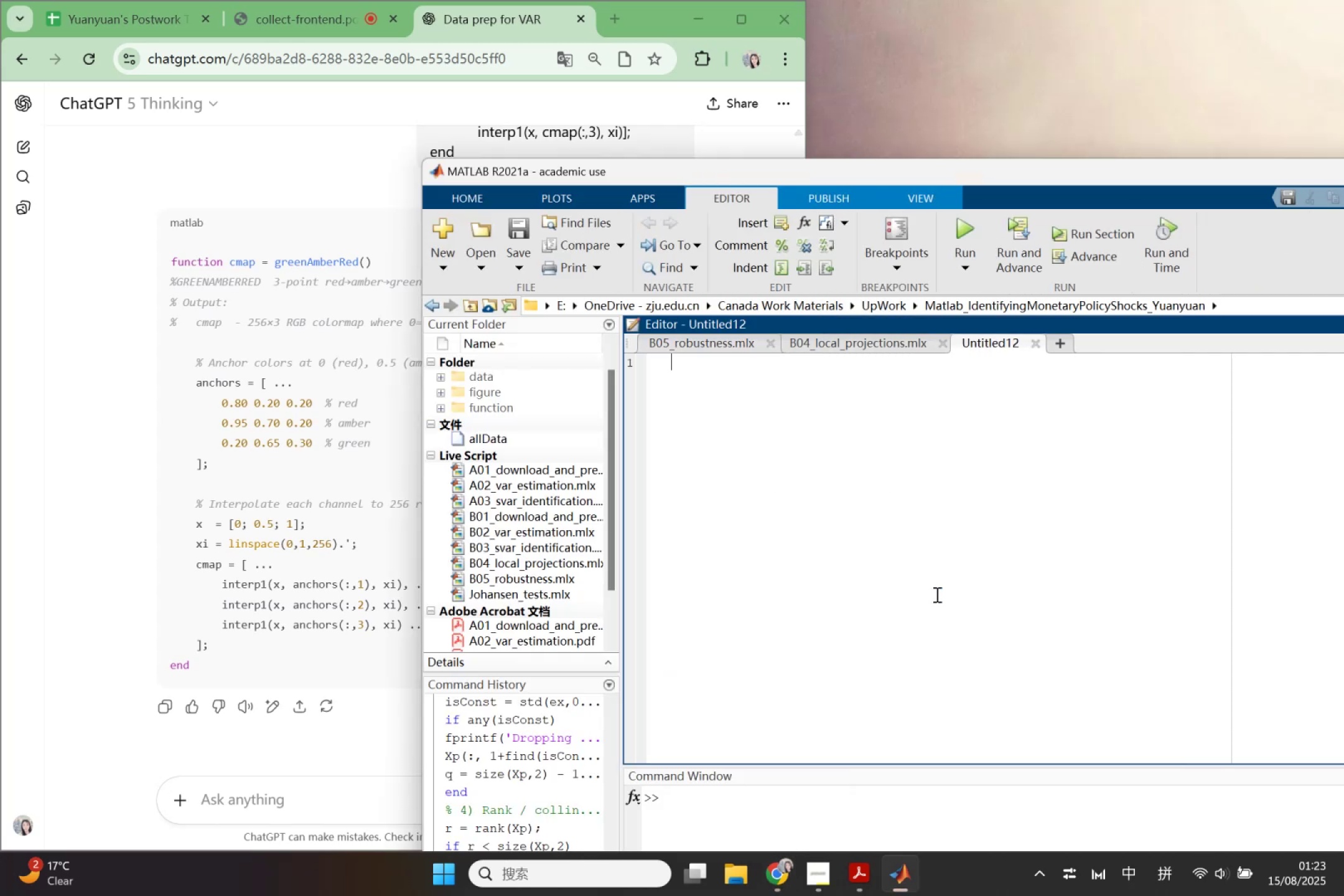 
key(Control+V)
 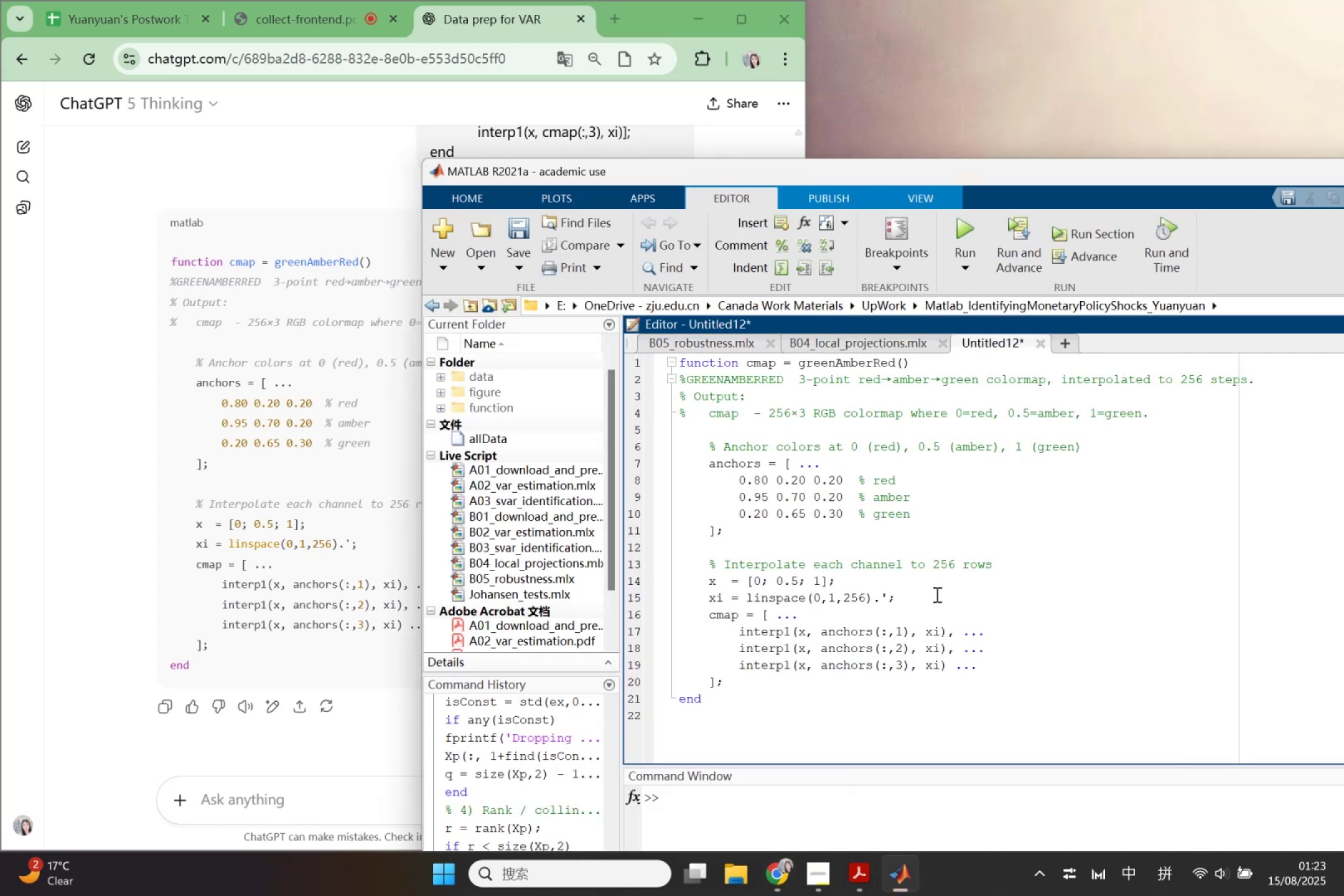 
key(Control+S)
 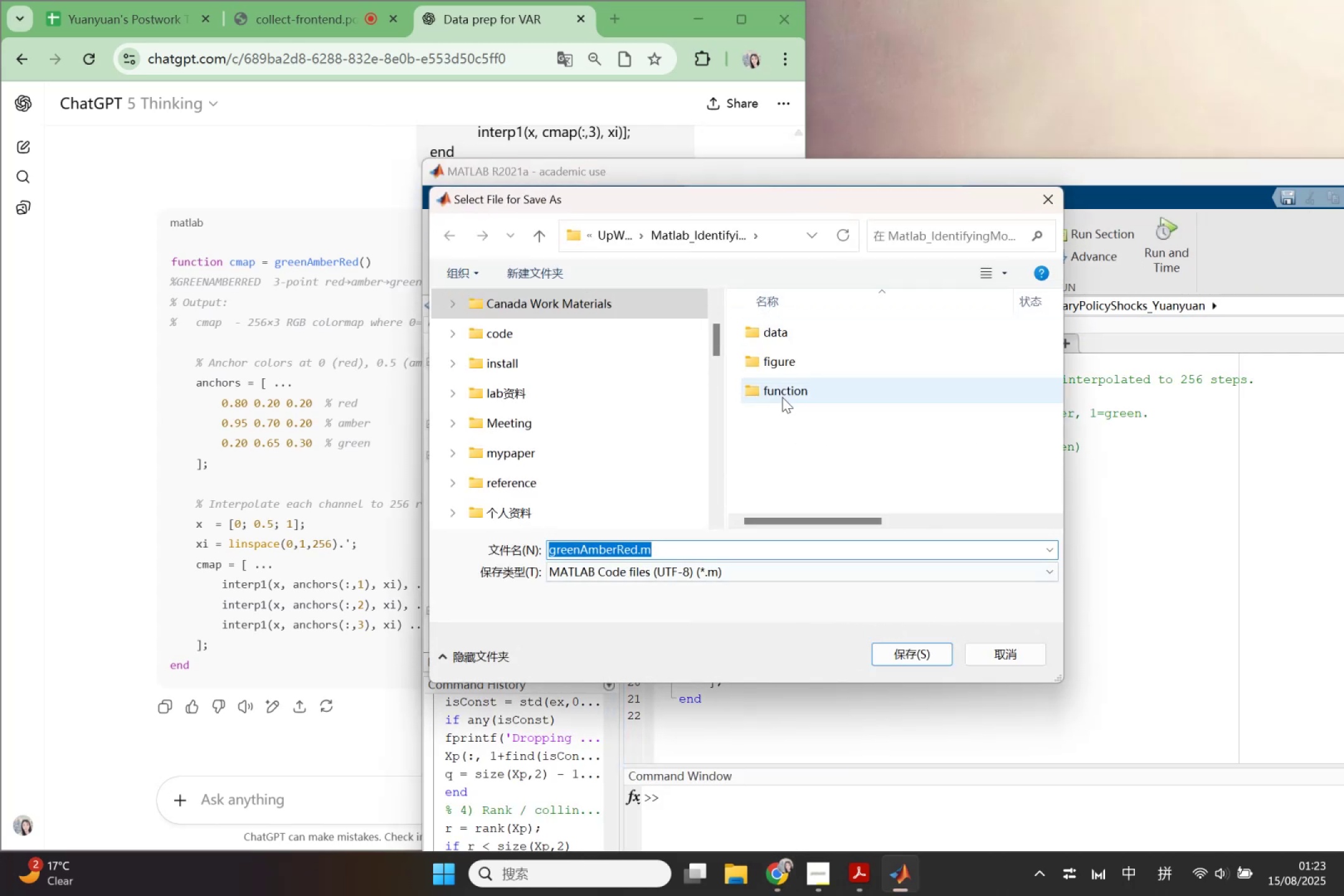 
double_click([782, 397])
 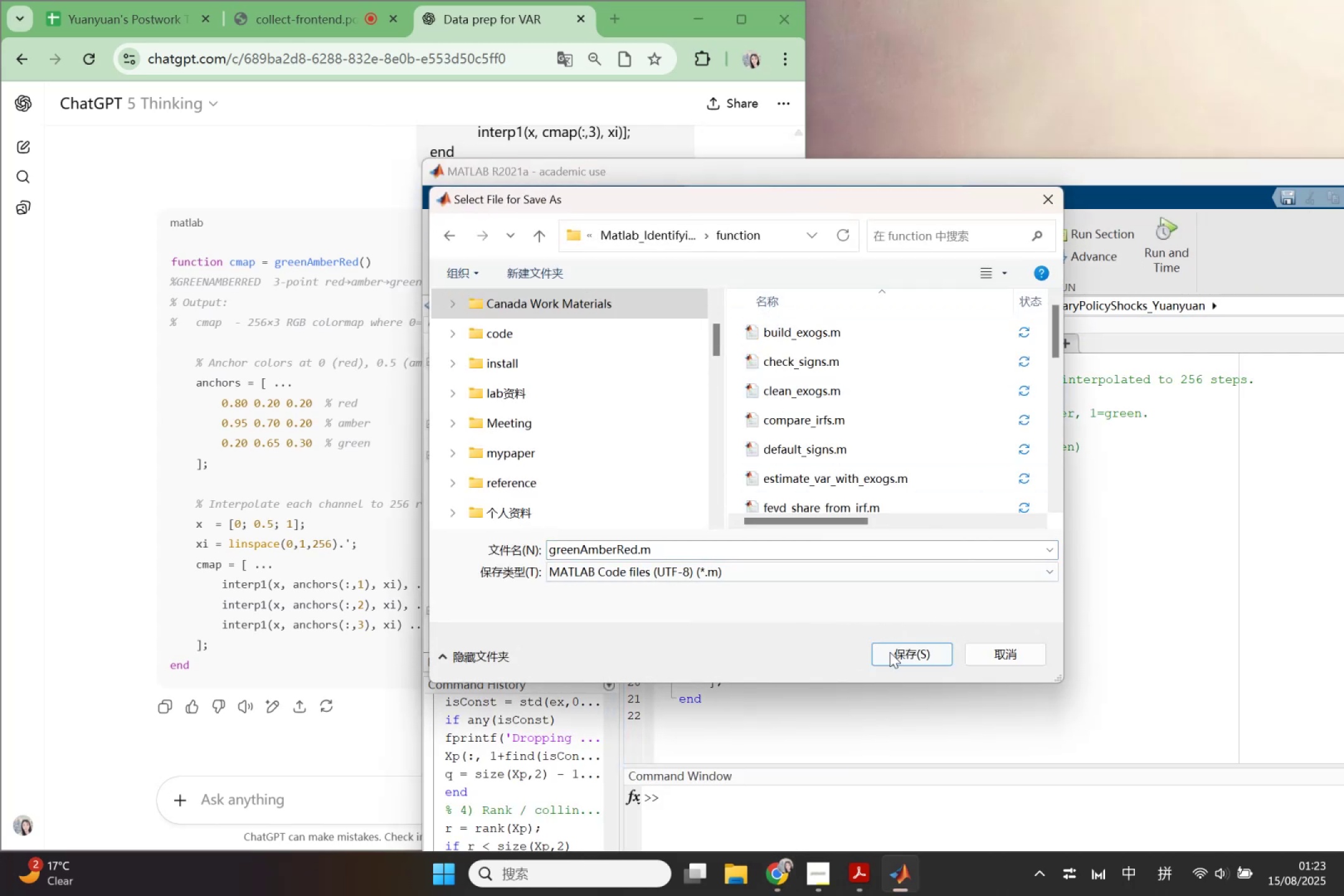 
left_click([892, 652])
 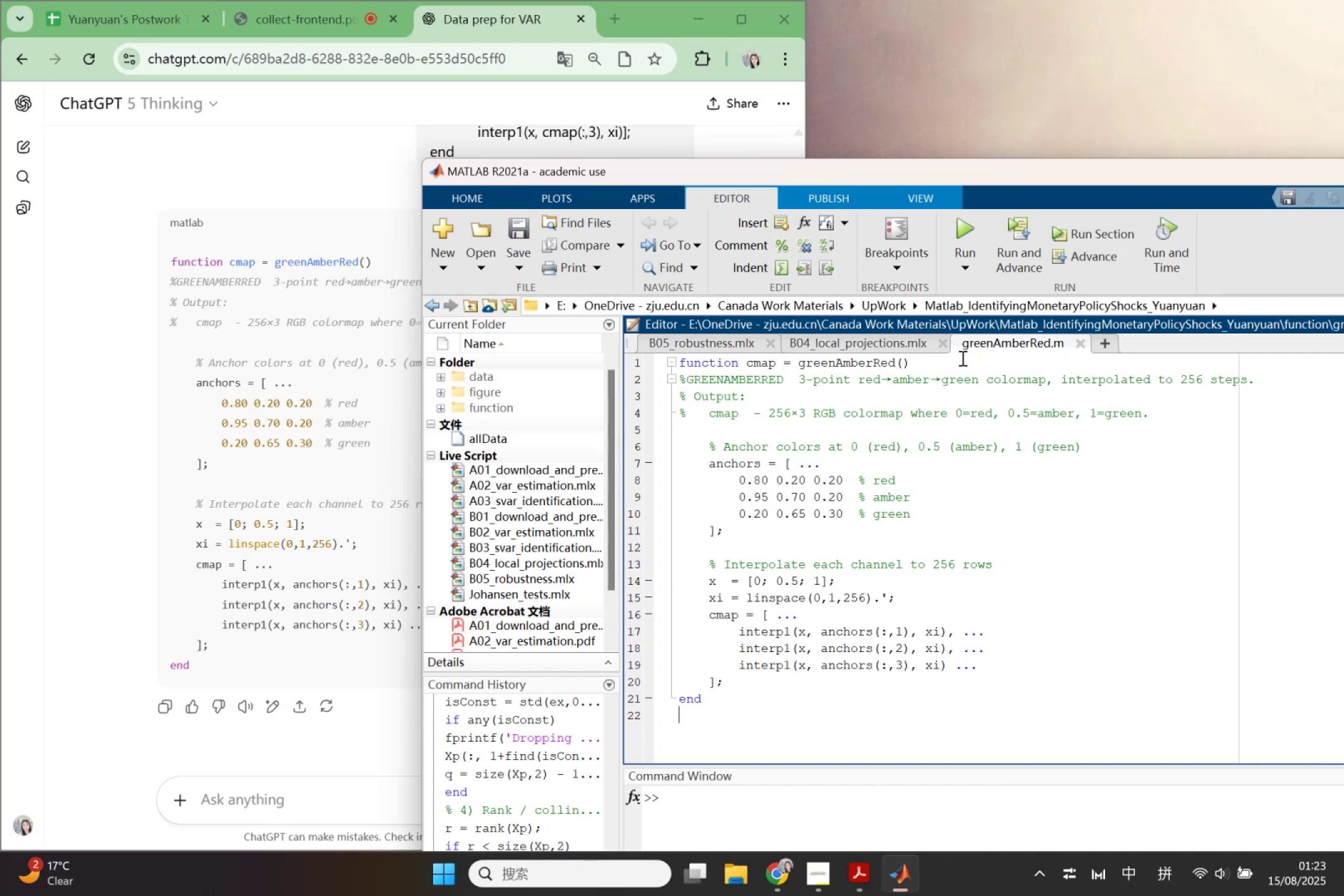 
left_click([1079, 343])
 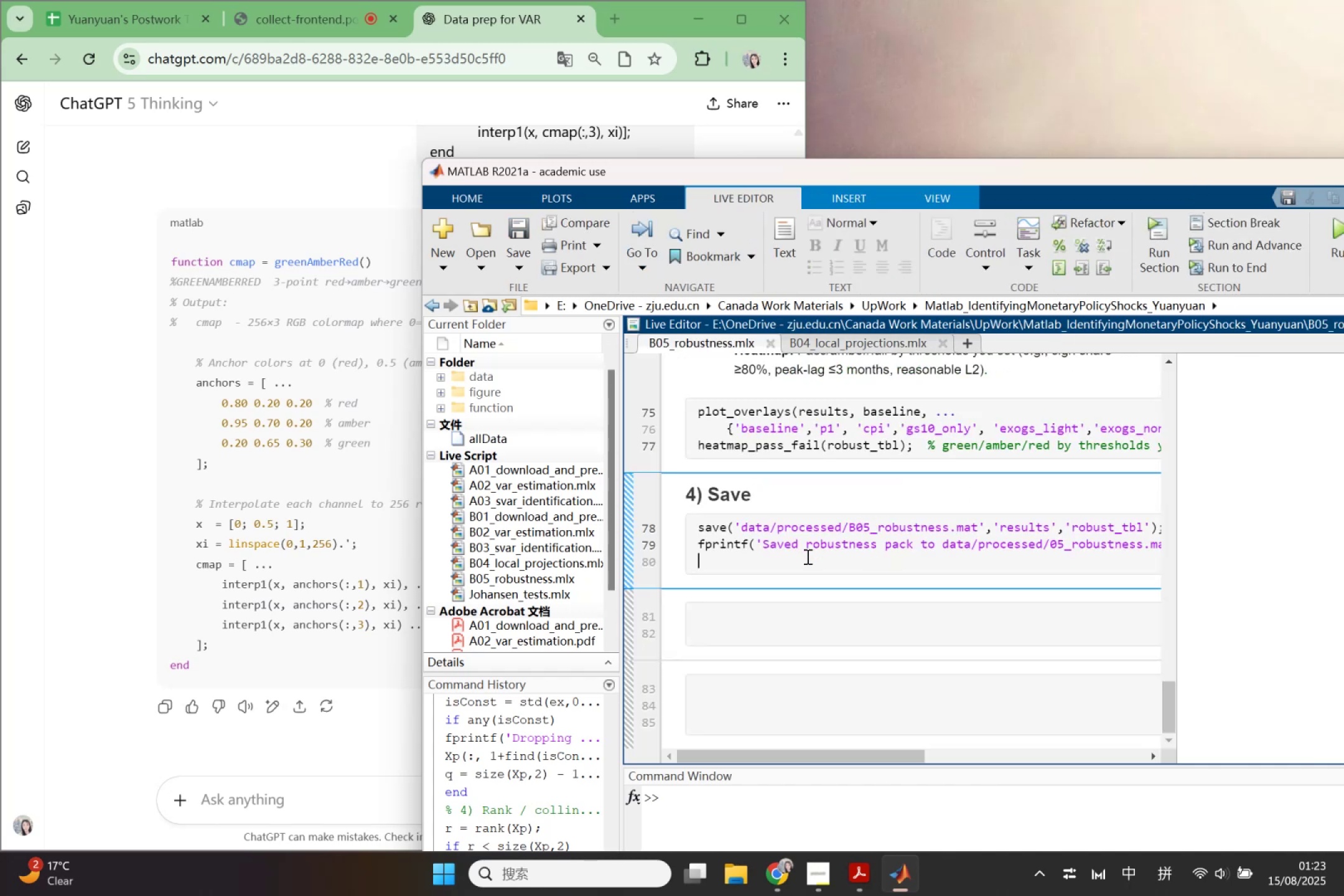 
key(Delete)
 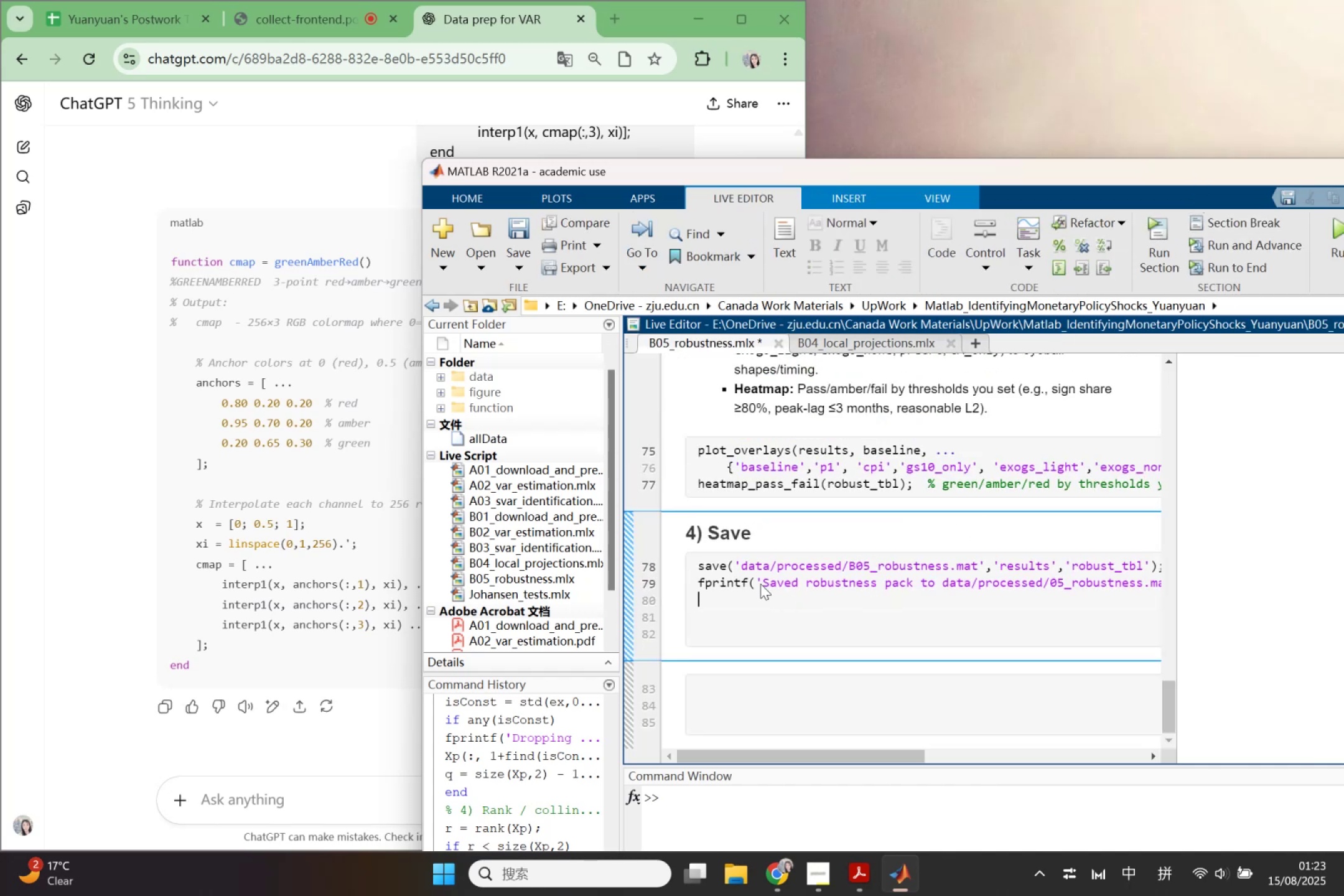 
key(Delete)
 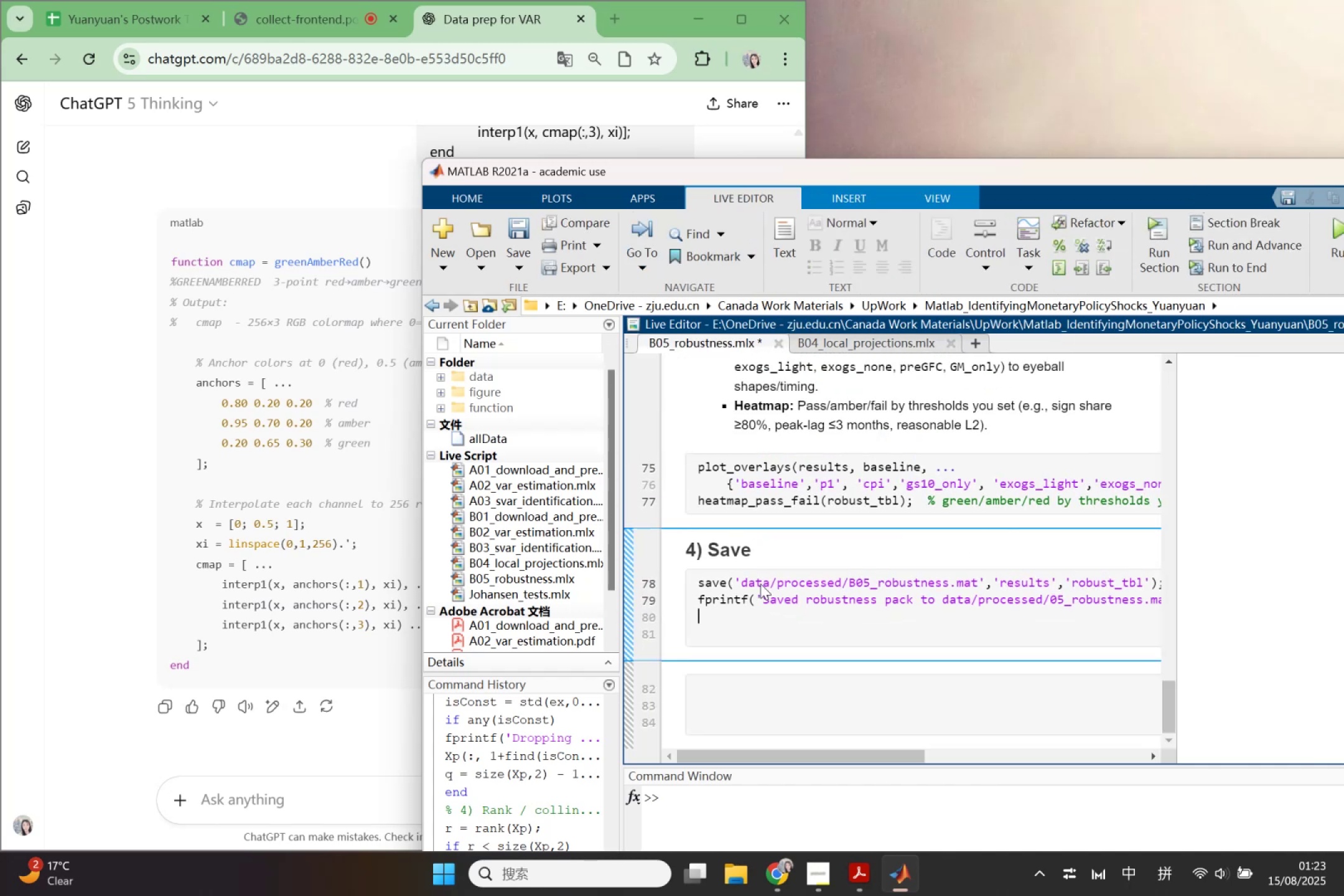 
key(Delete)
 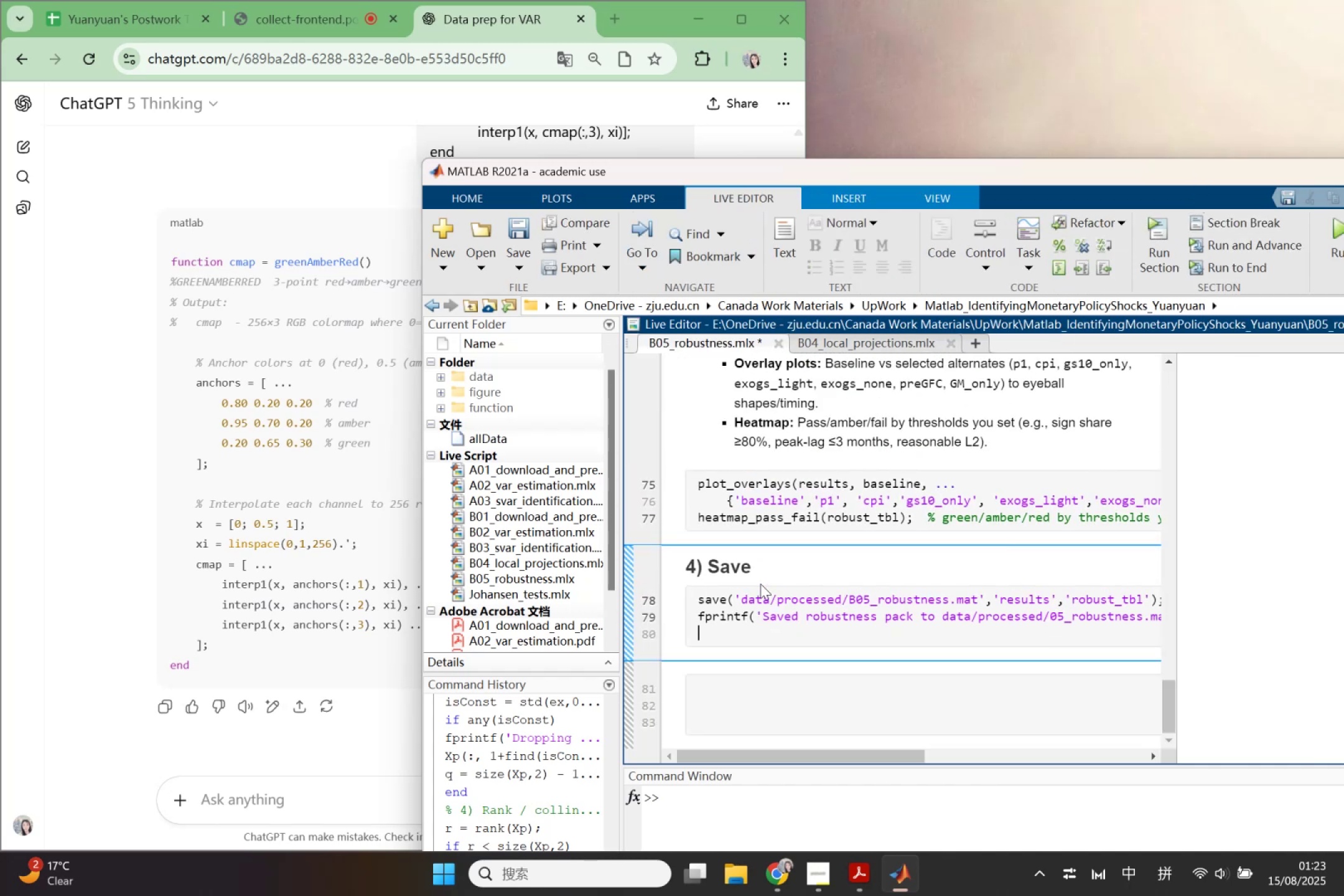 
key(Delete)
 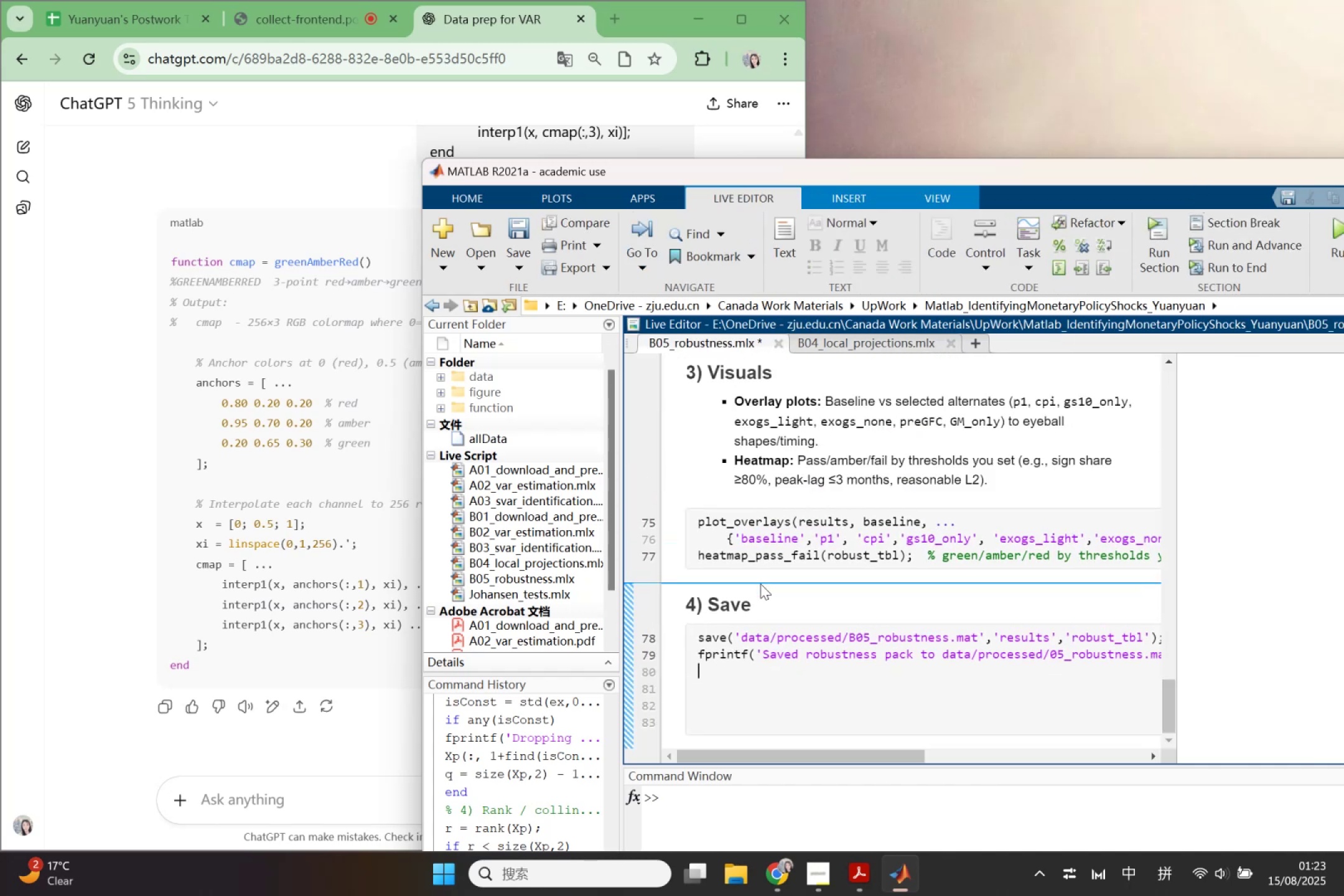 
key(Delete)
 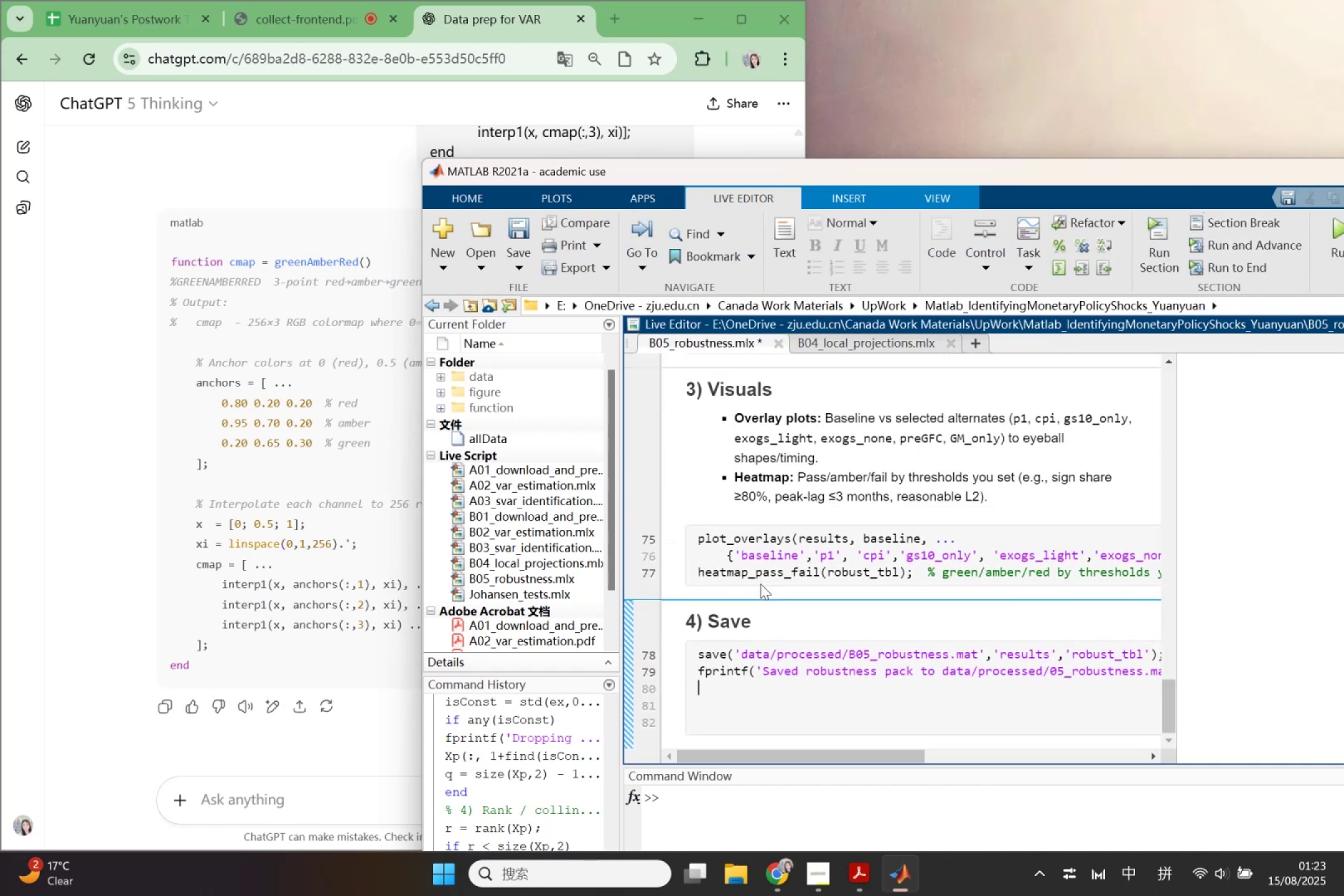 
key(Delete)
 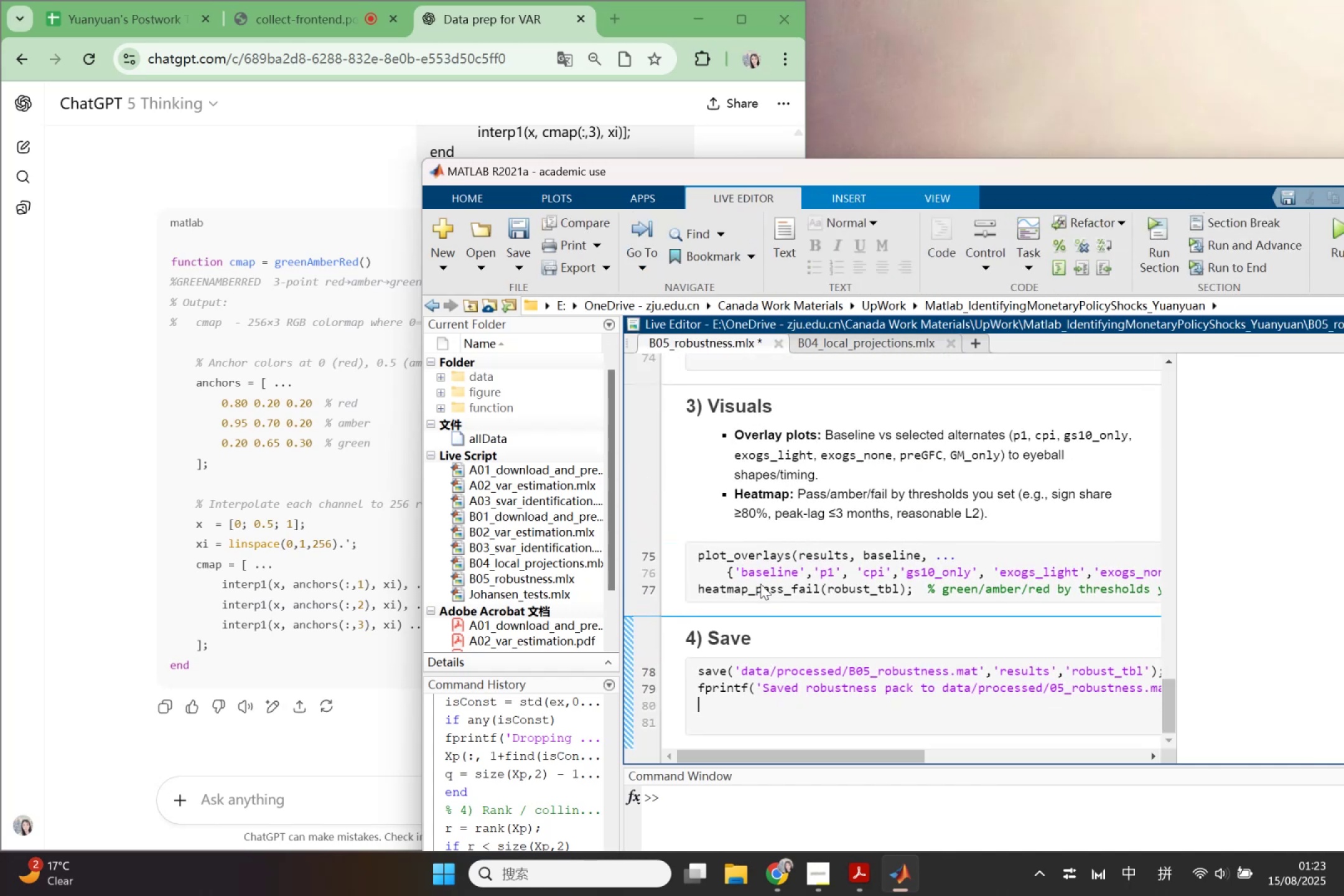 
key(Delete)
 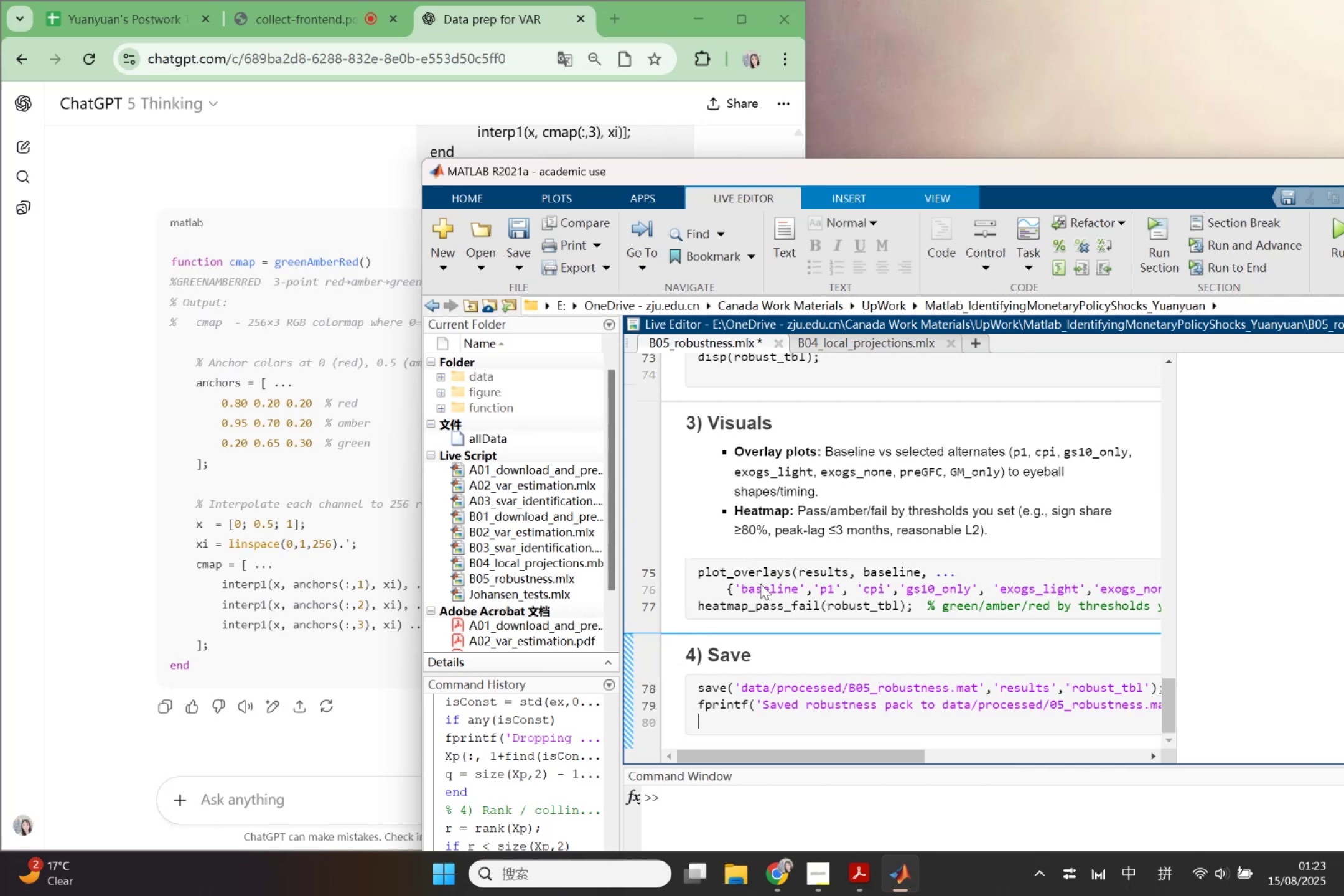 
key(Delete)
 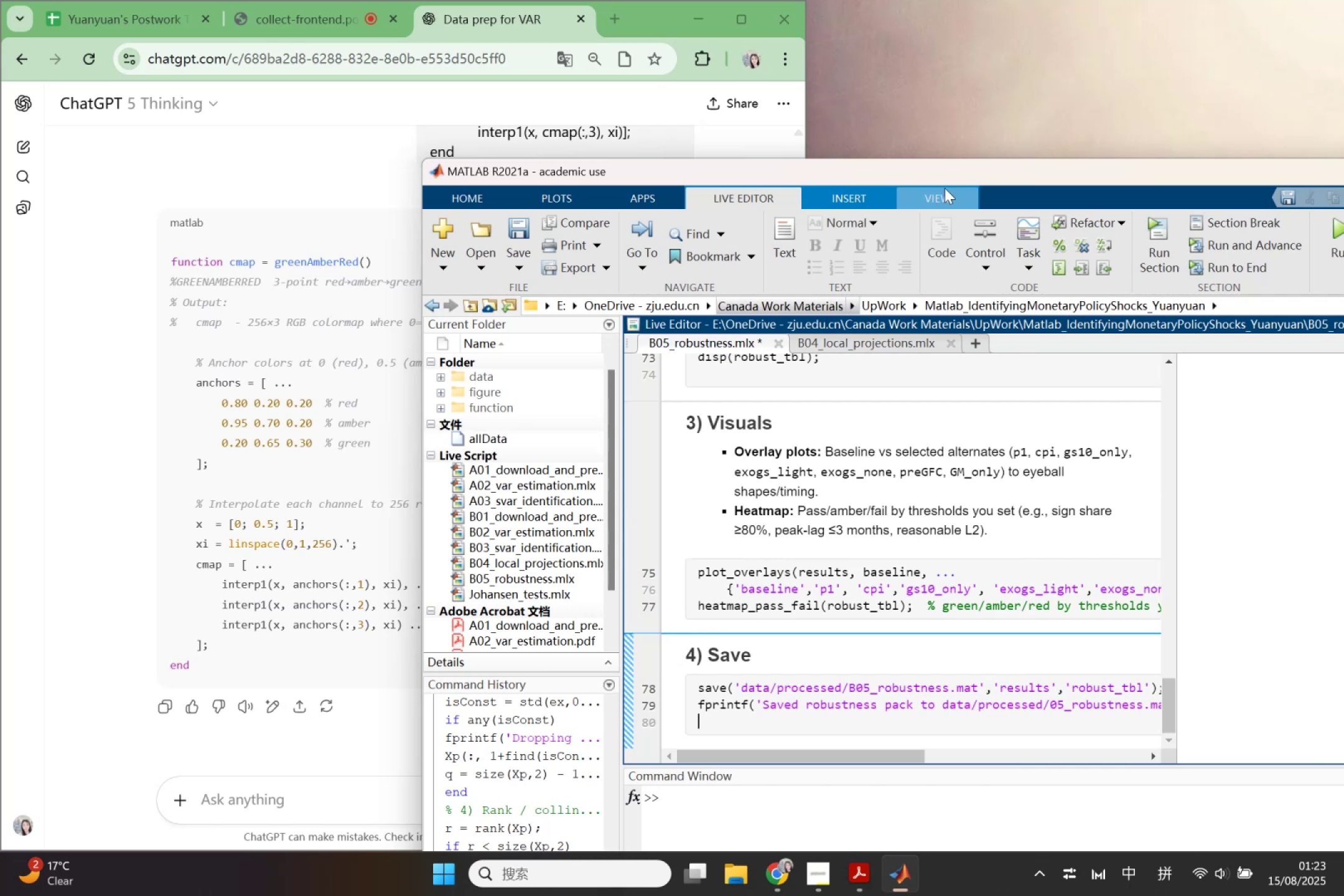 
double_click([949, 175])
 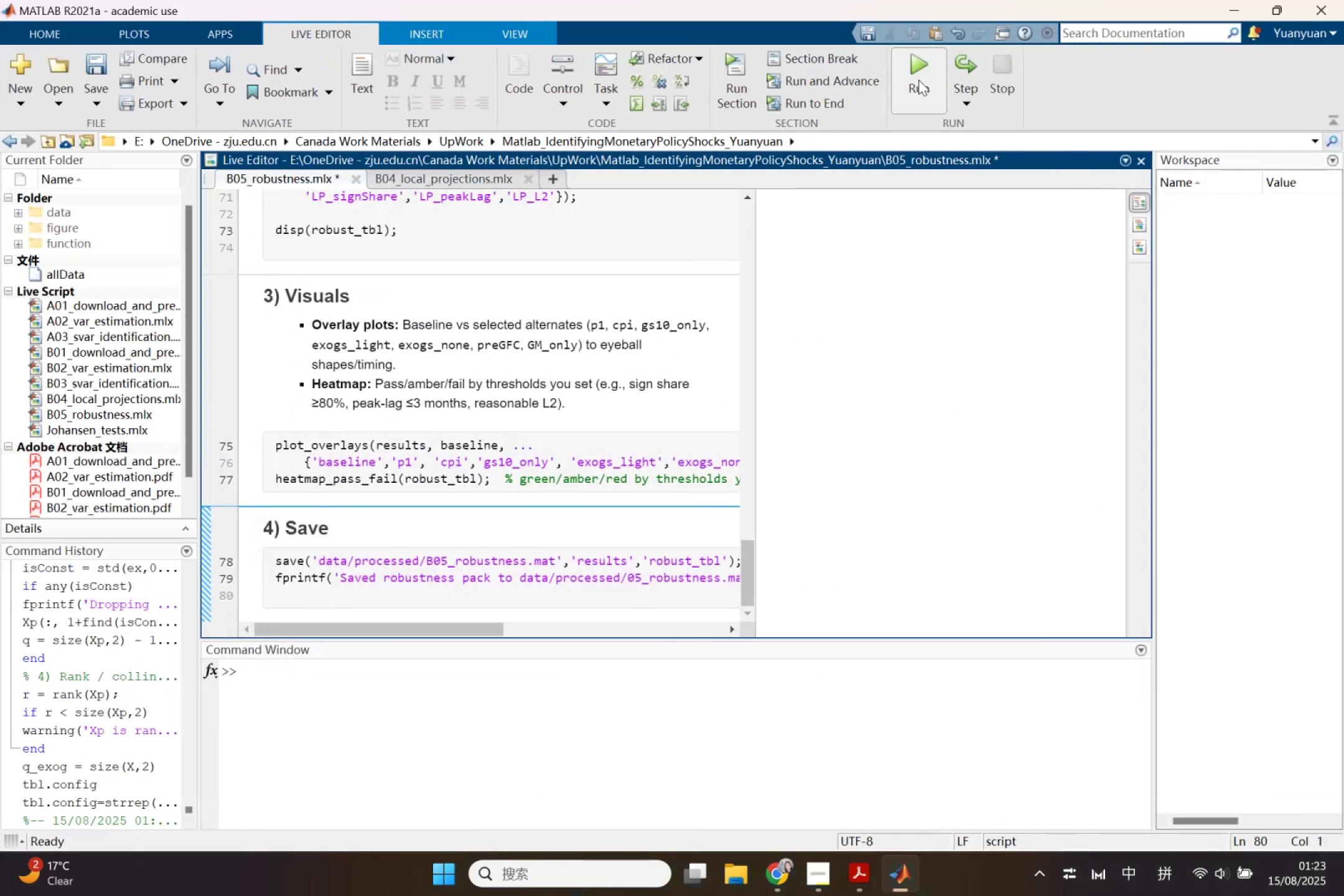 
left_click([918, 80])
 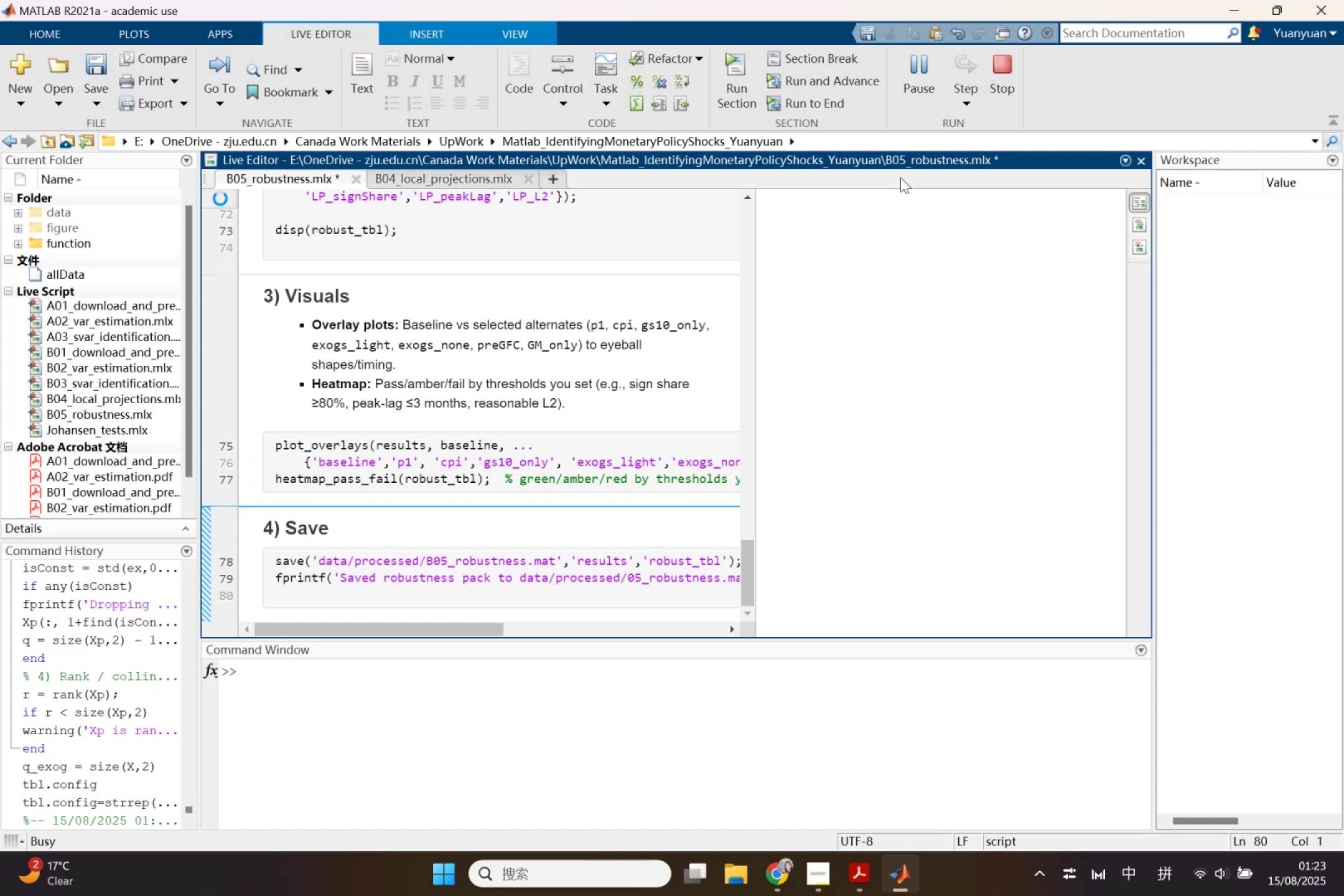 
wait(23.77)
 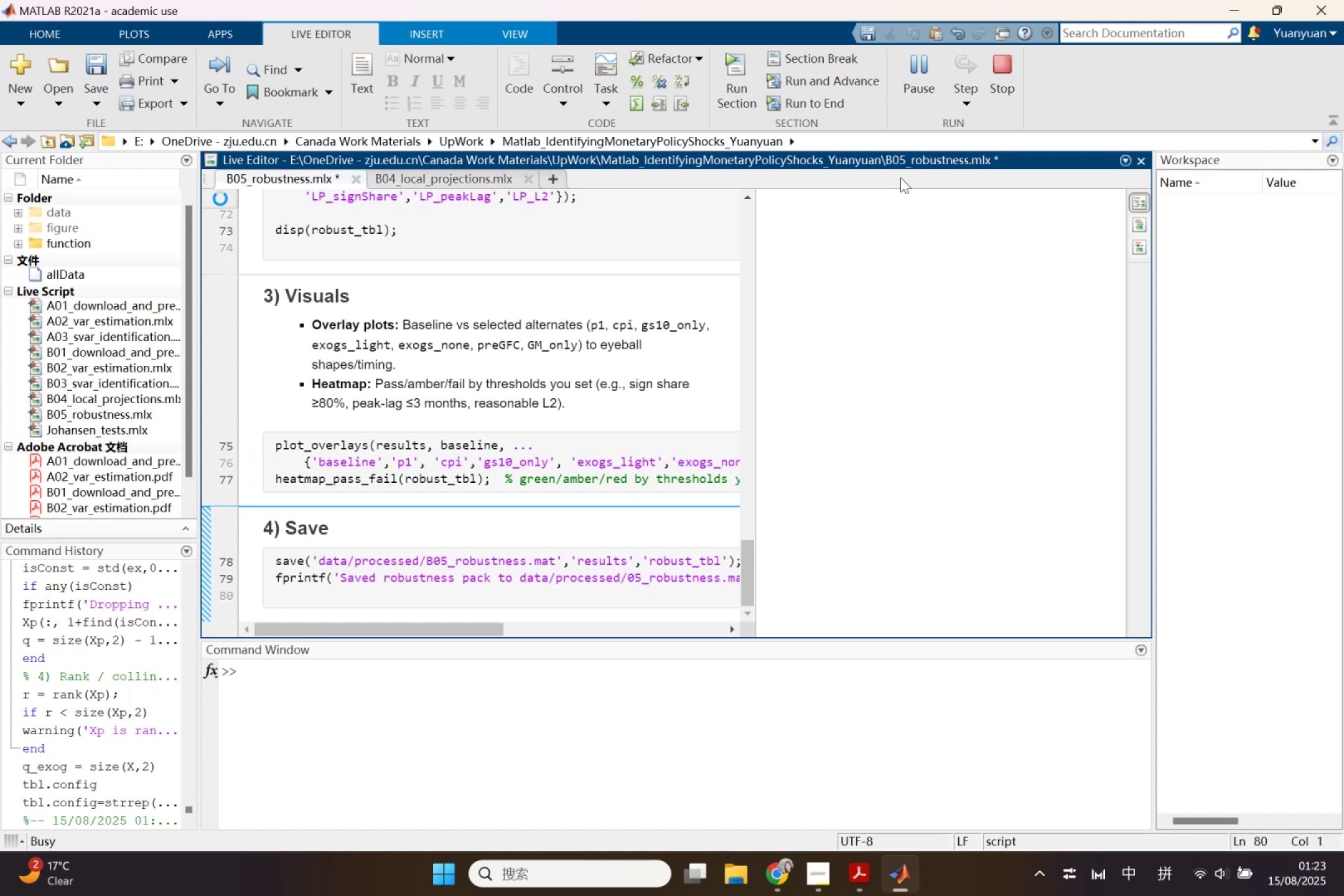 
scroll: coordinate [964, 345], scroll_direction: up, amount: 7.0
 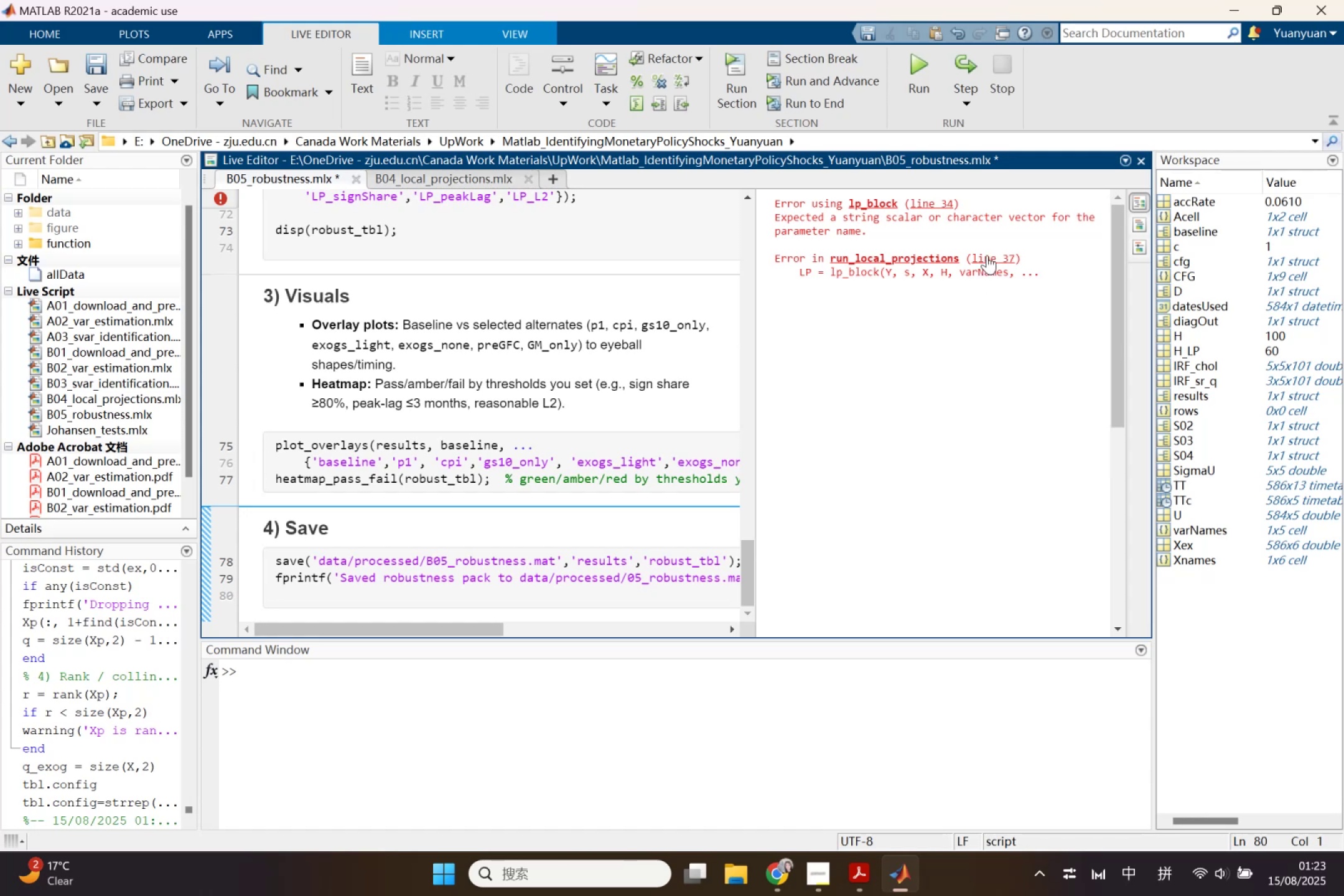 
wait(14.02)
 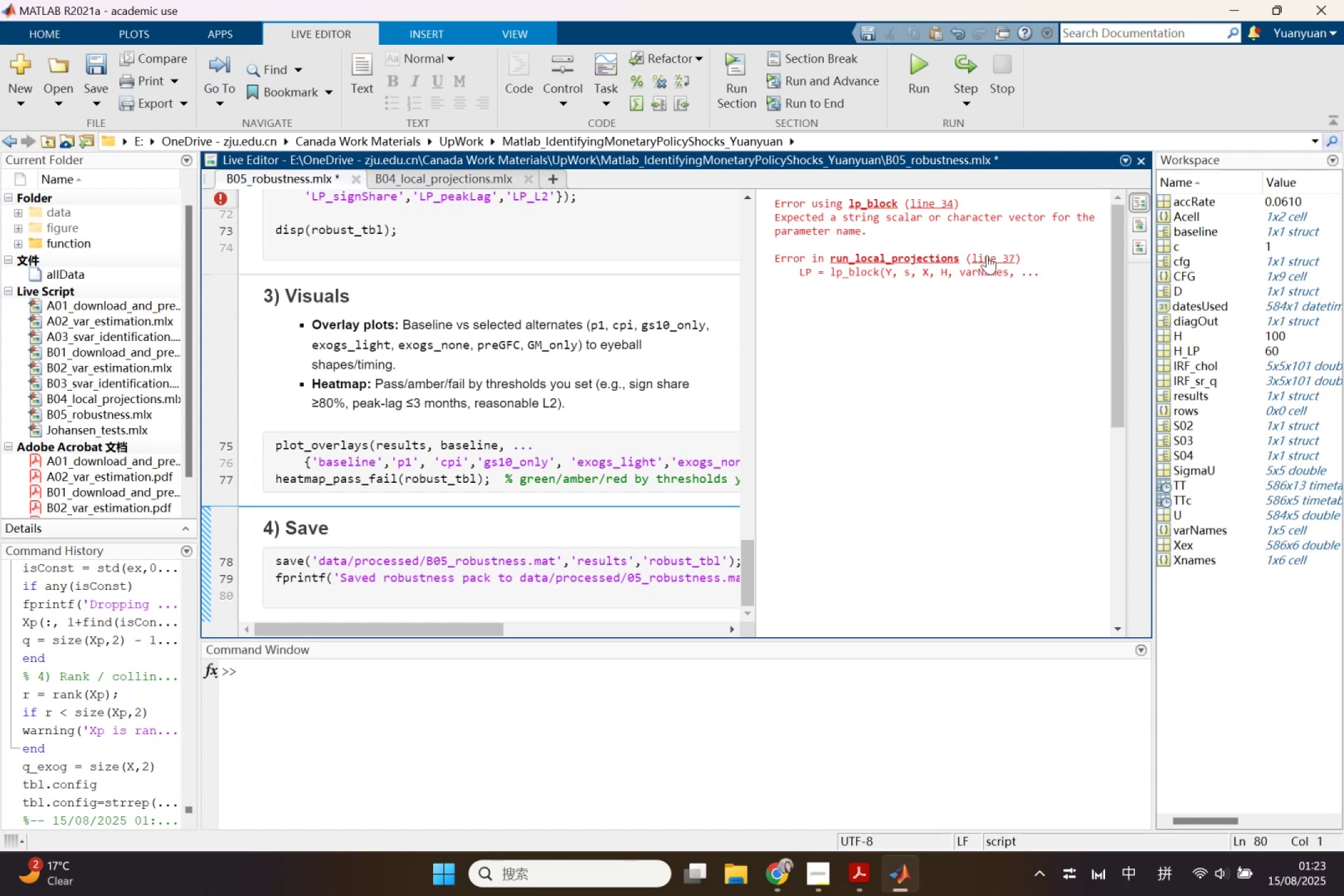 
left_click([338, 576])
 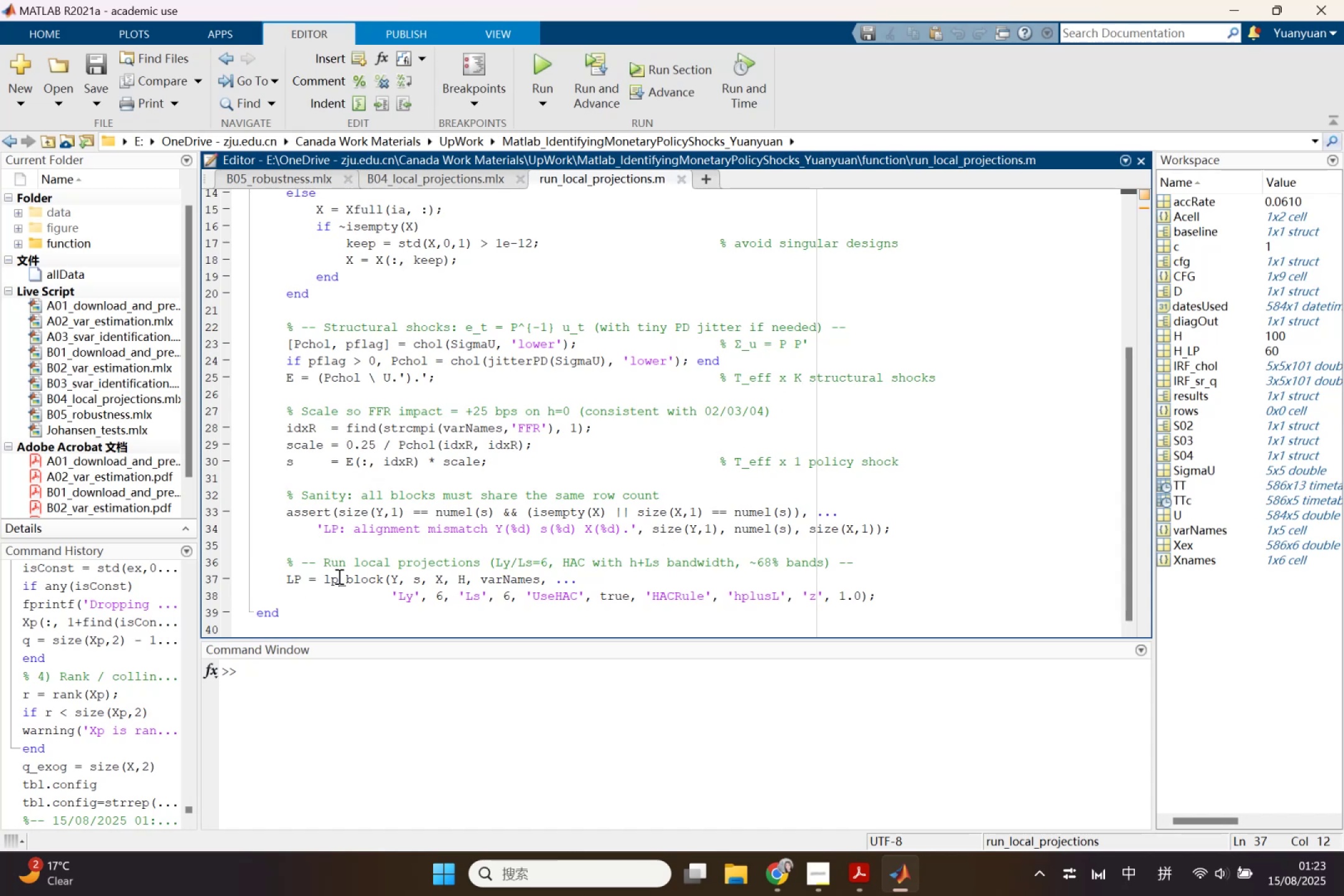 
right_click([338, 576])
 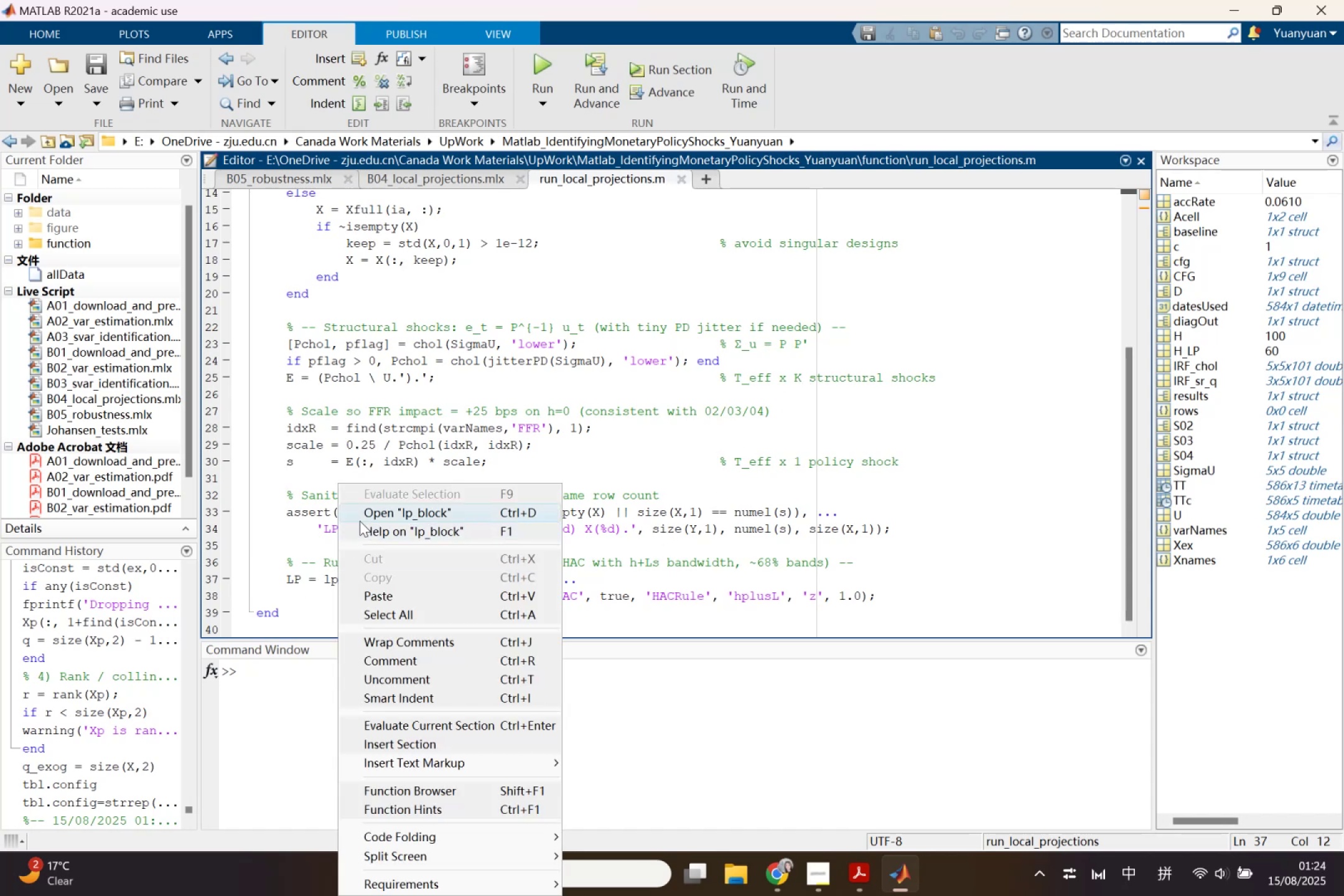 
left_click([361, 514])
 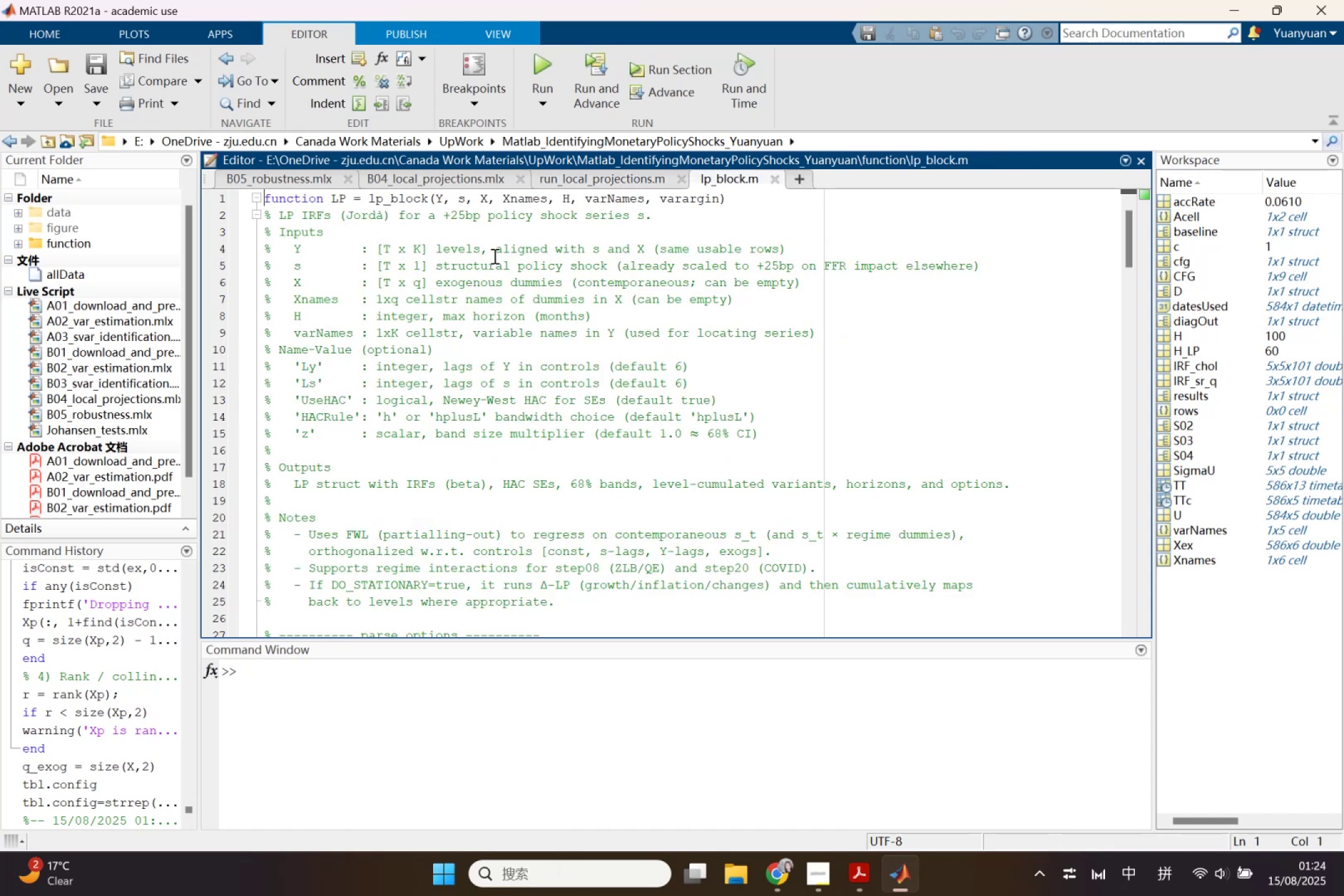 
left_click_drag(start_coordinate=[503, 200], to_coordinate=[544, 200])
 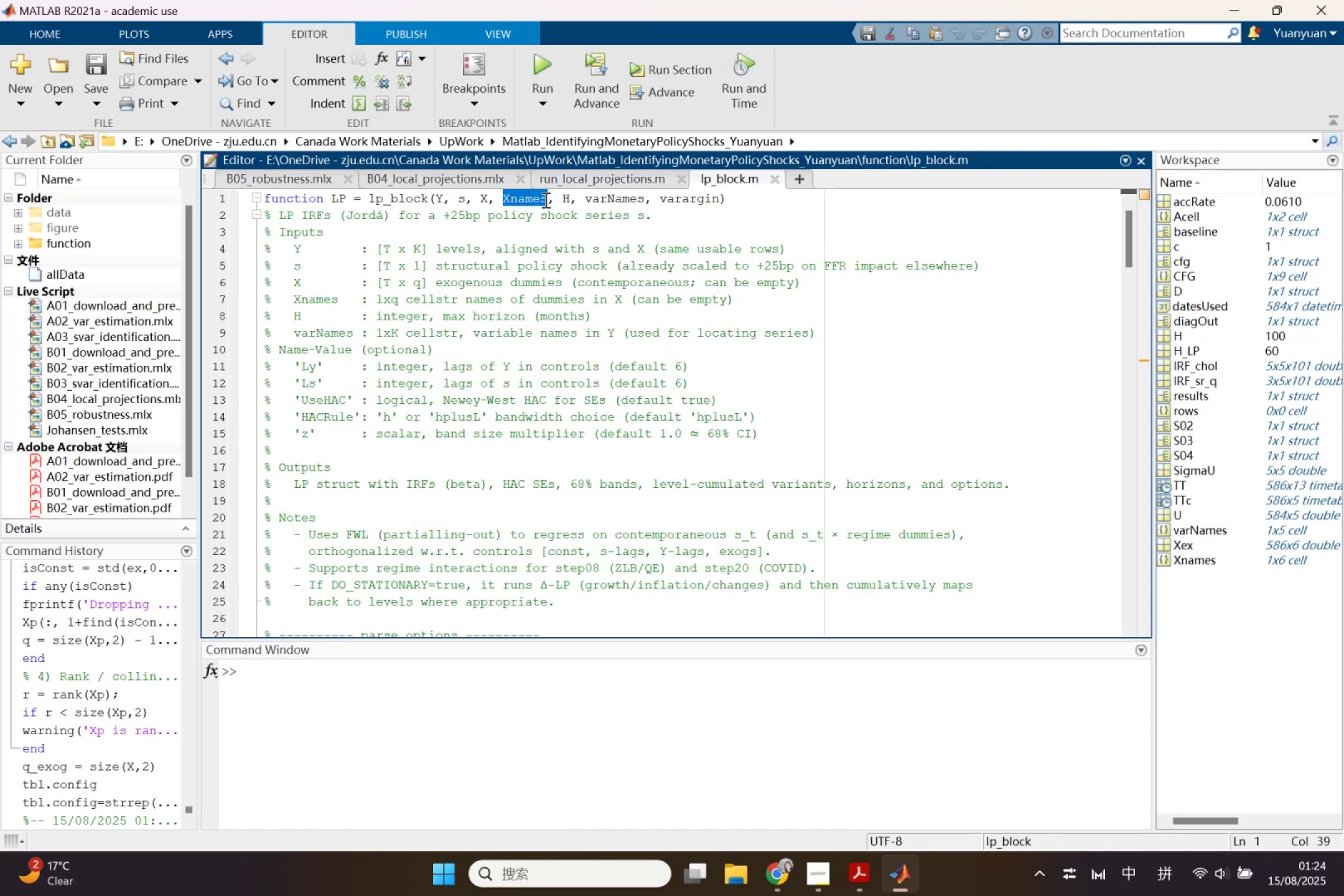 
key(Control+ControlLeft)
 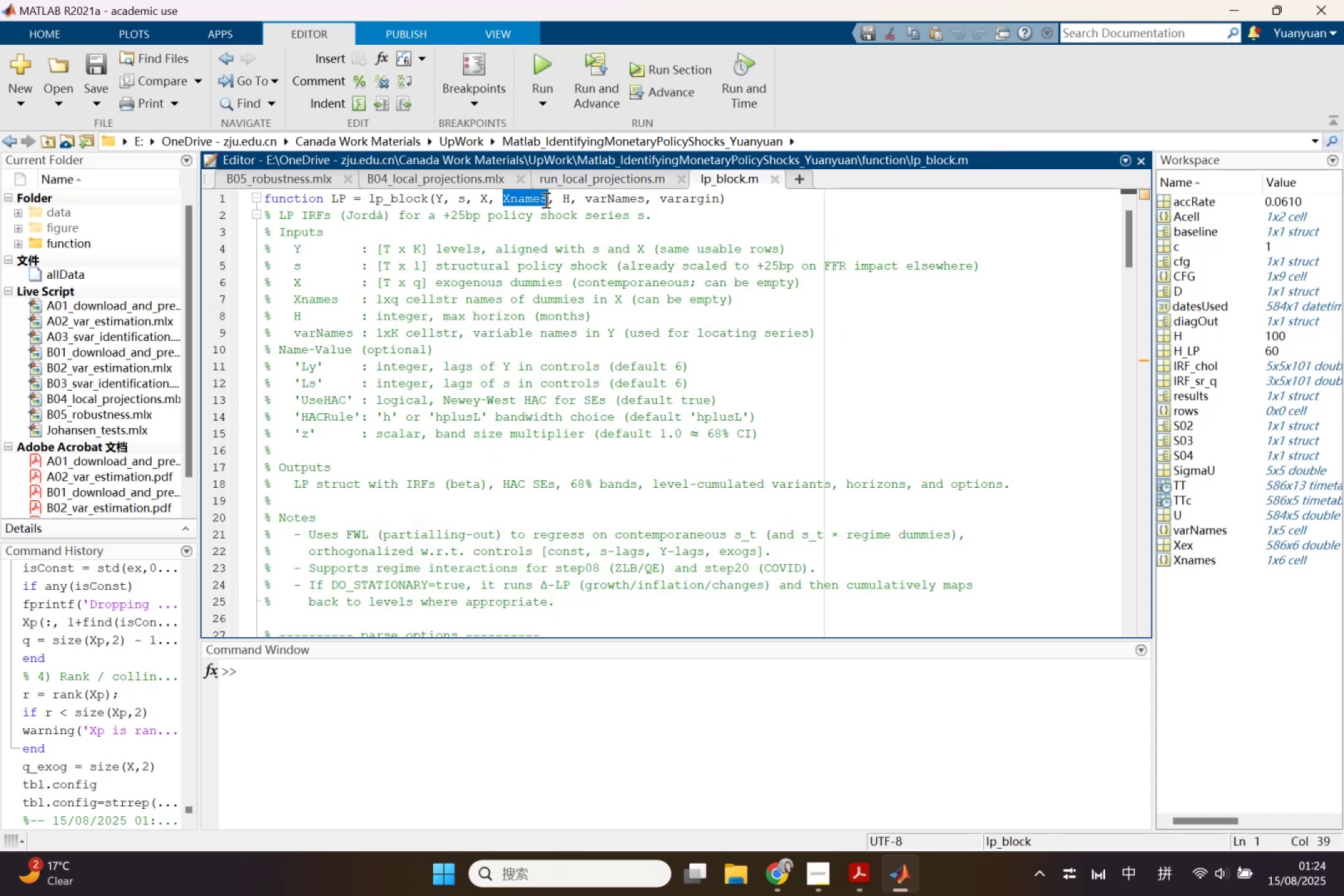 
key(Control+C)
 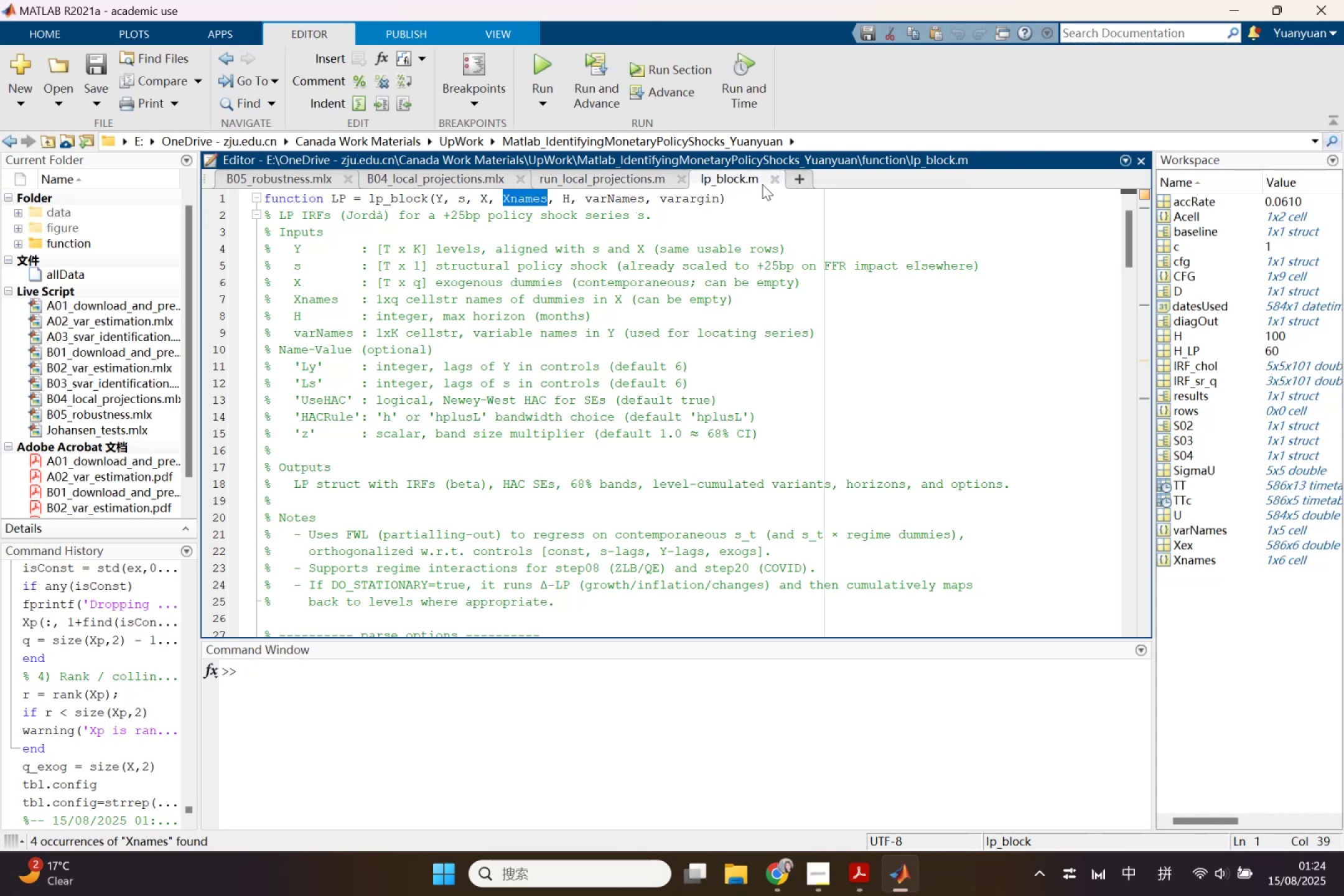 
left_click([768, 179])
 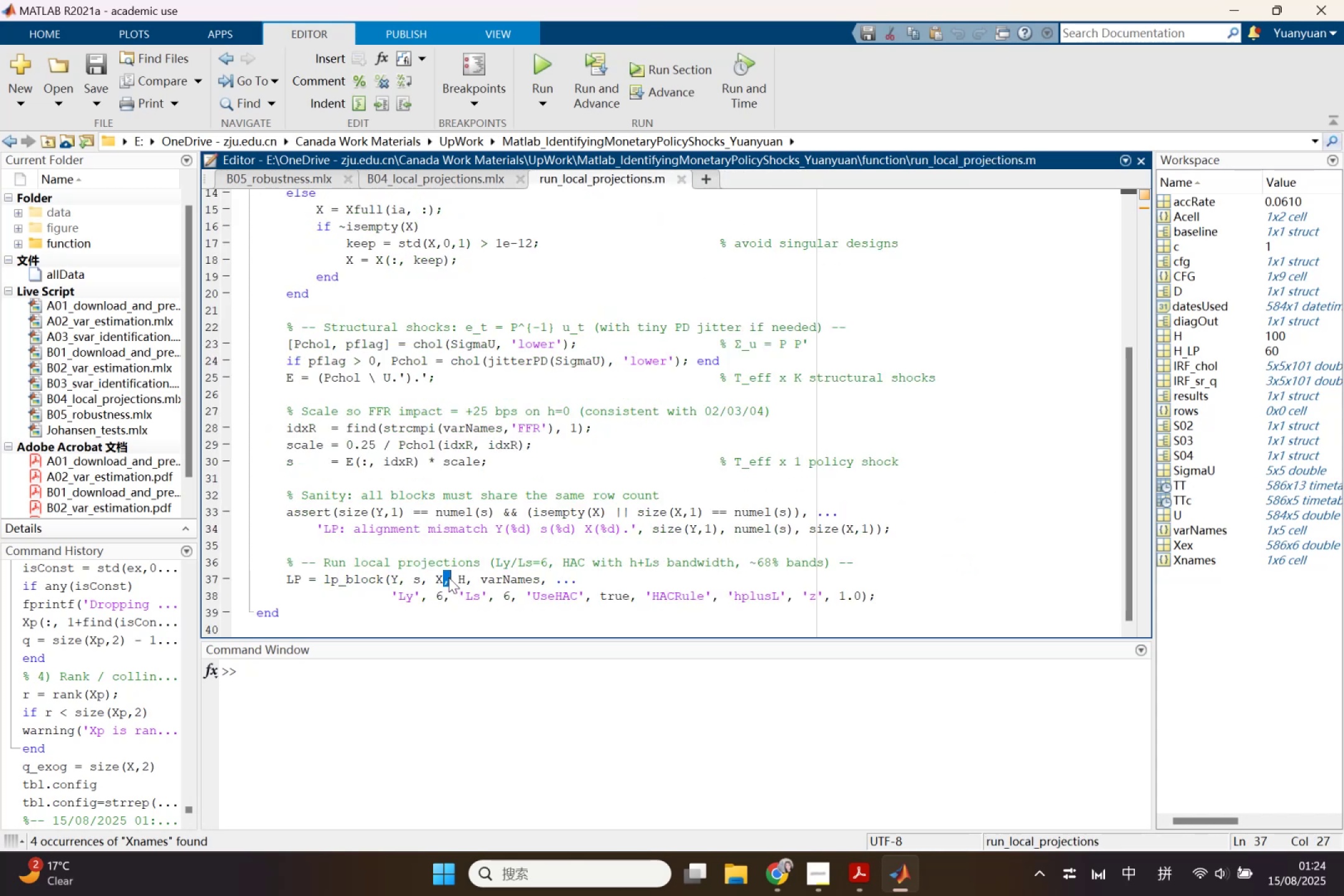 
key(Control+V)
 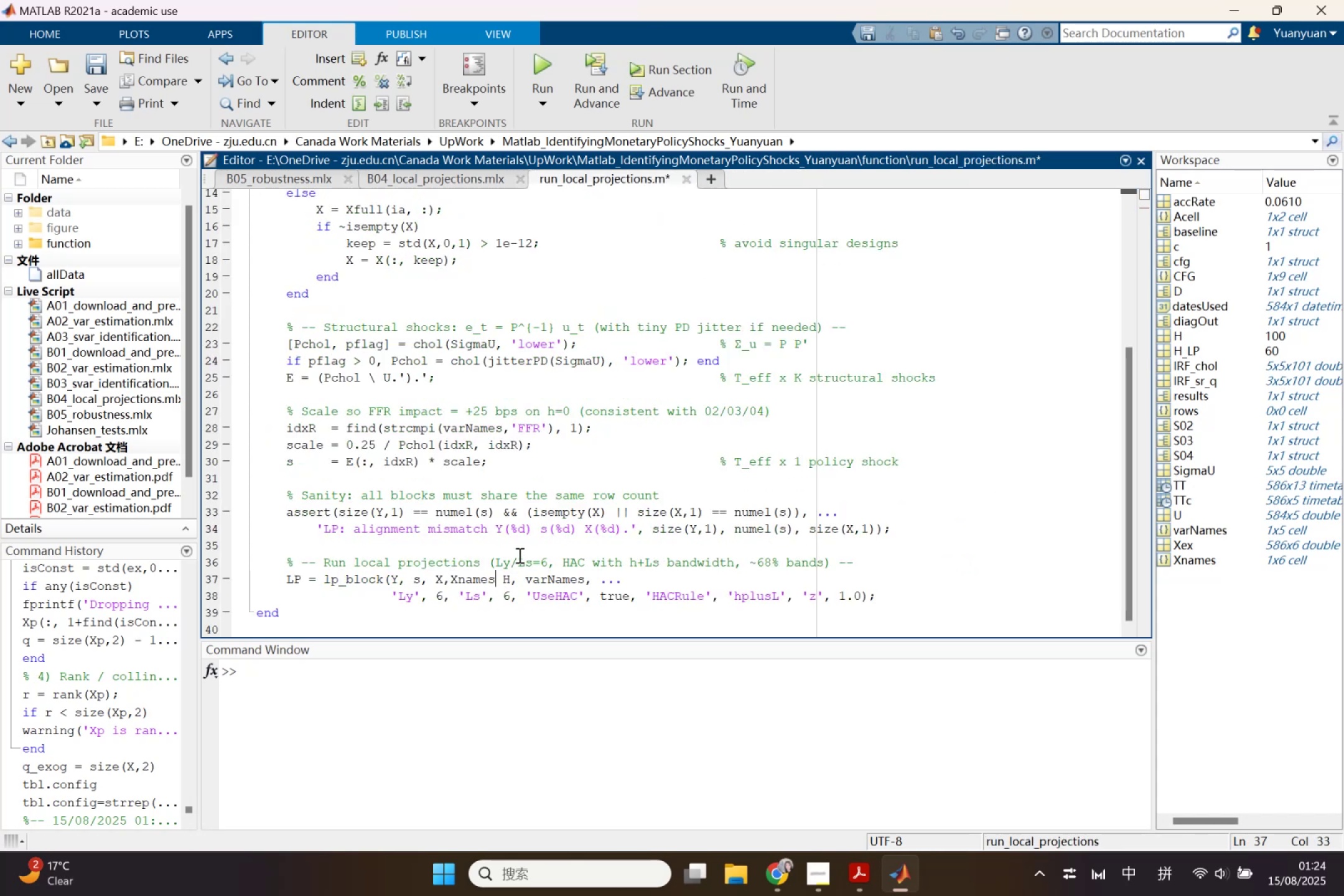 
key(Comma)
 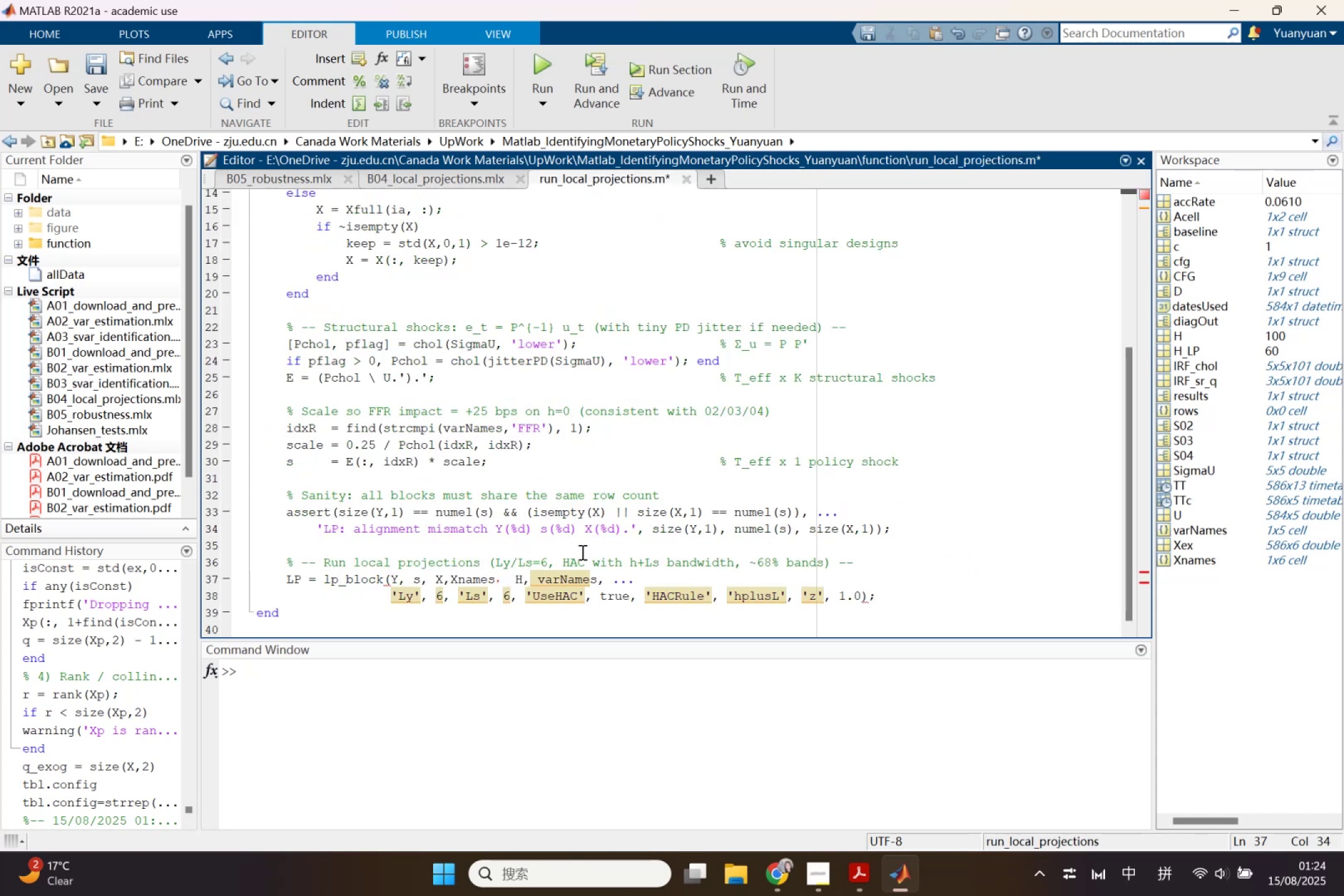 
key(Backspace)
 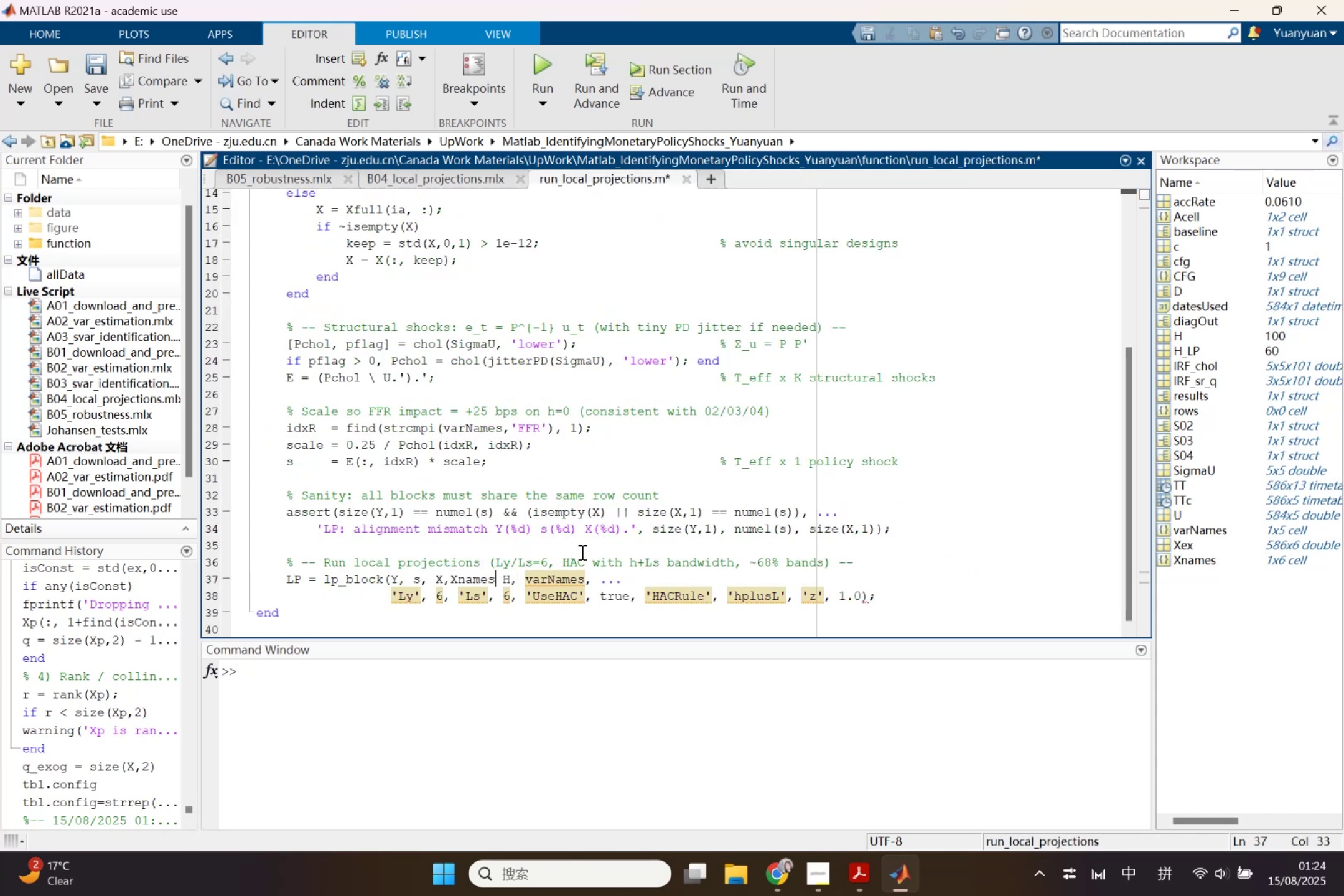 
key(Shift+ShiftLeft)
 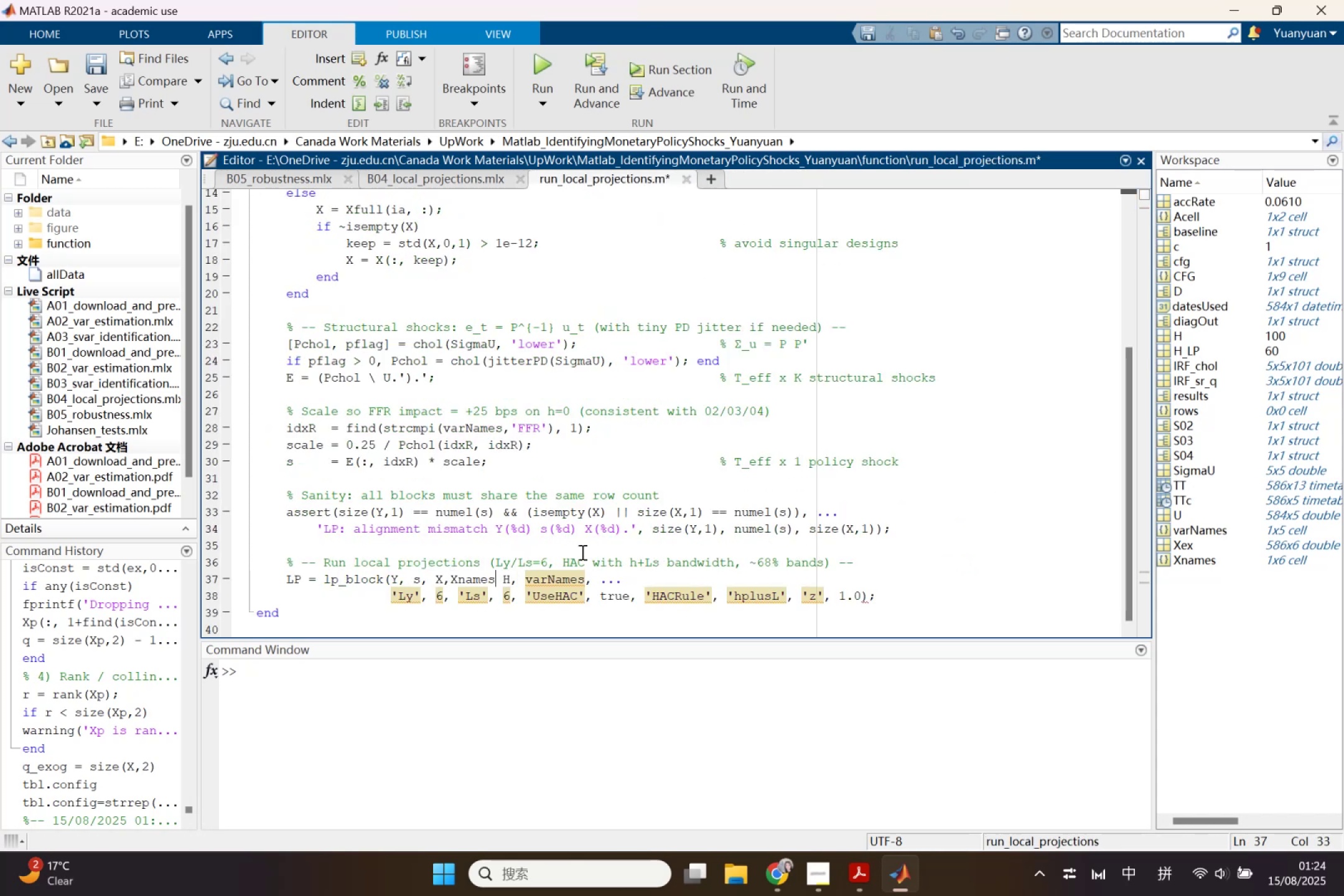 
key(Comma)
 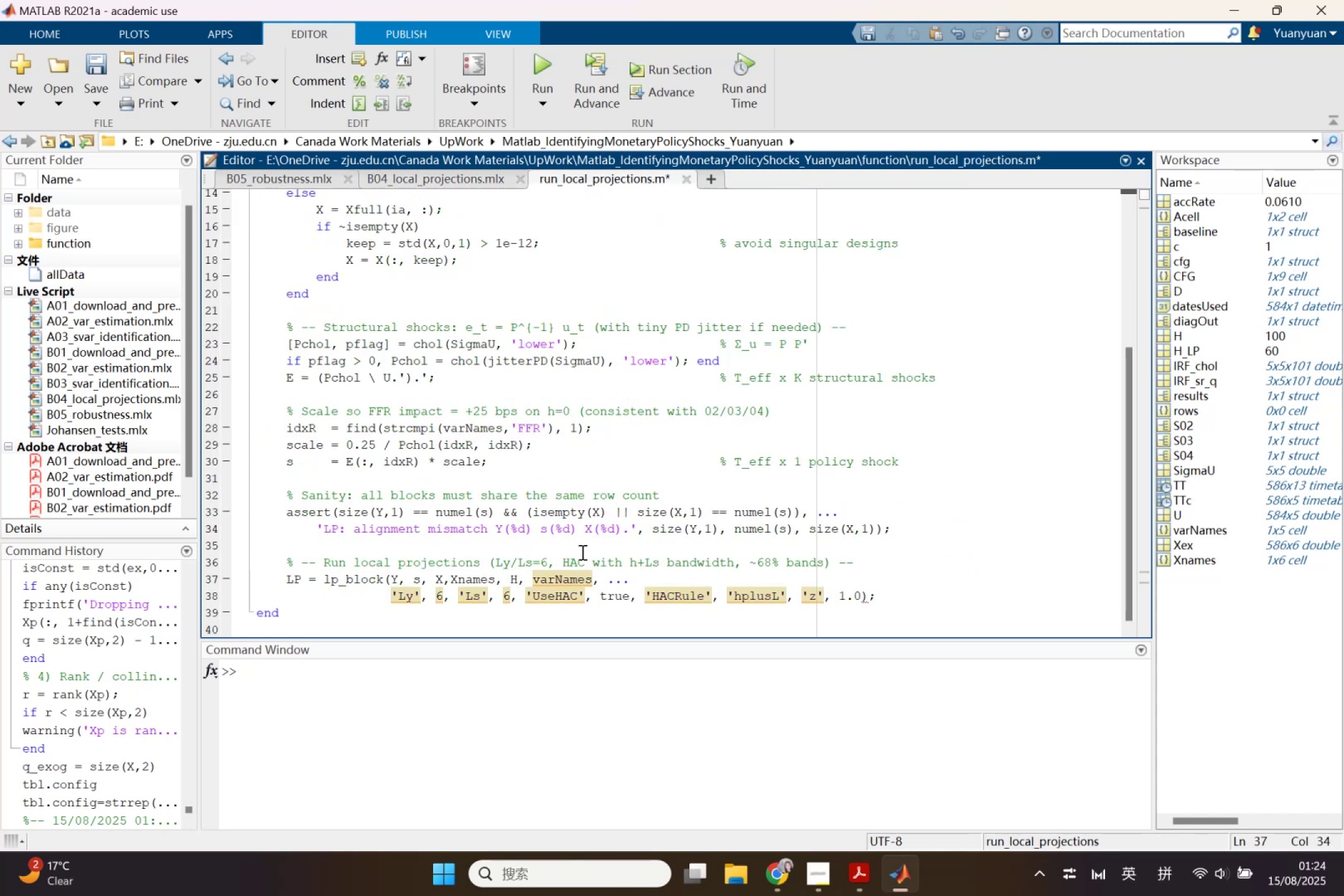 
scroll: coordinate [581, 552], scroll_direction: up, amount: 2.0
 